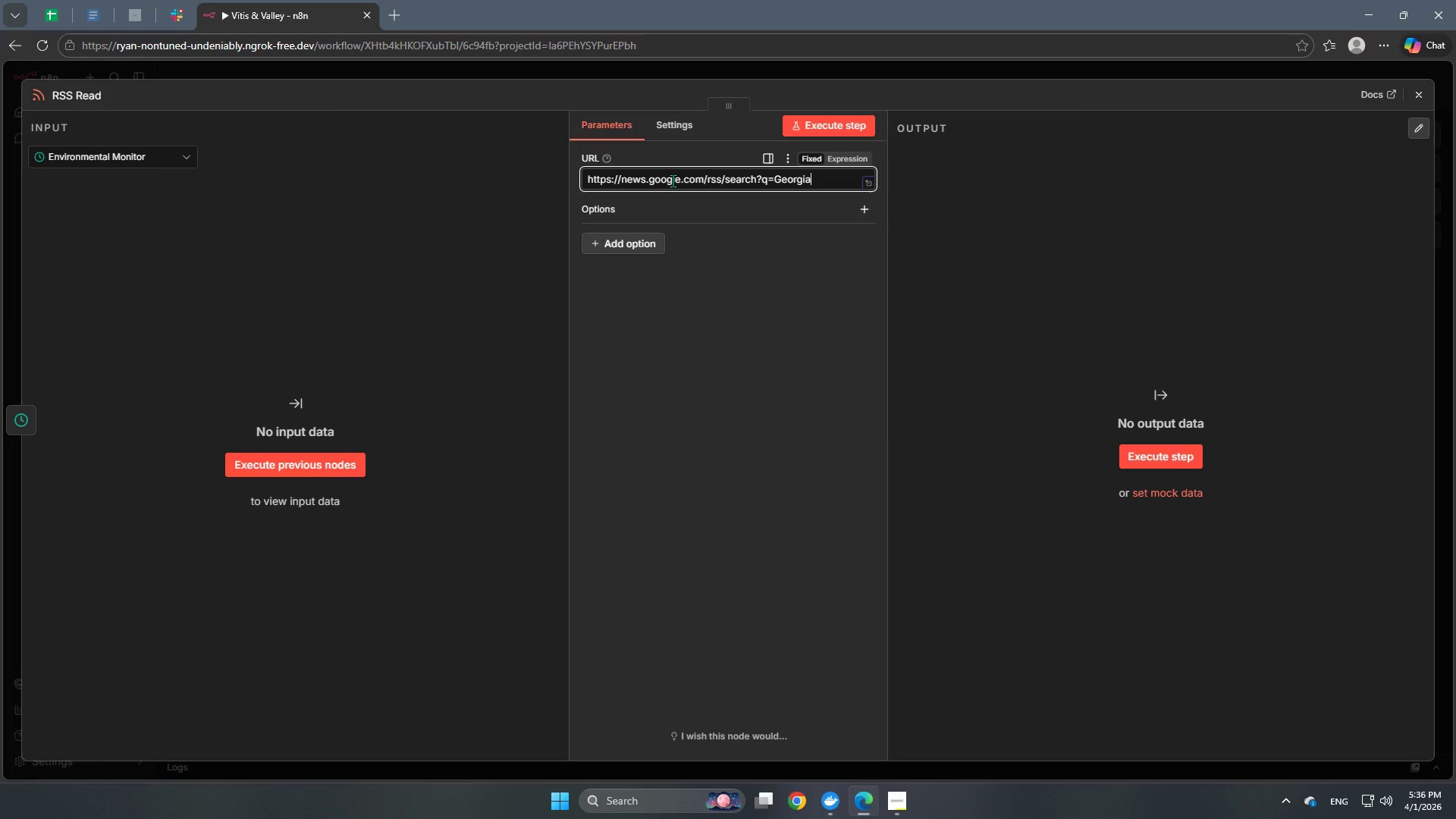 
type(+Cauca)
 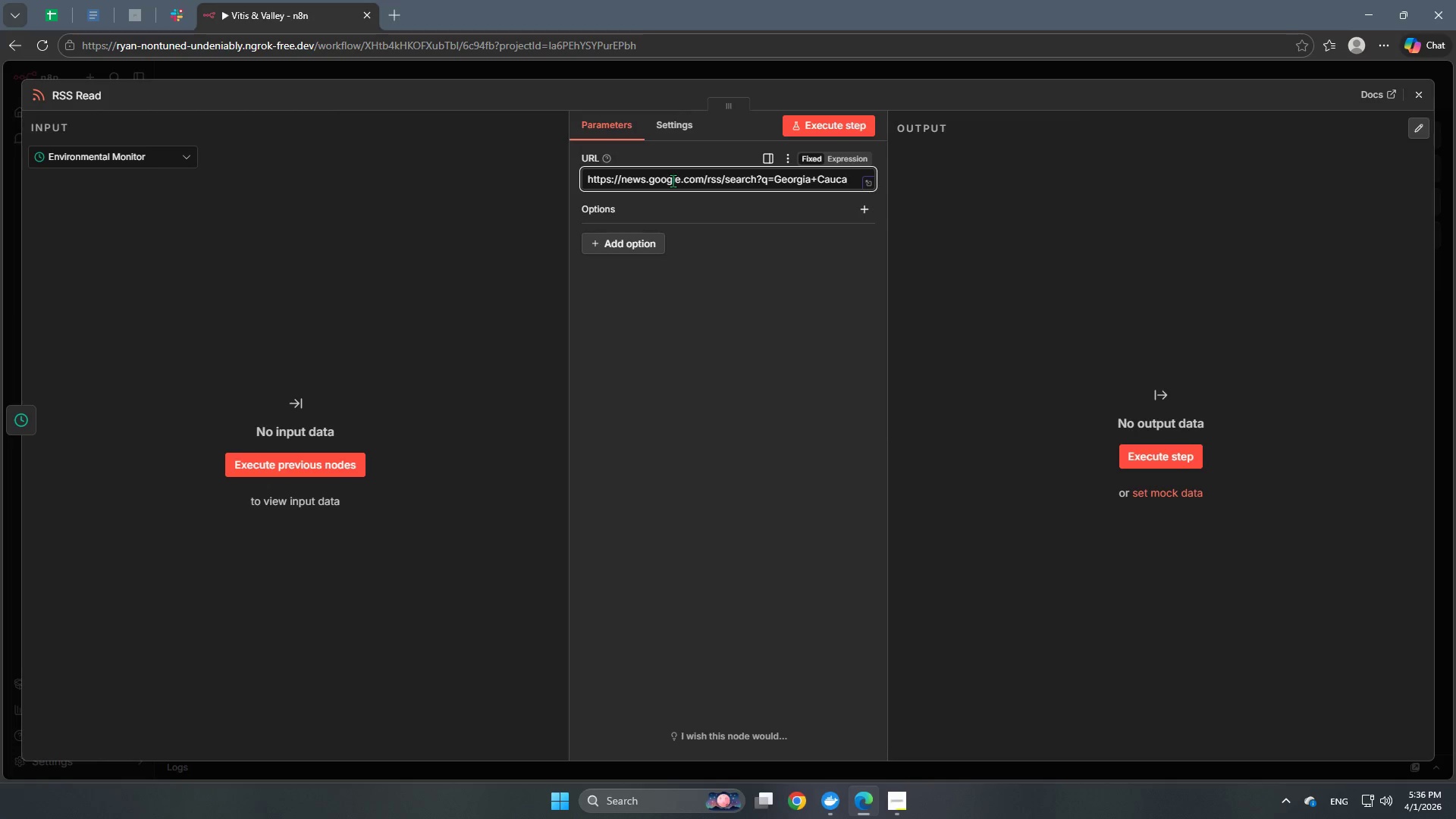 
type(sus)
 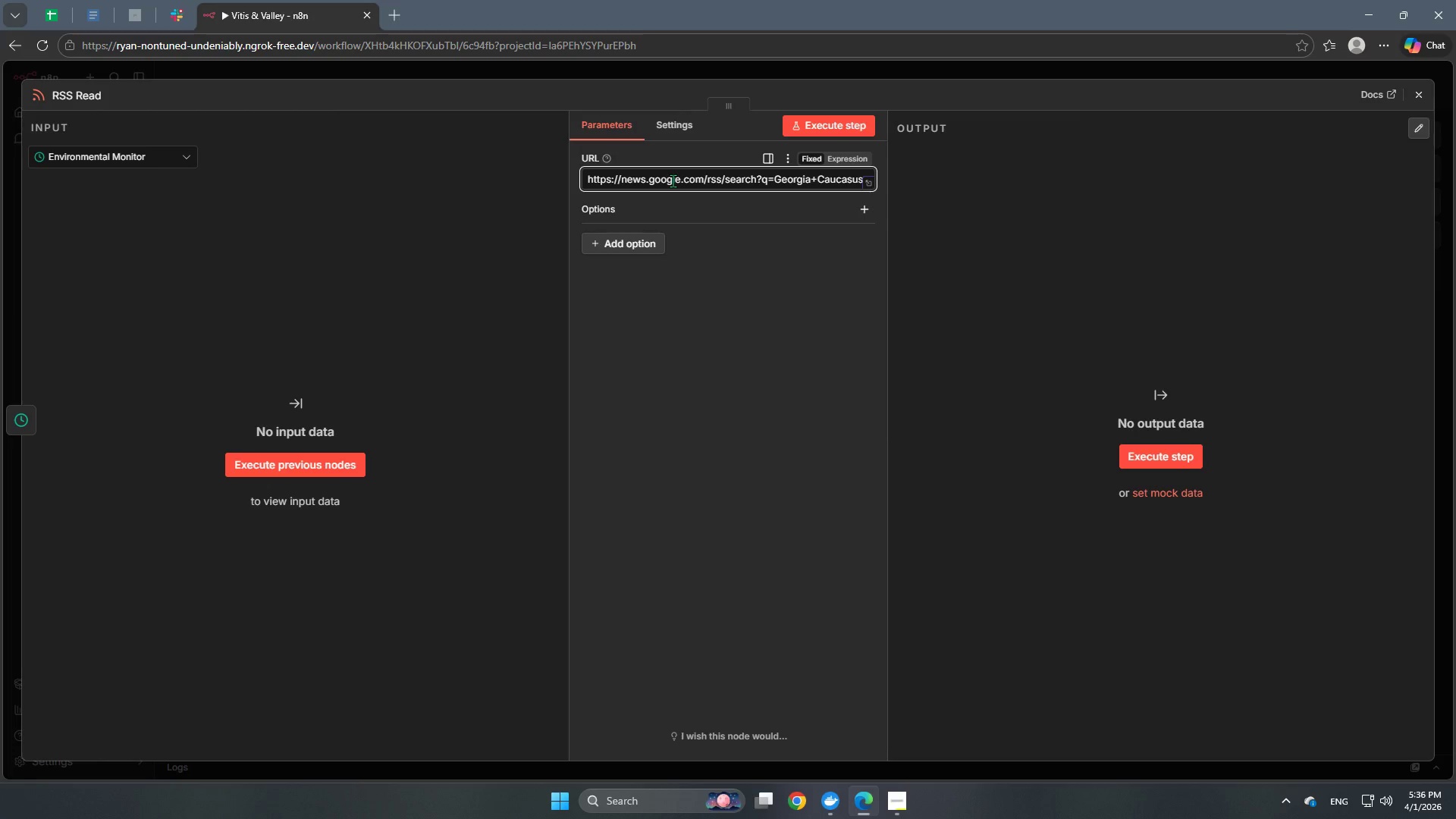 
type(+road+closures+weather&hl=en-GE&gl=)
 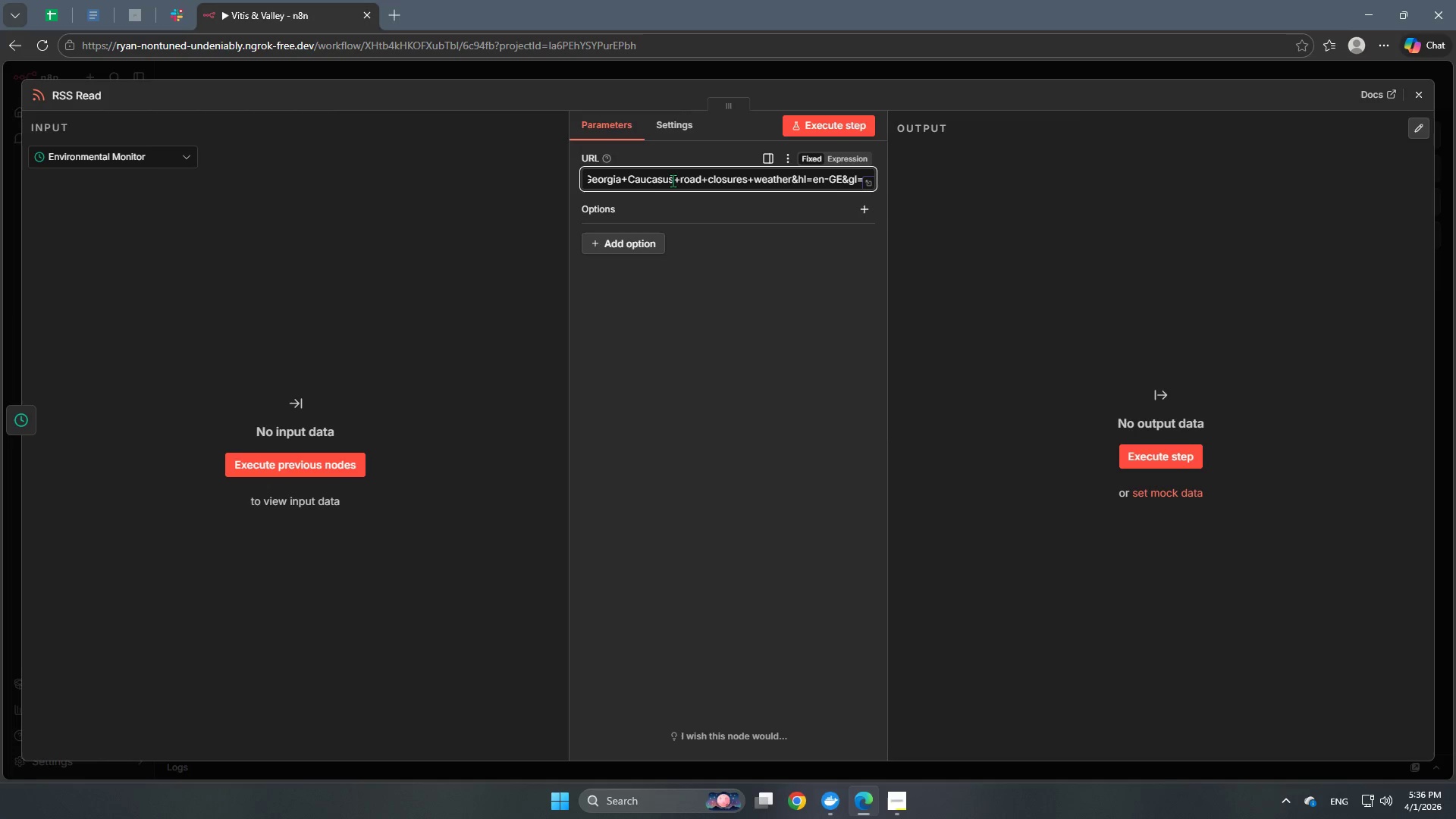 
type(GE&)
 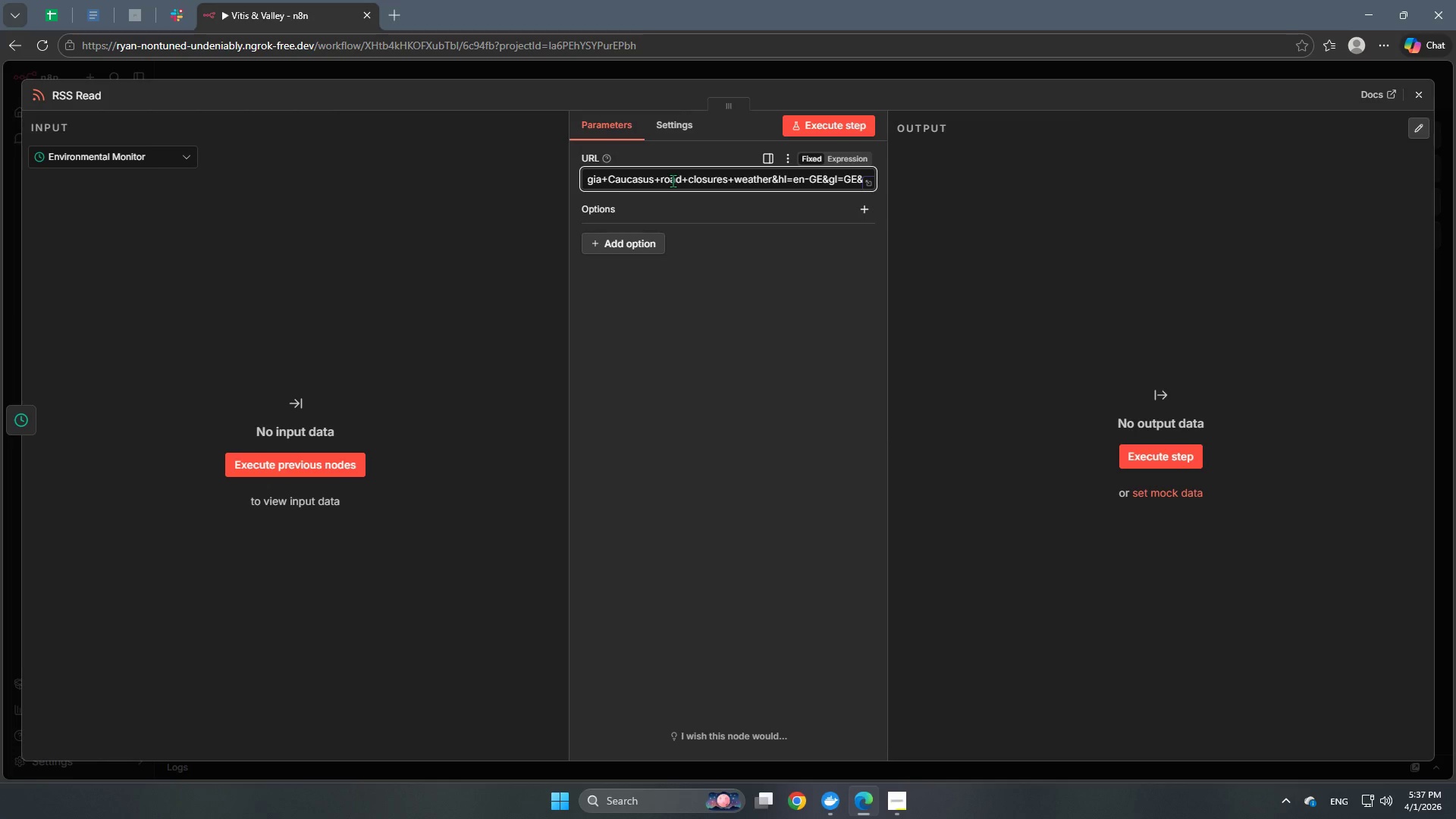 
type(ceid=GE:en)
 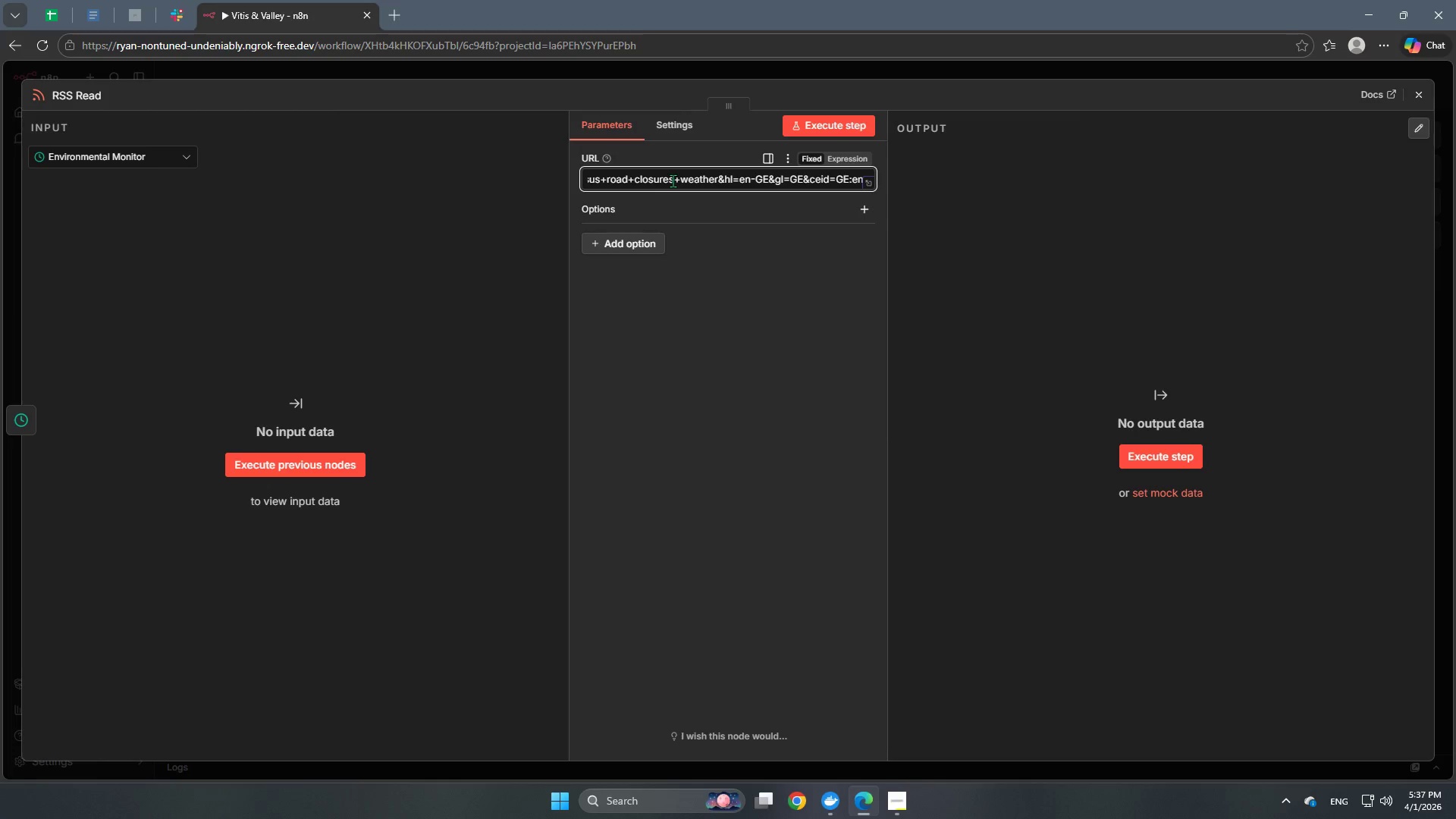 
left_click([708, 311])
 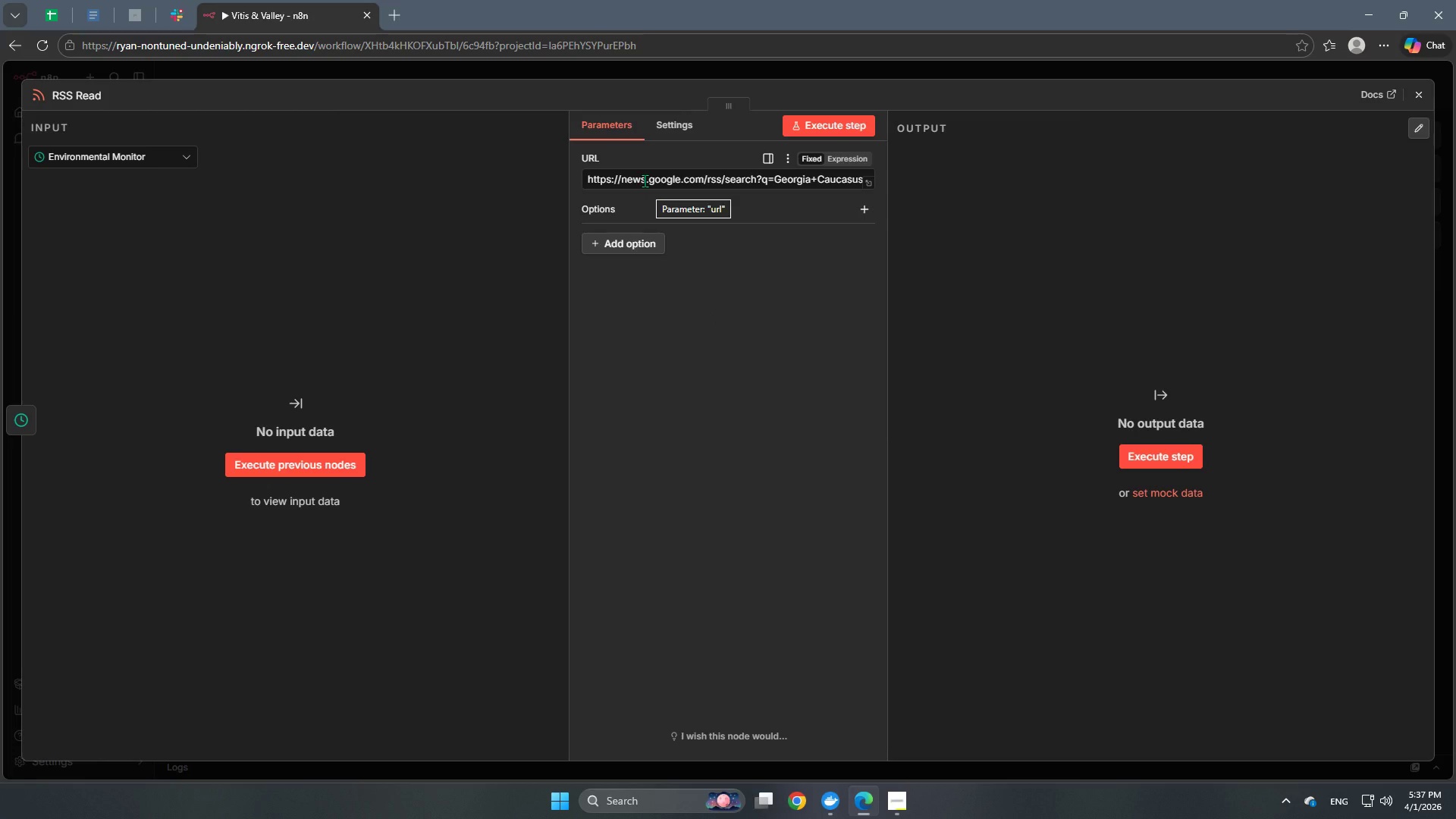 
wait(14.0)
 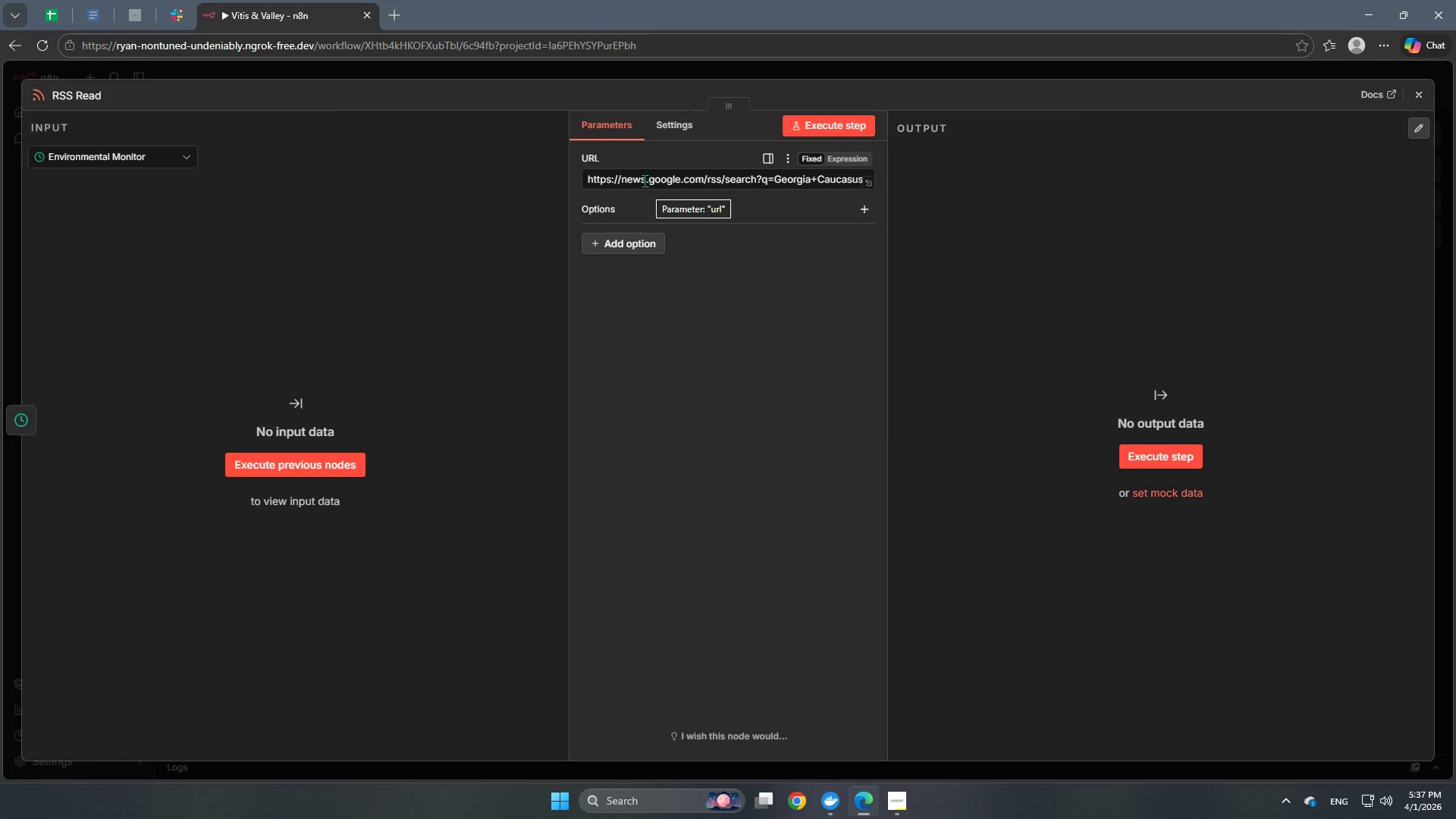 
scroll: coordinate [824, 224], scroll_direction: down, amount: 2.0
 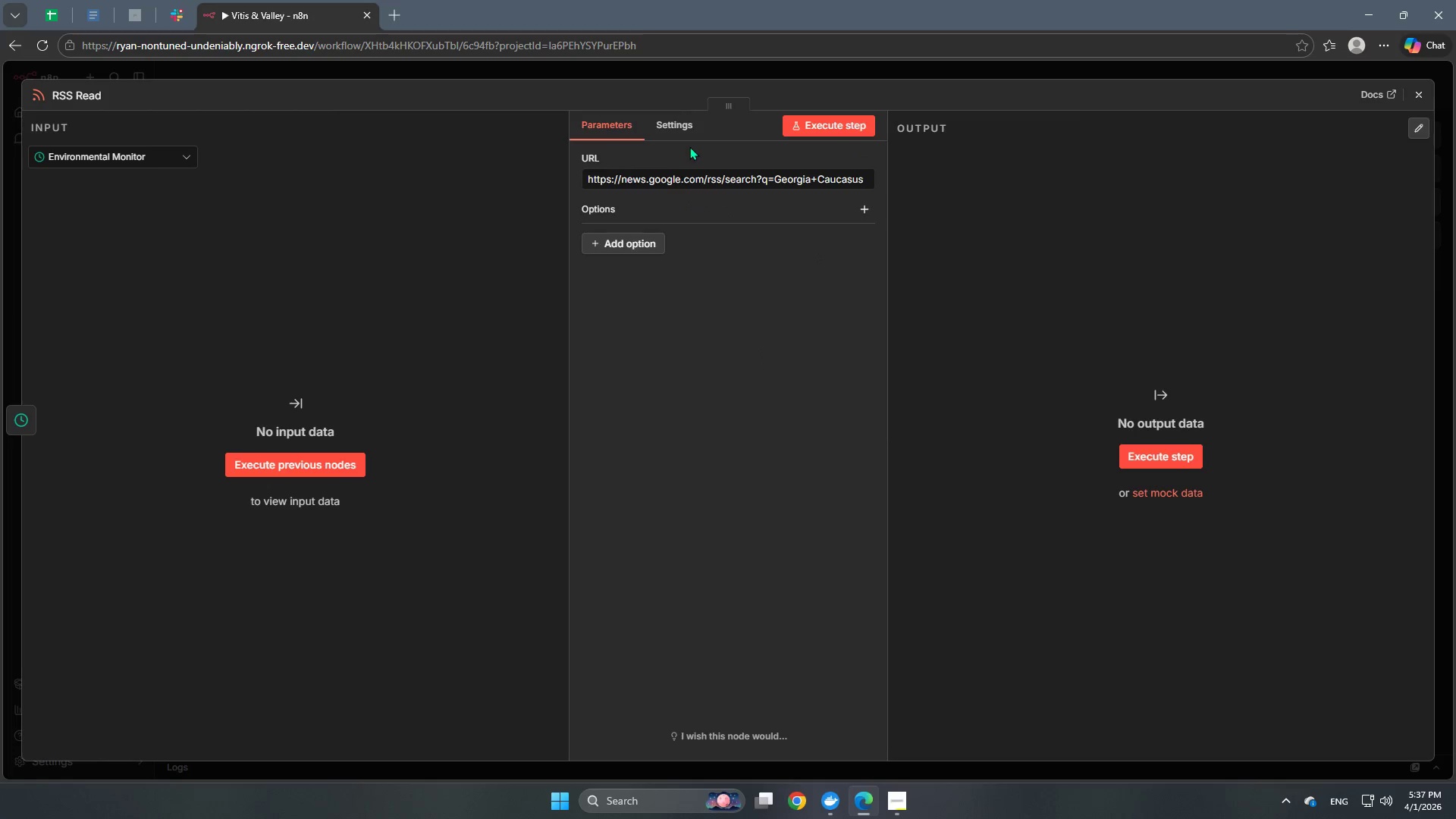 
left_click([688, 127])
 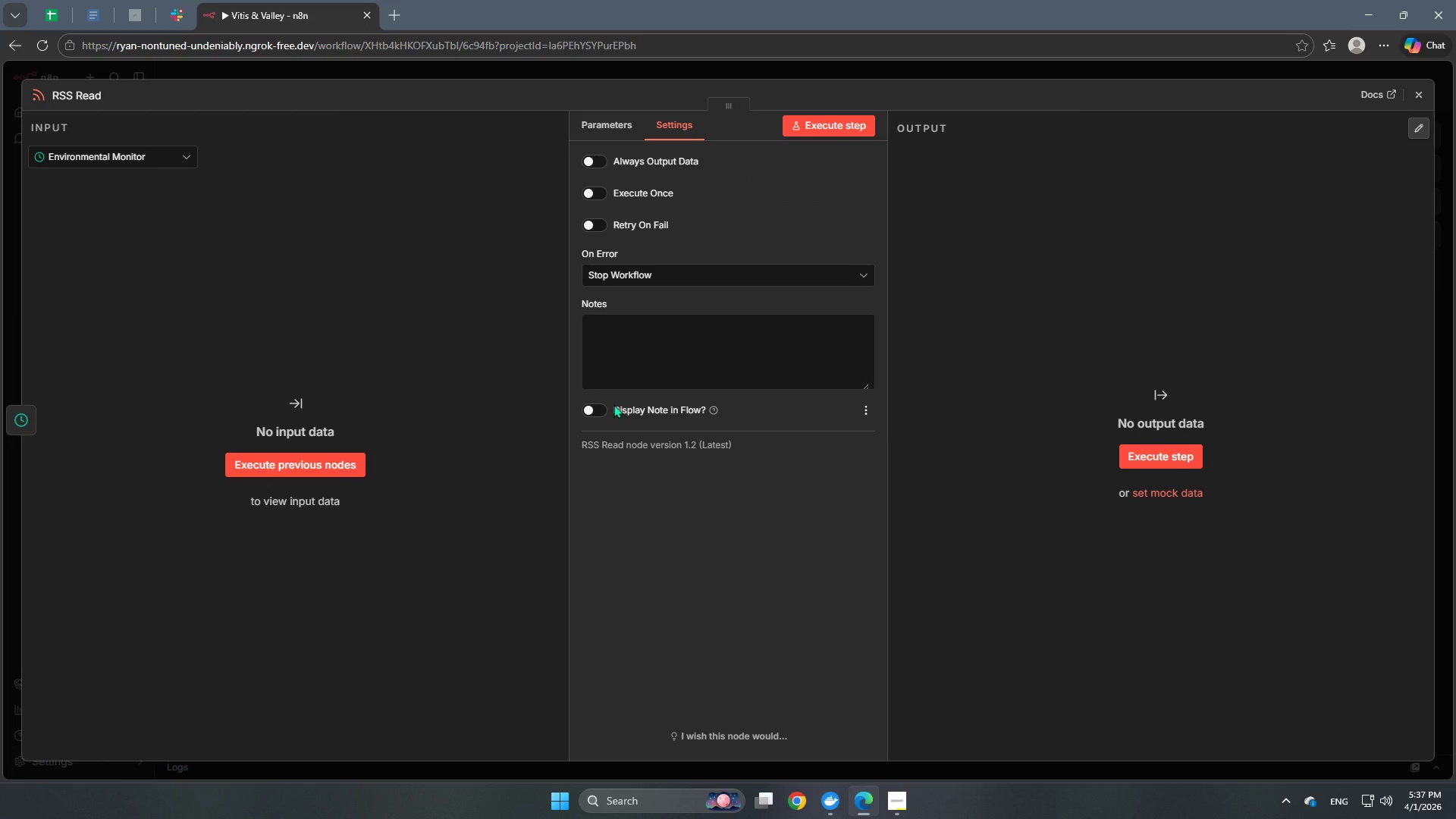 
wait(10.67)
 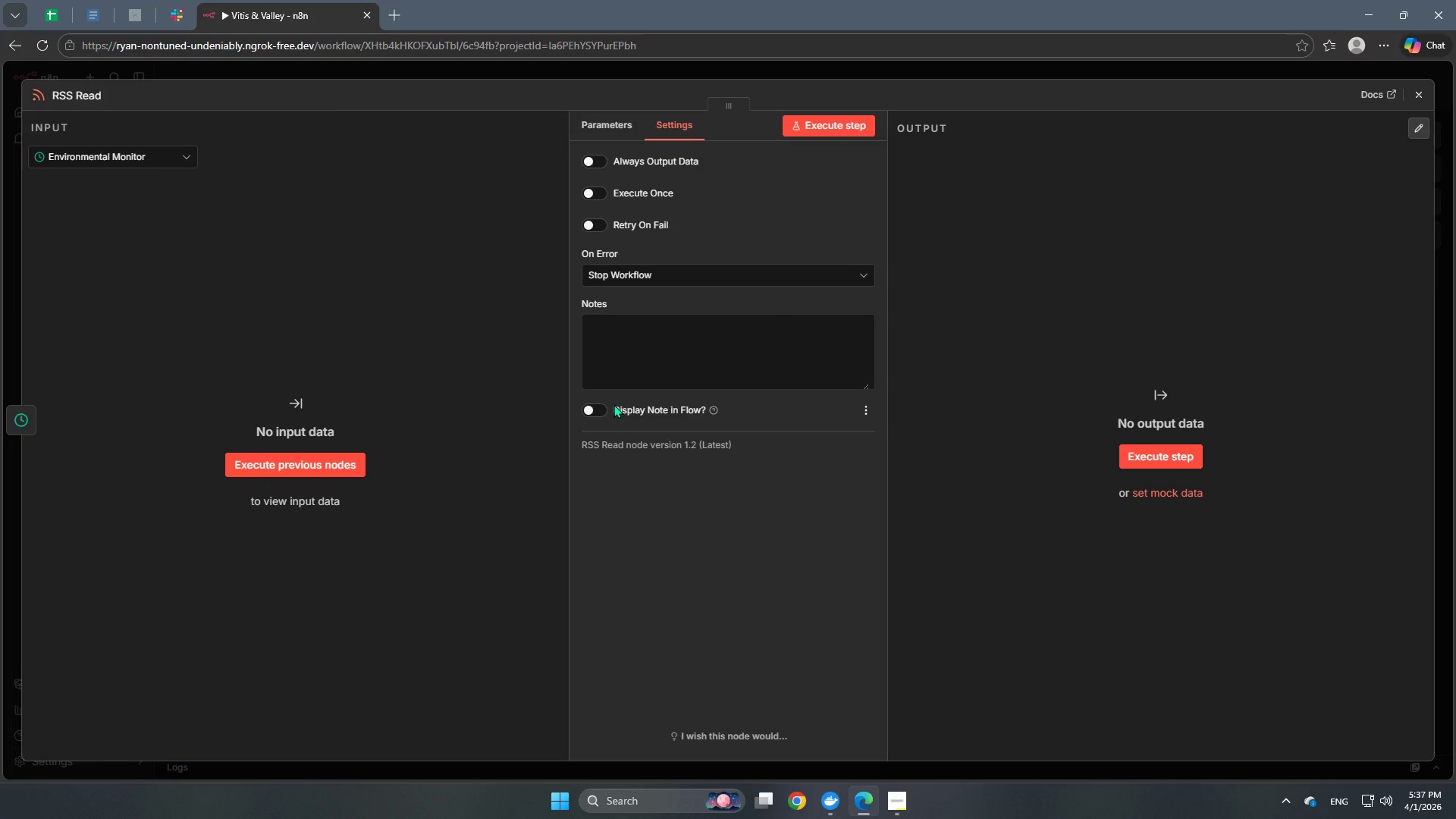 
left_click([270, 73])
 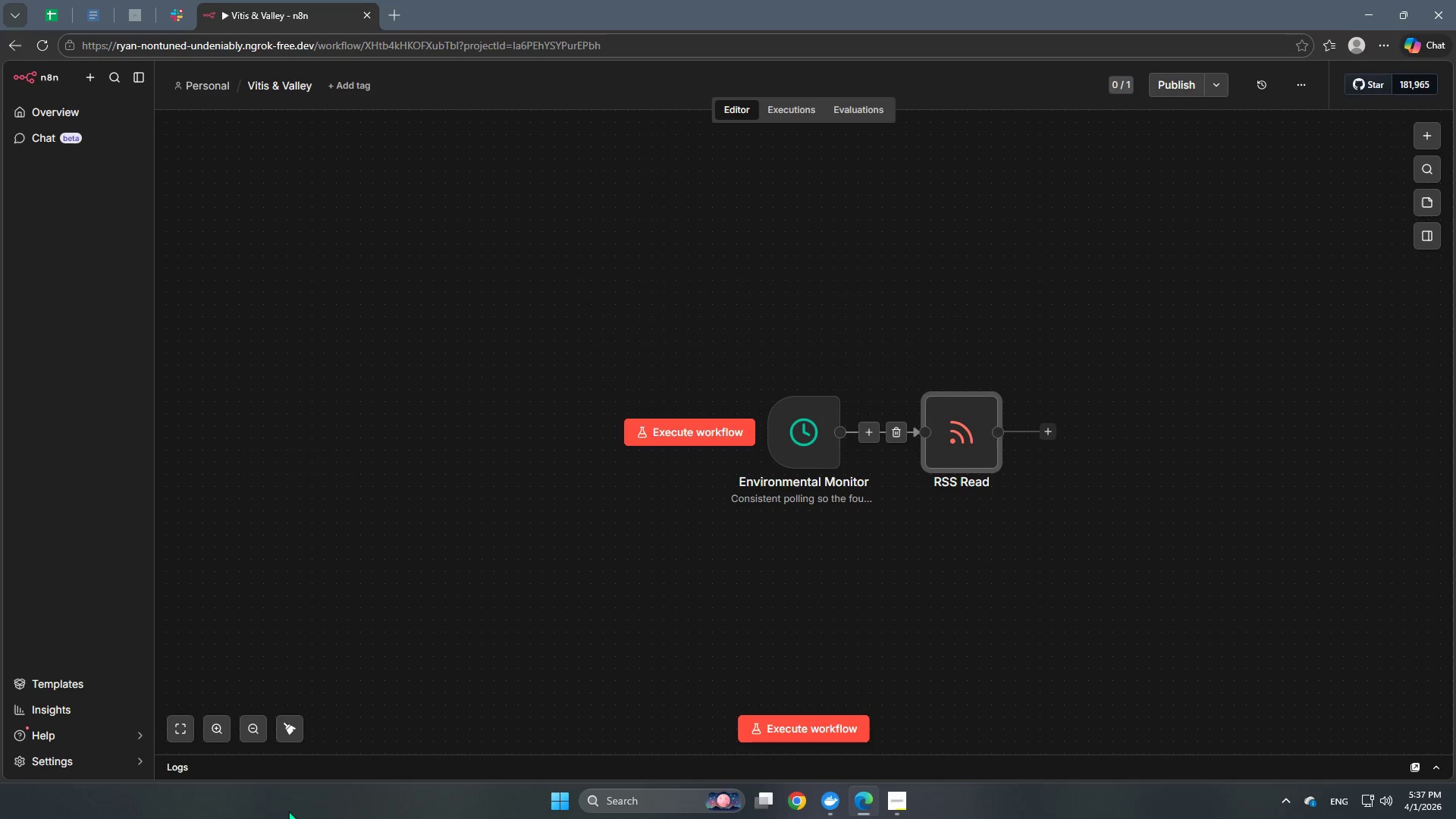 
left_click([287, 737])
 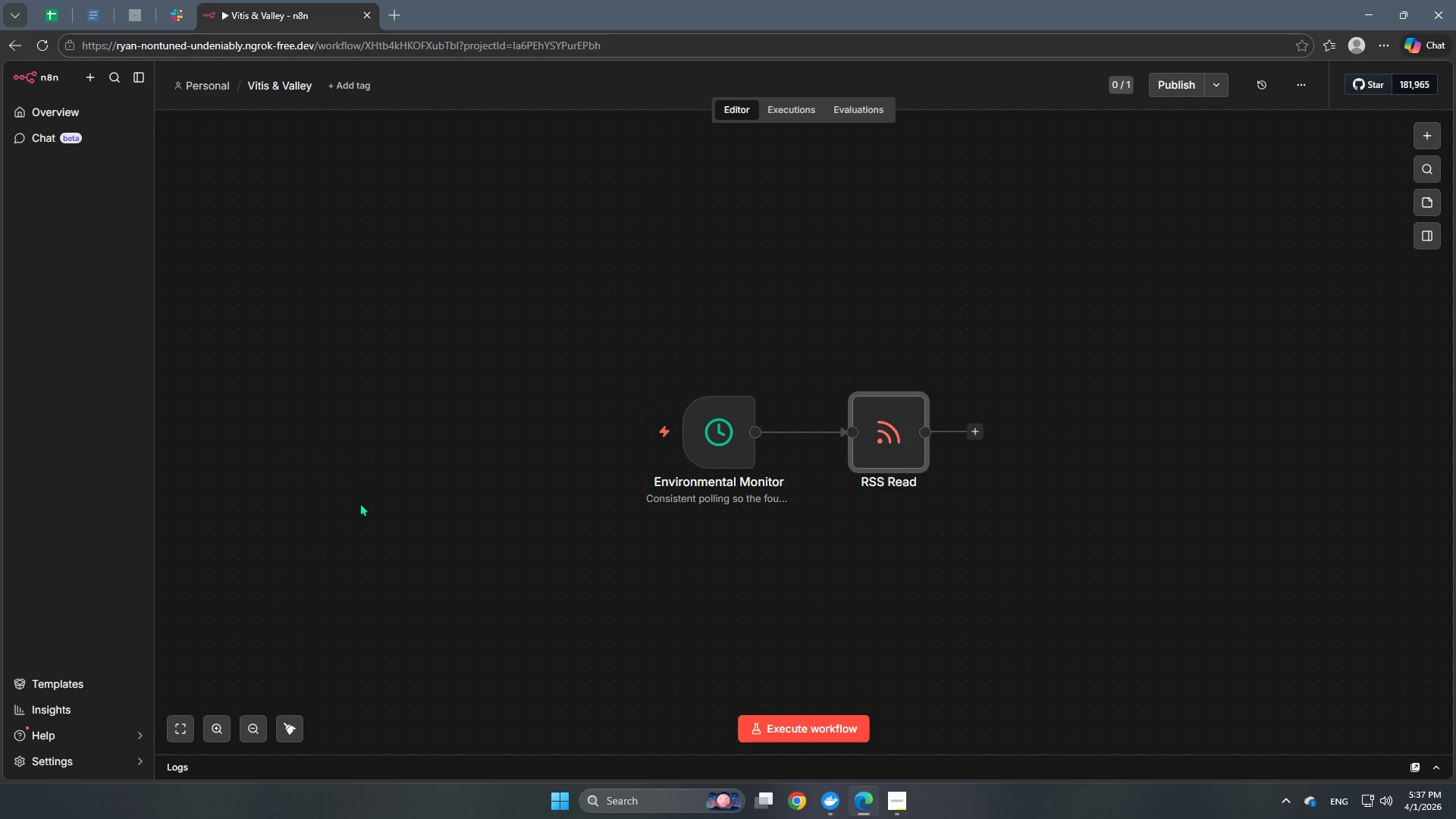 
wait(9.17)
 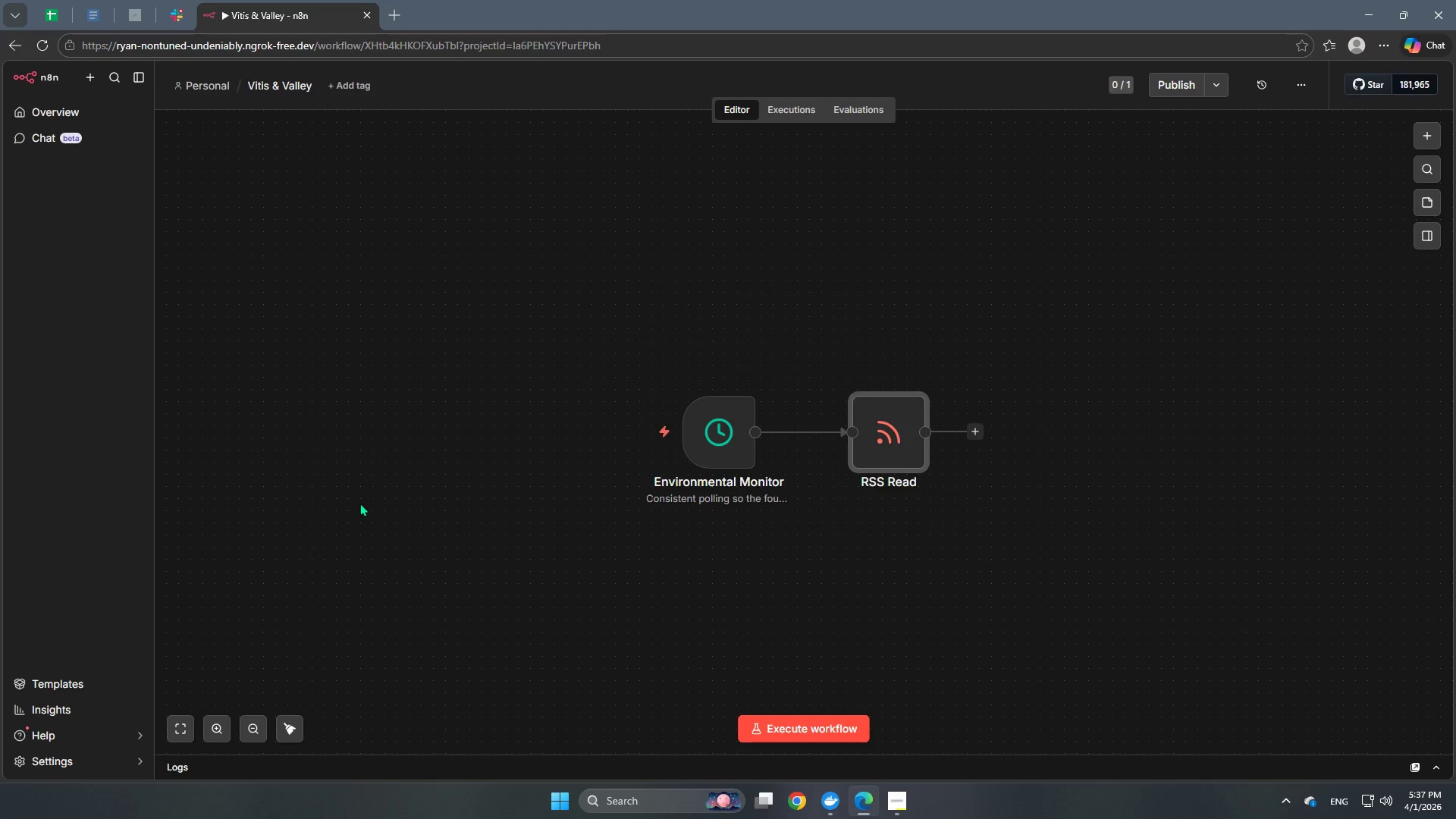 
double_click([902, 447])
 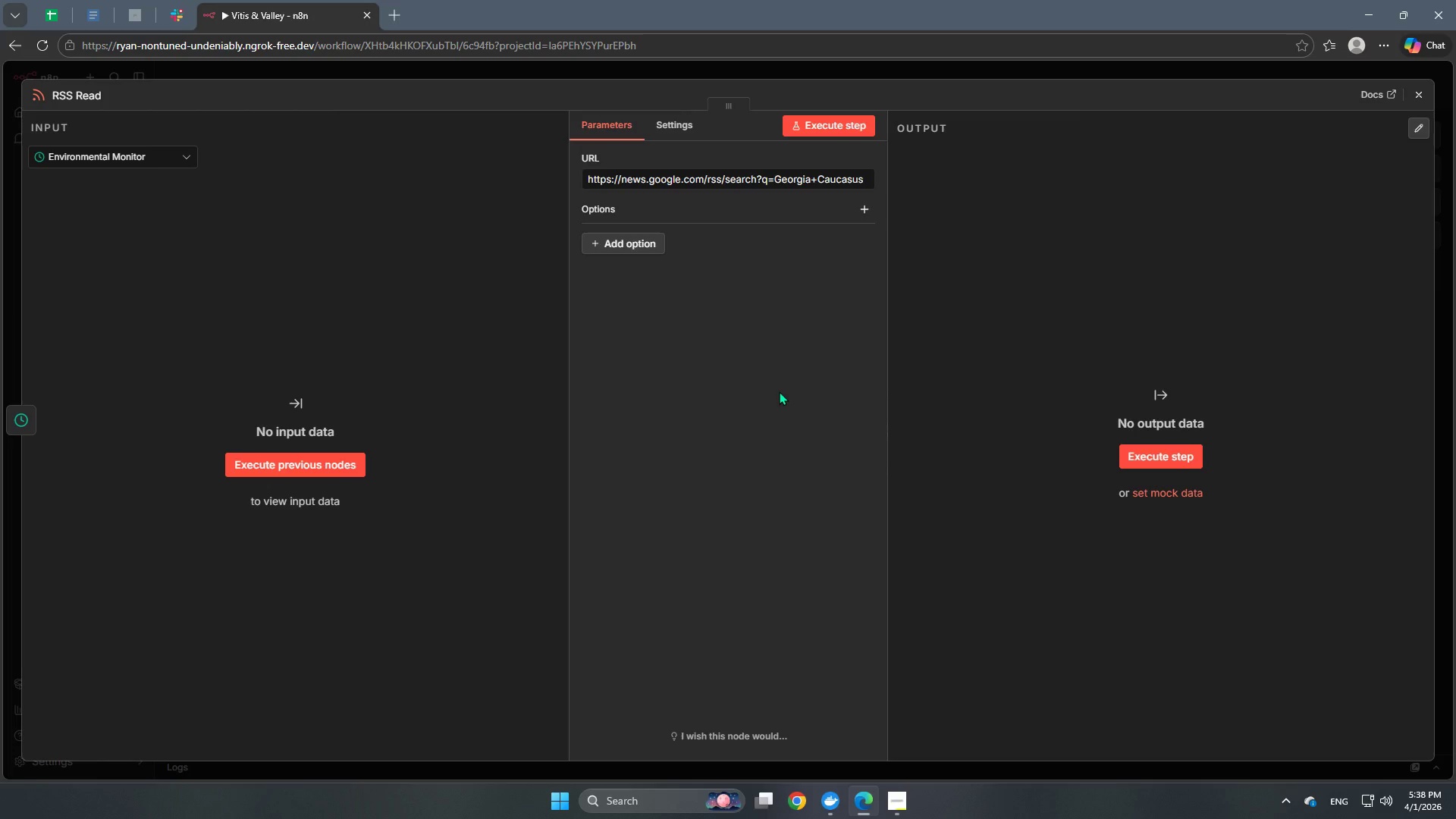 
wait(18.56)
 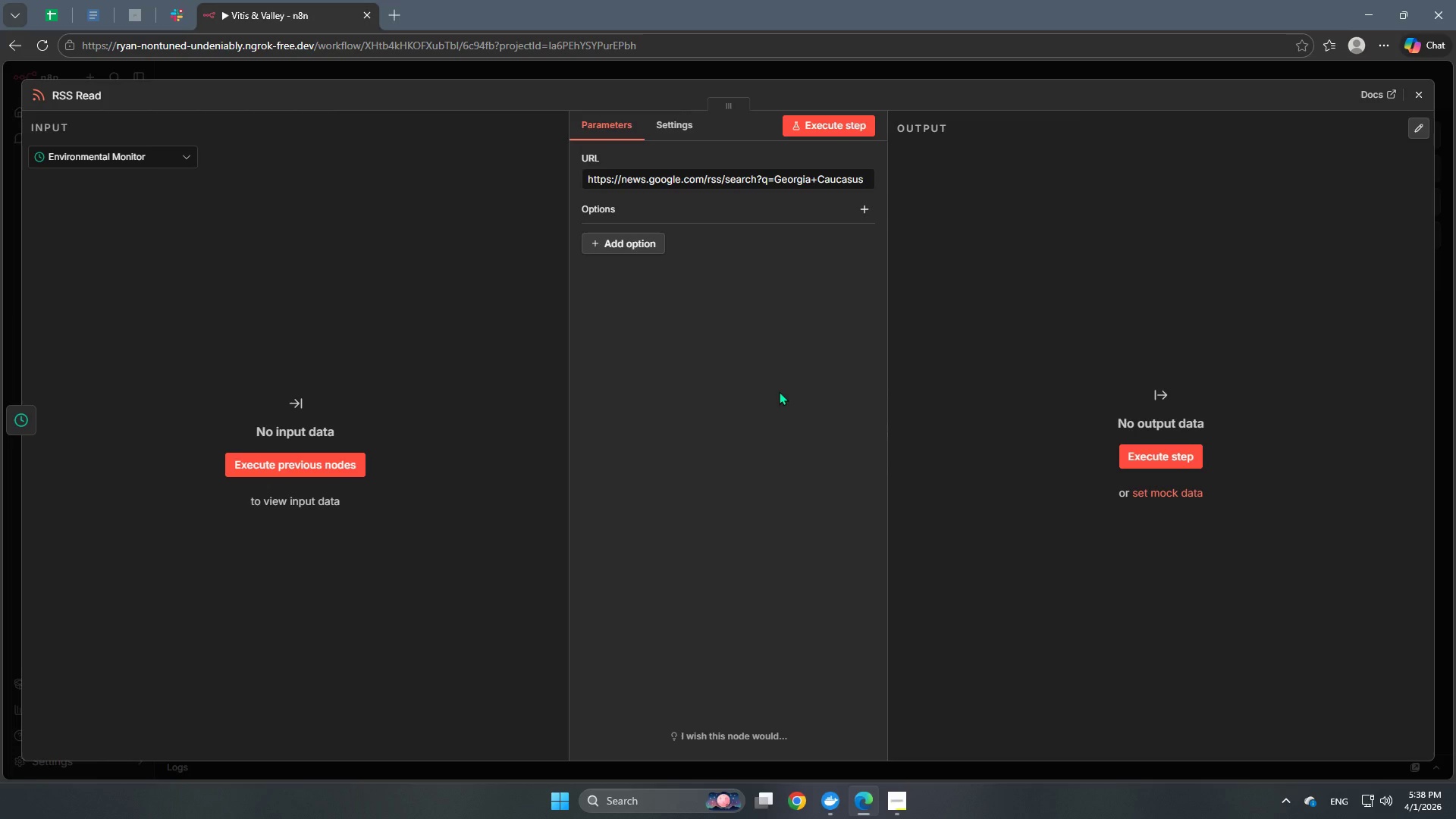 
left_click([691, 71])
 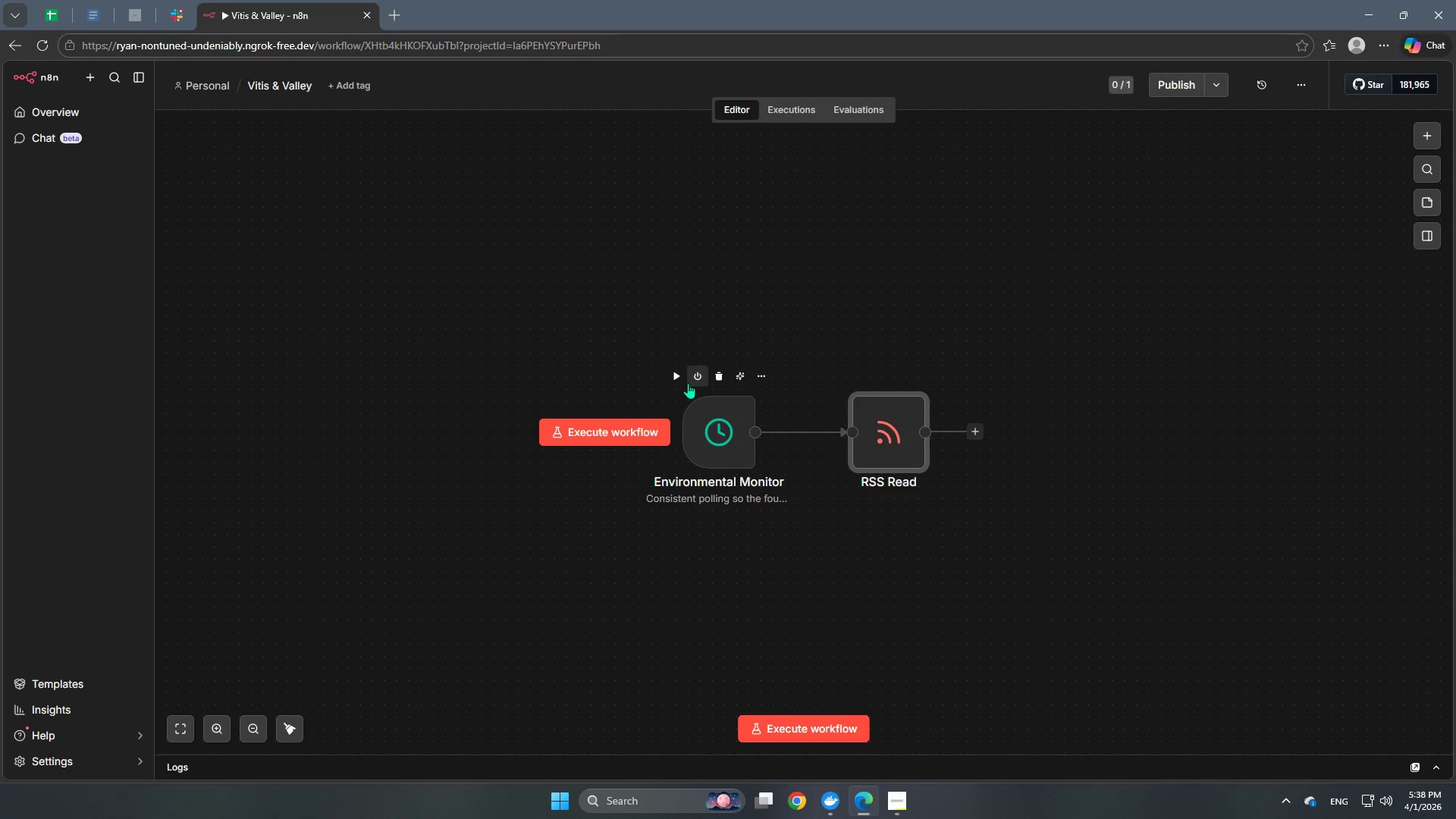 
left_click([670, 380])
 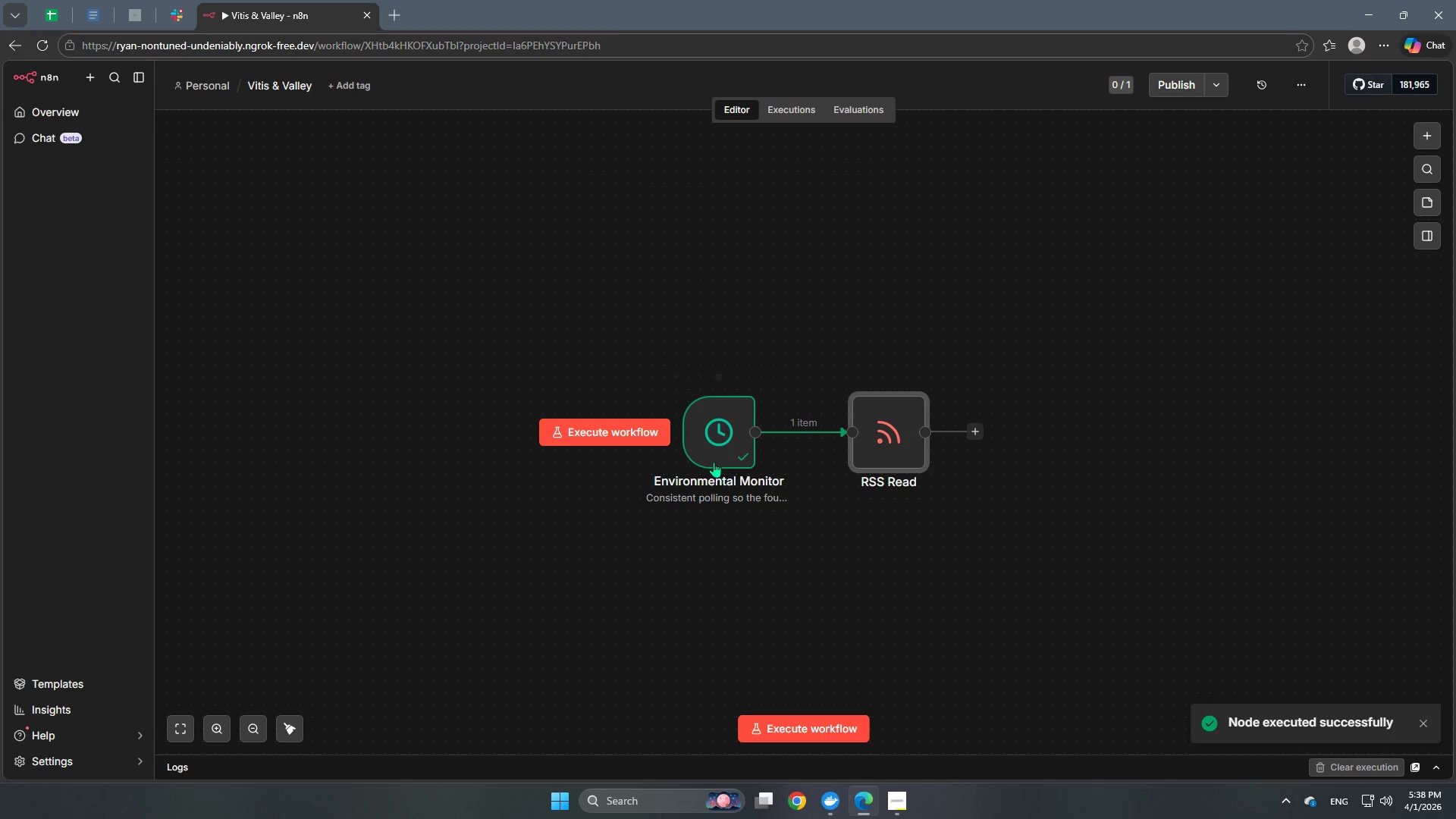 
double_click([711, 459])
 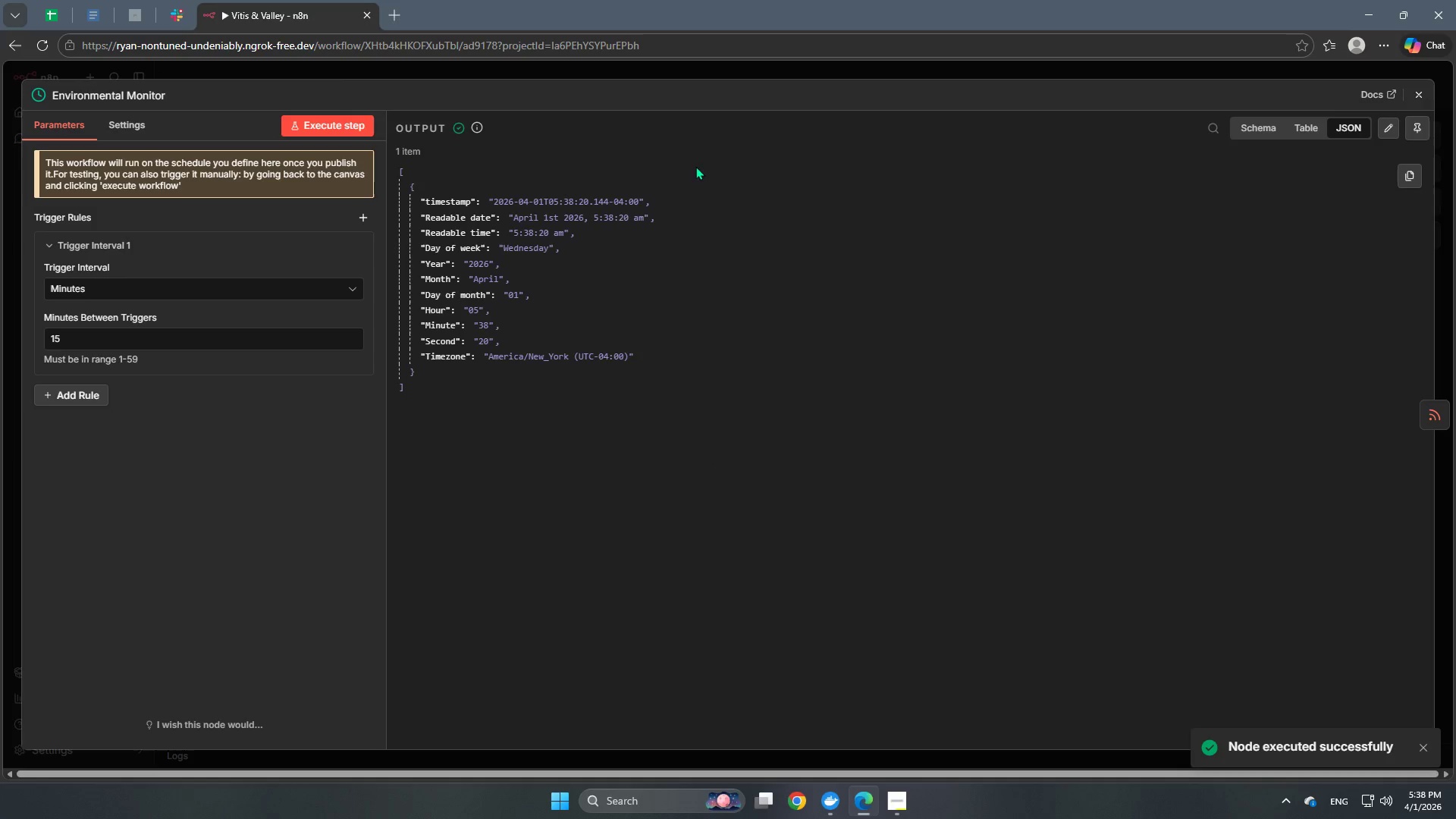 
left_click([747, 80])
 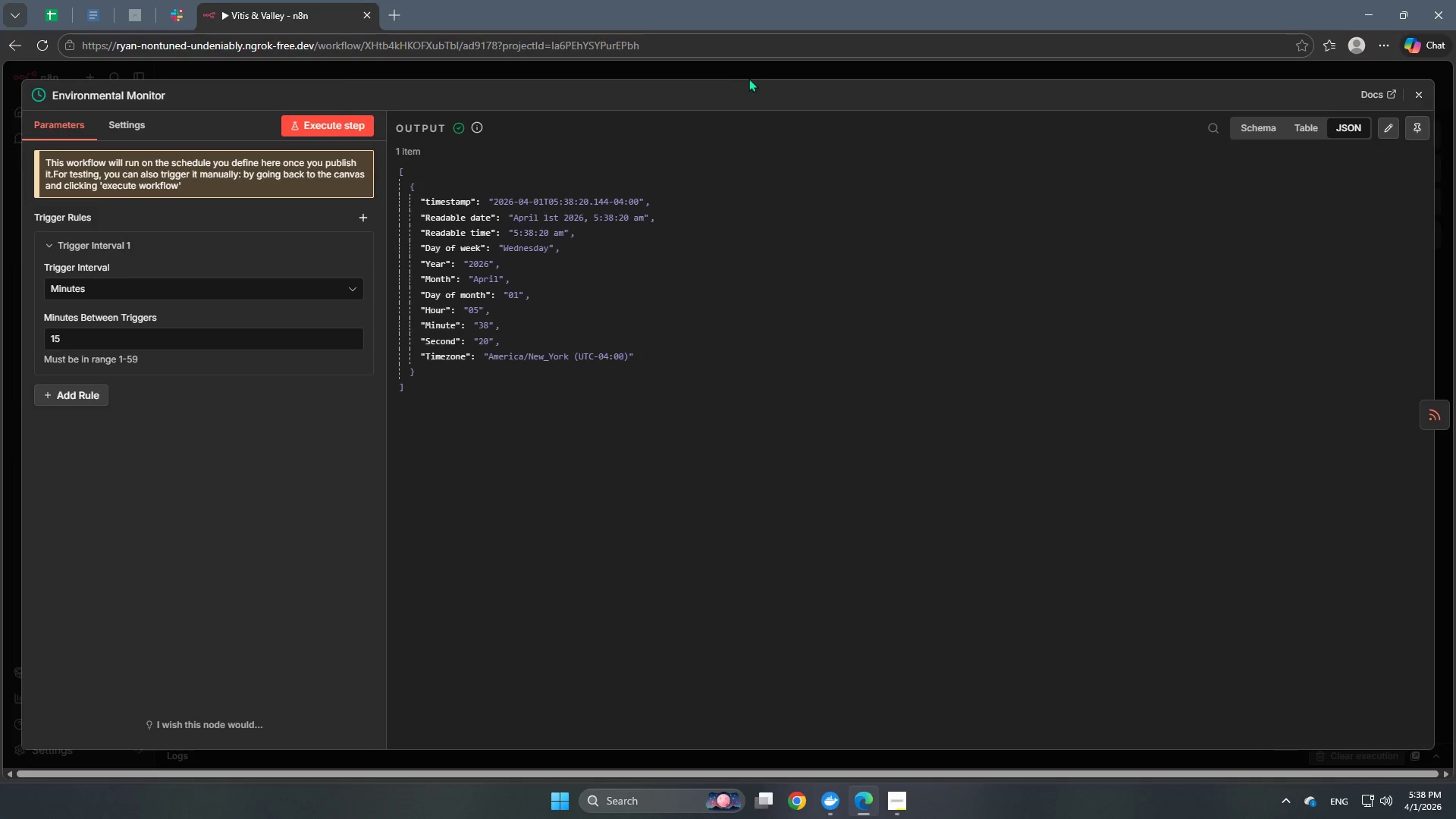 
left_click([748, 78])
 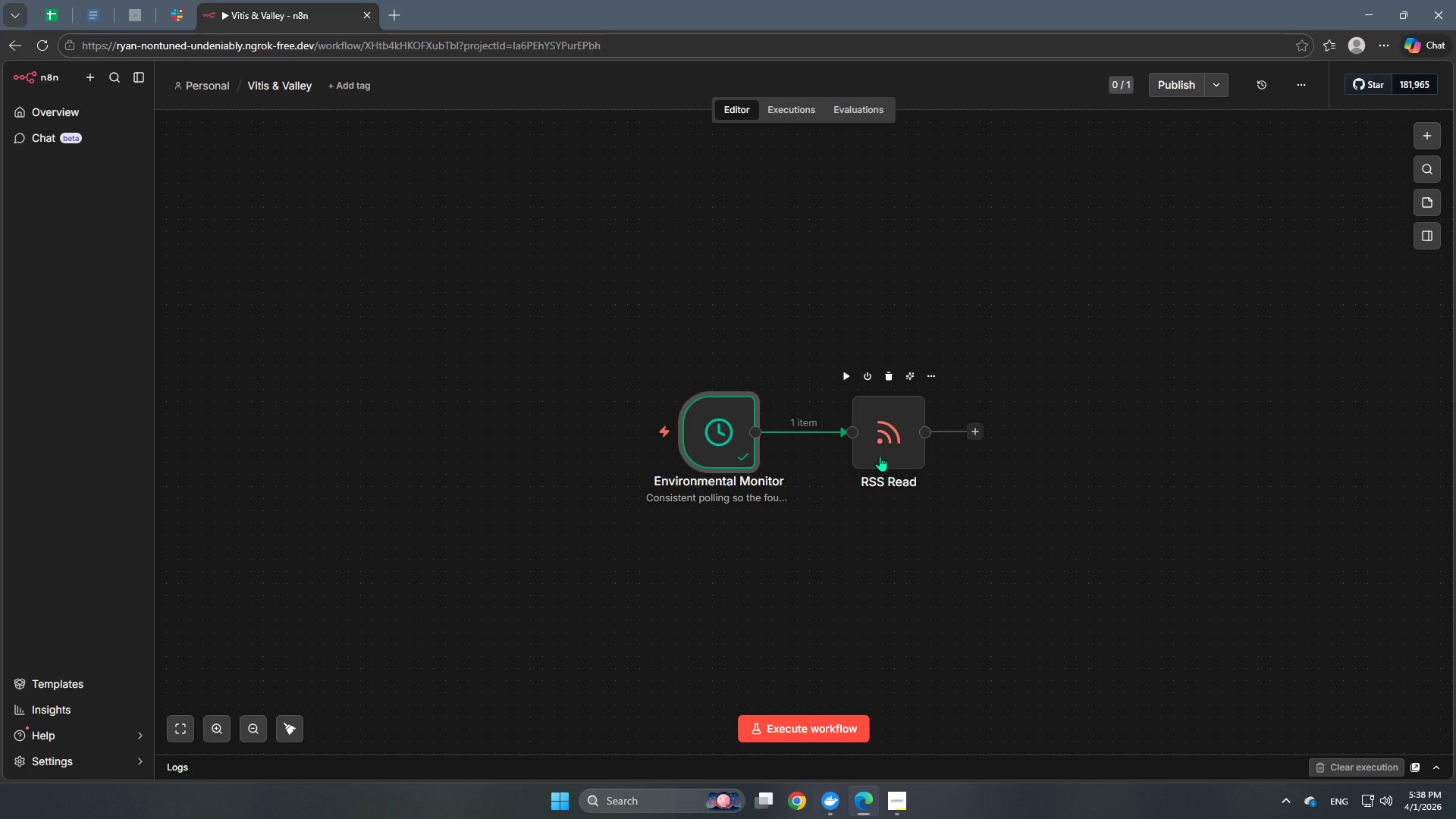 
wait(18.64)
 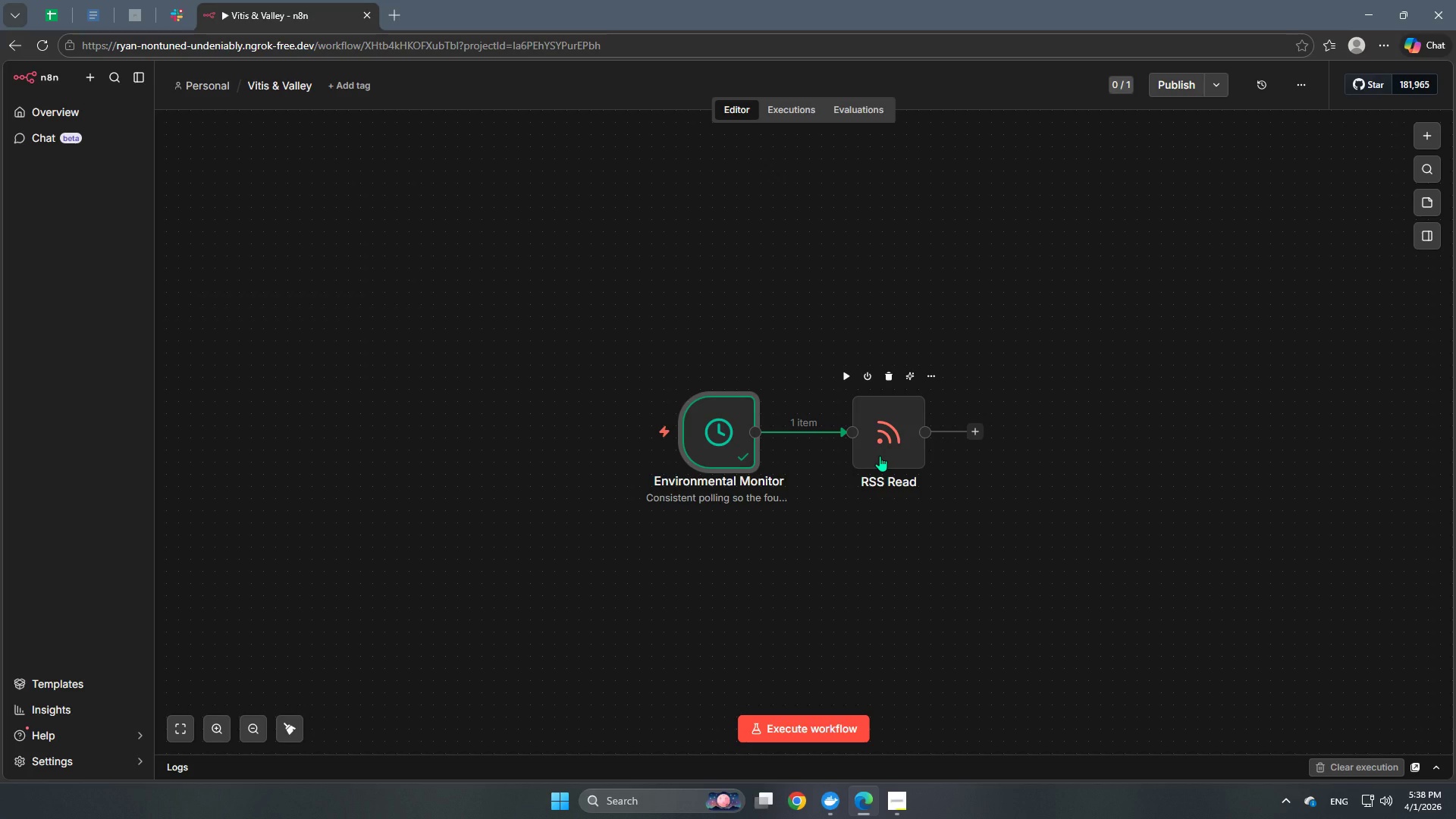 
double_click([886, 435])
 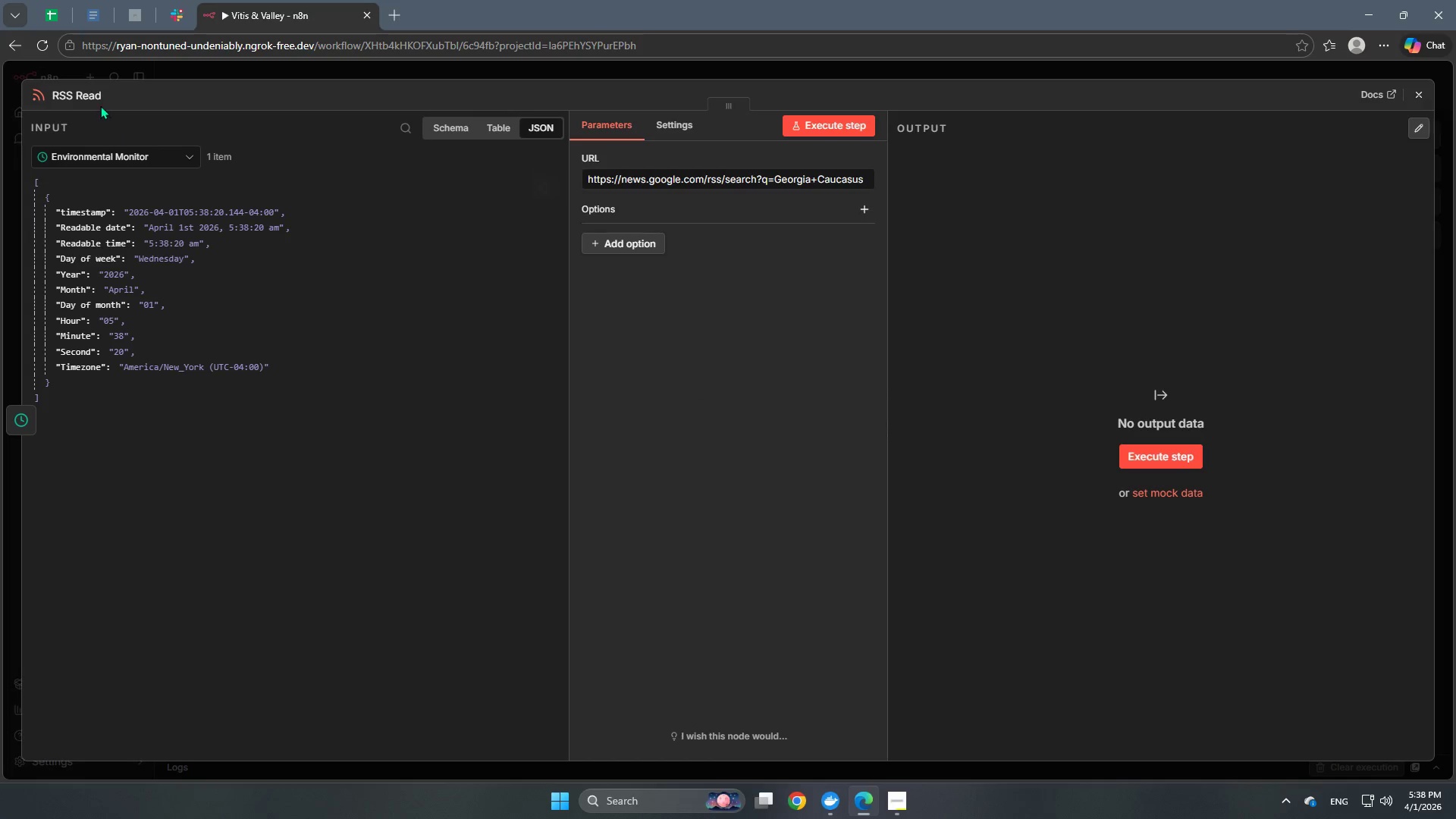 
left_click([91, 93])
 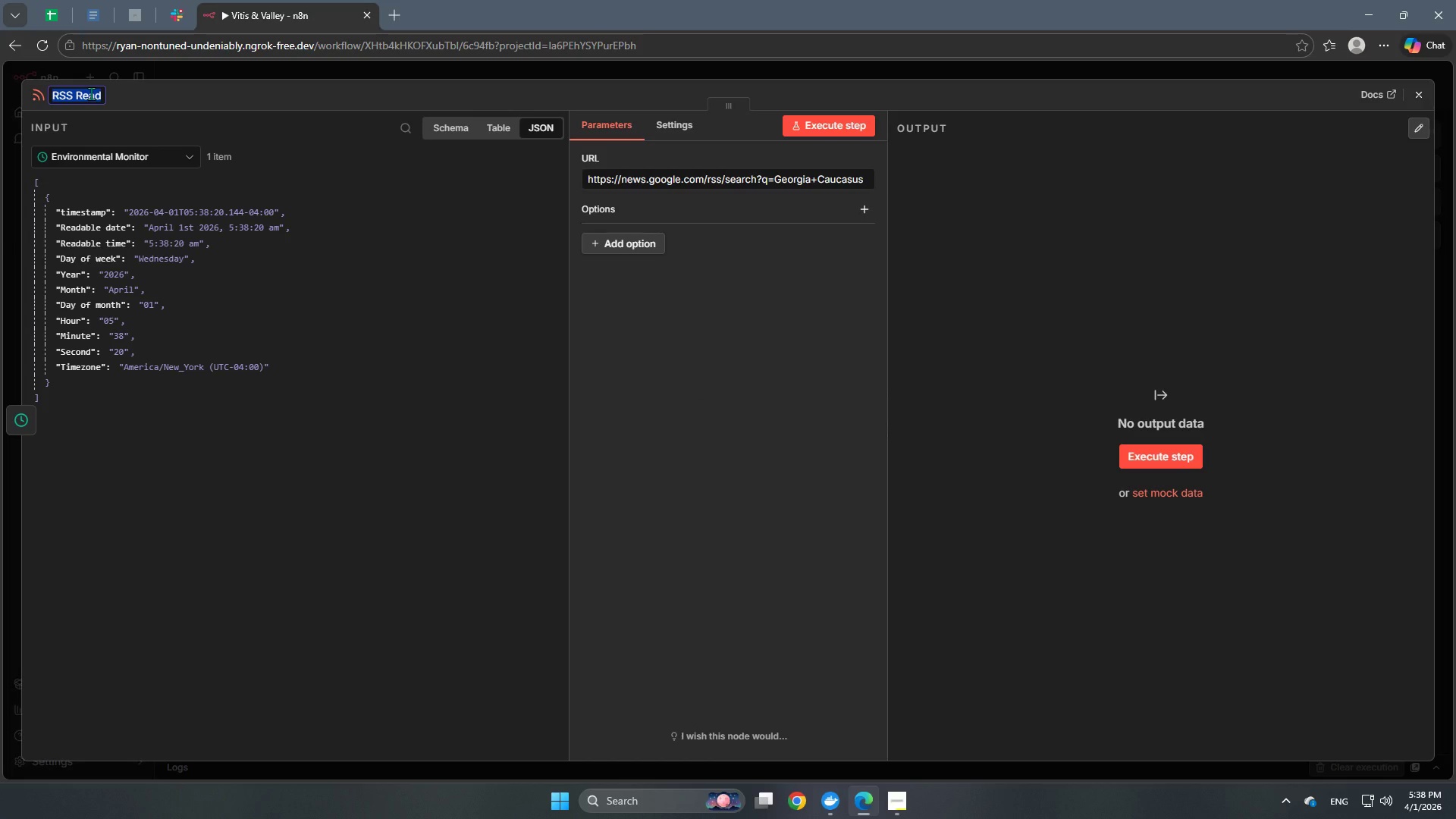 
wait(6.48)
 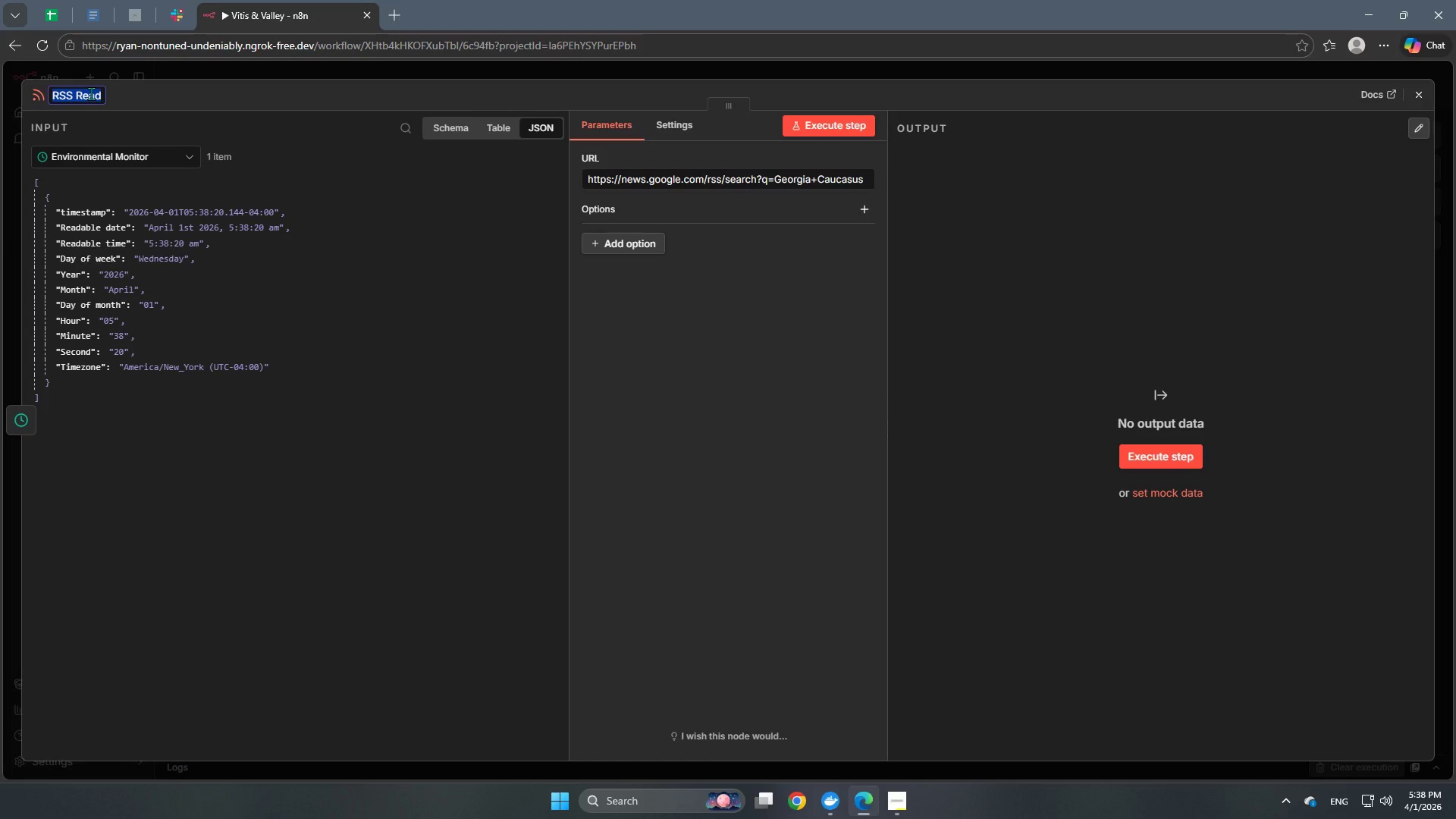 
type(/)
key(Backspace)
key(Backspace)
type(Data Intake)
 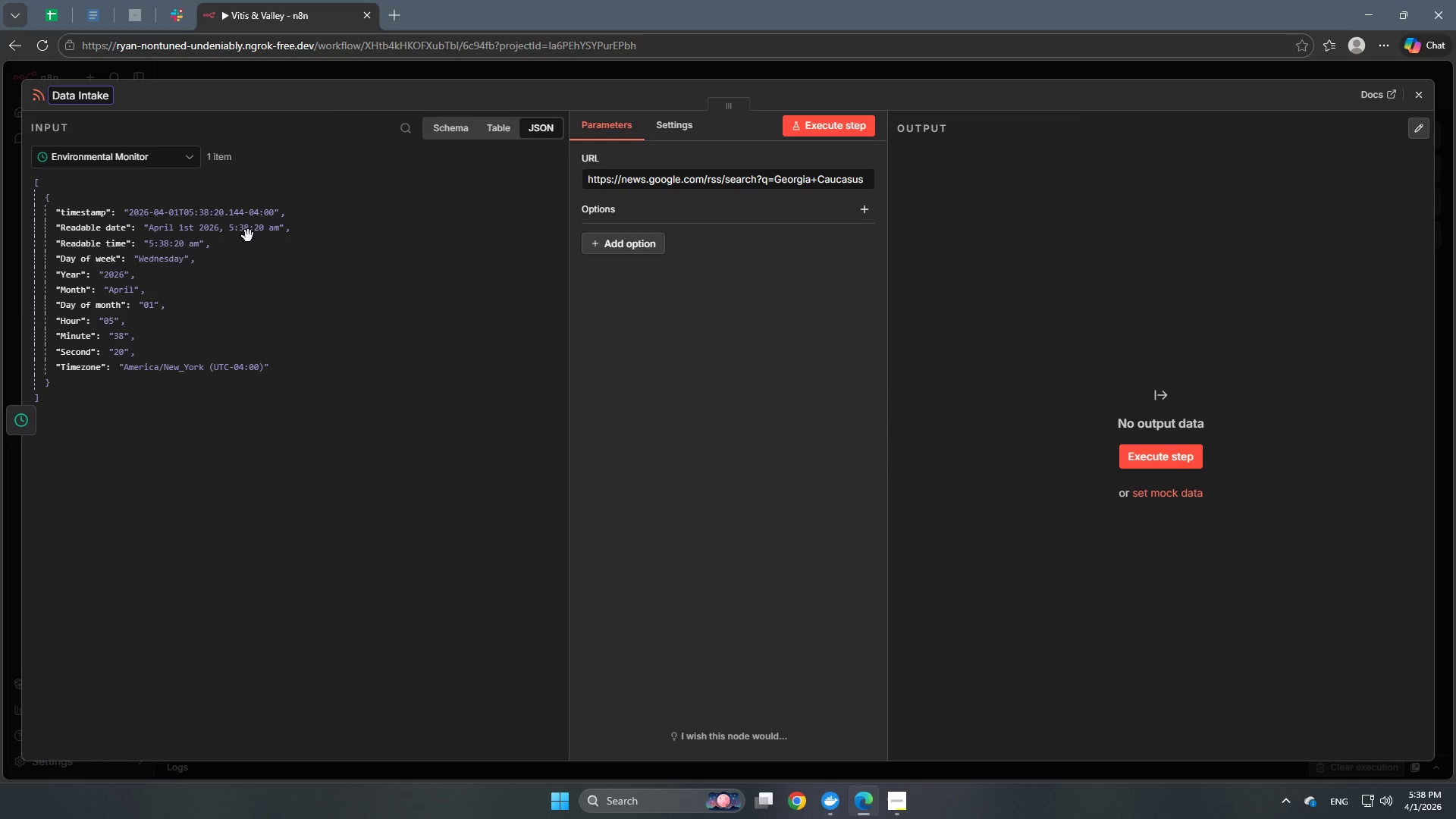 
left_click([343, 497])
 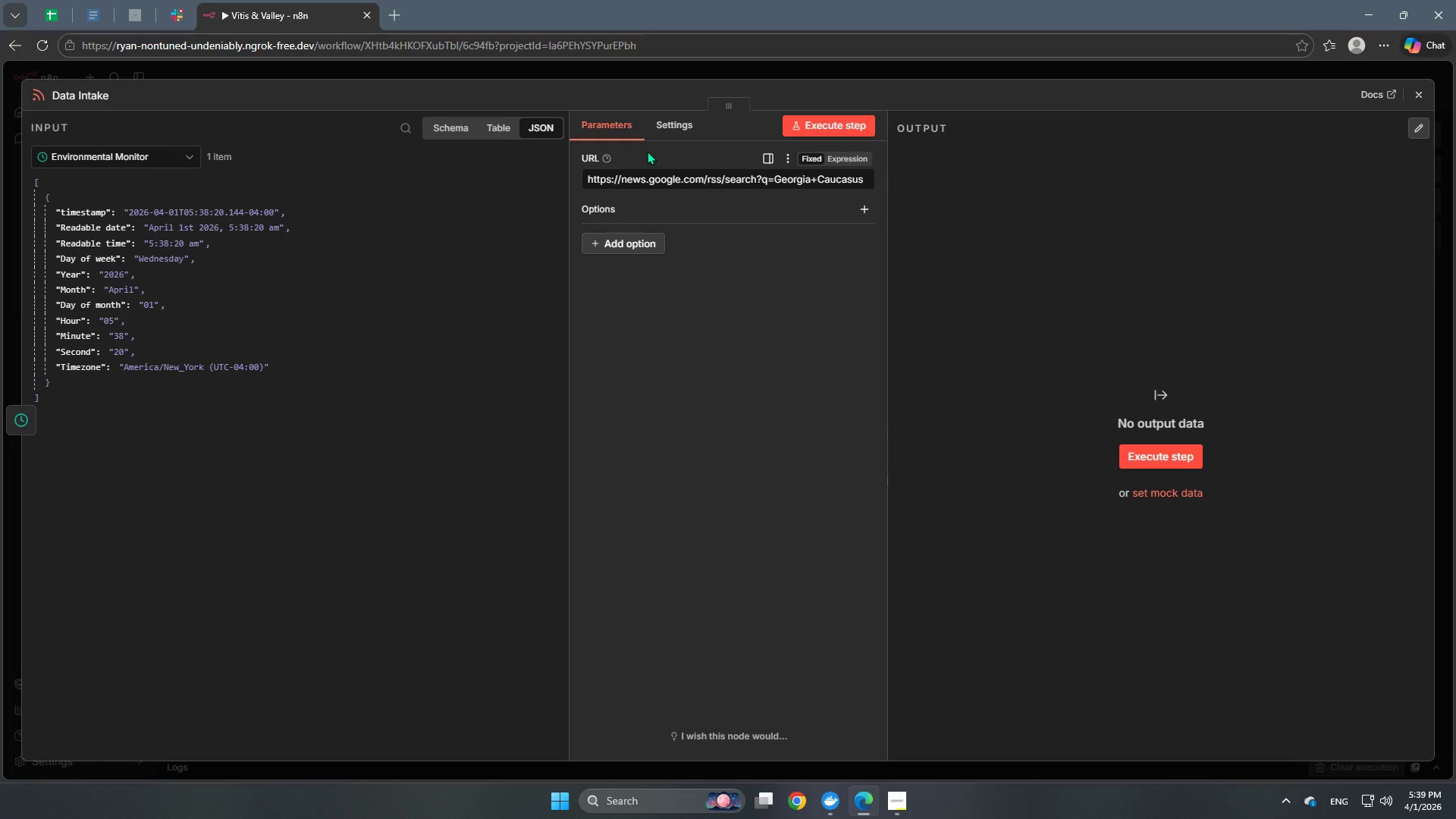 
wait(9.33)
 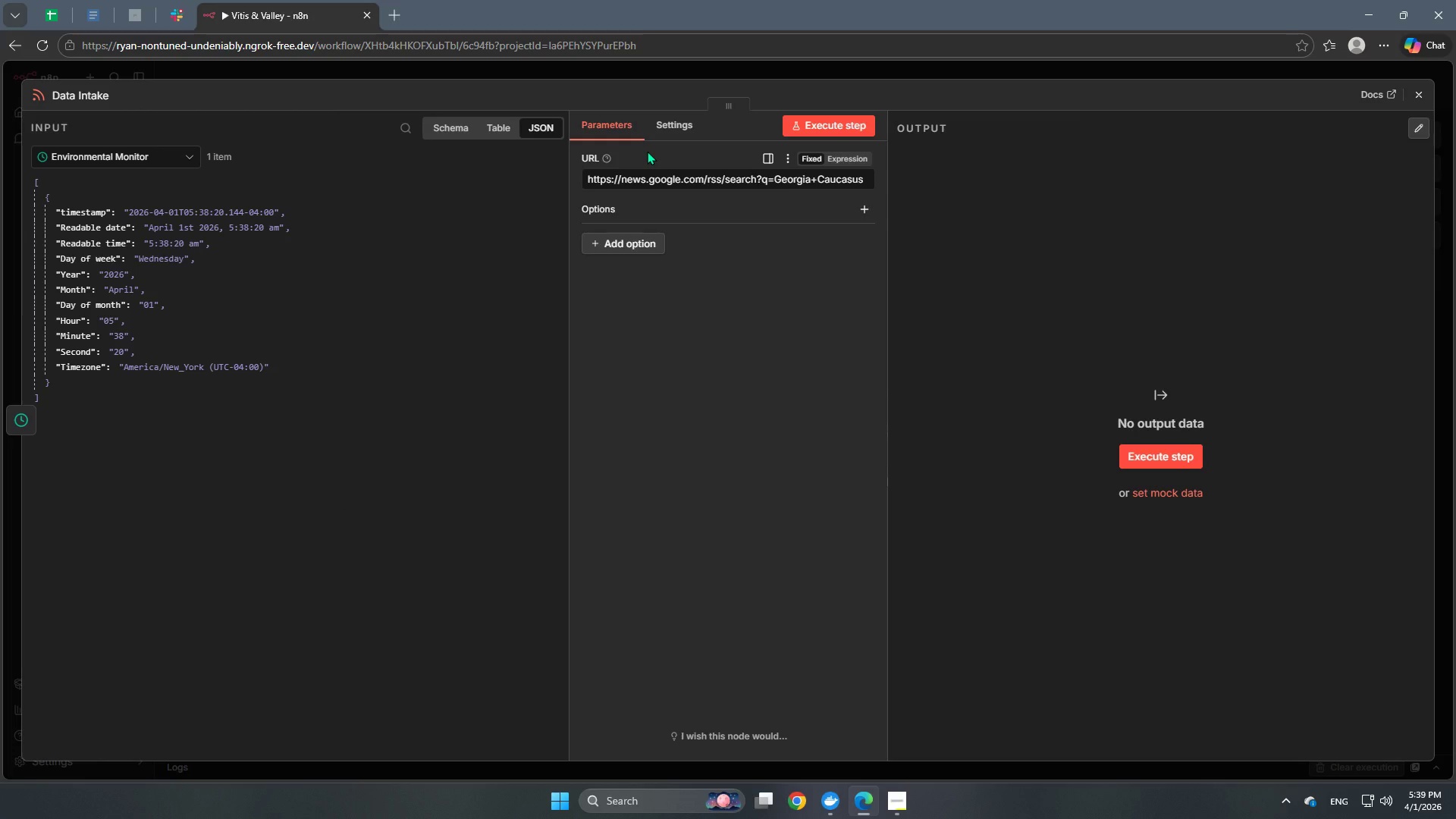 
left_click([676, 134])
 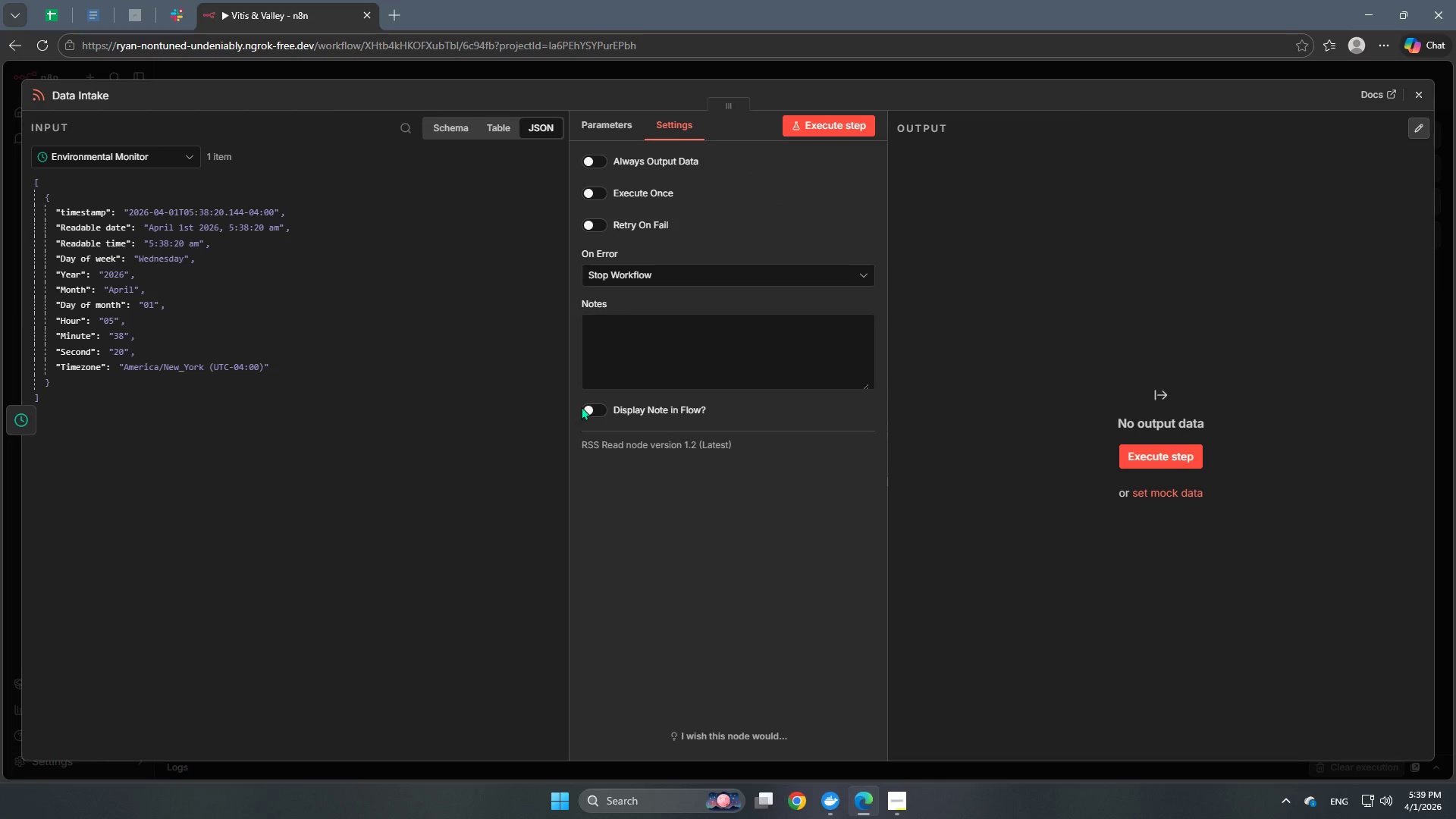 
double_click([595, 411])
 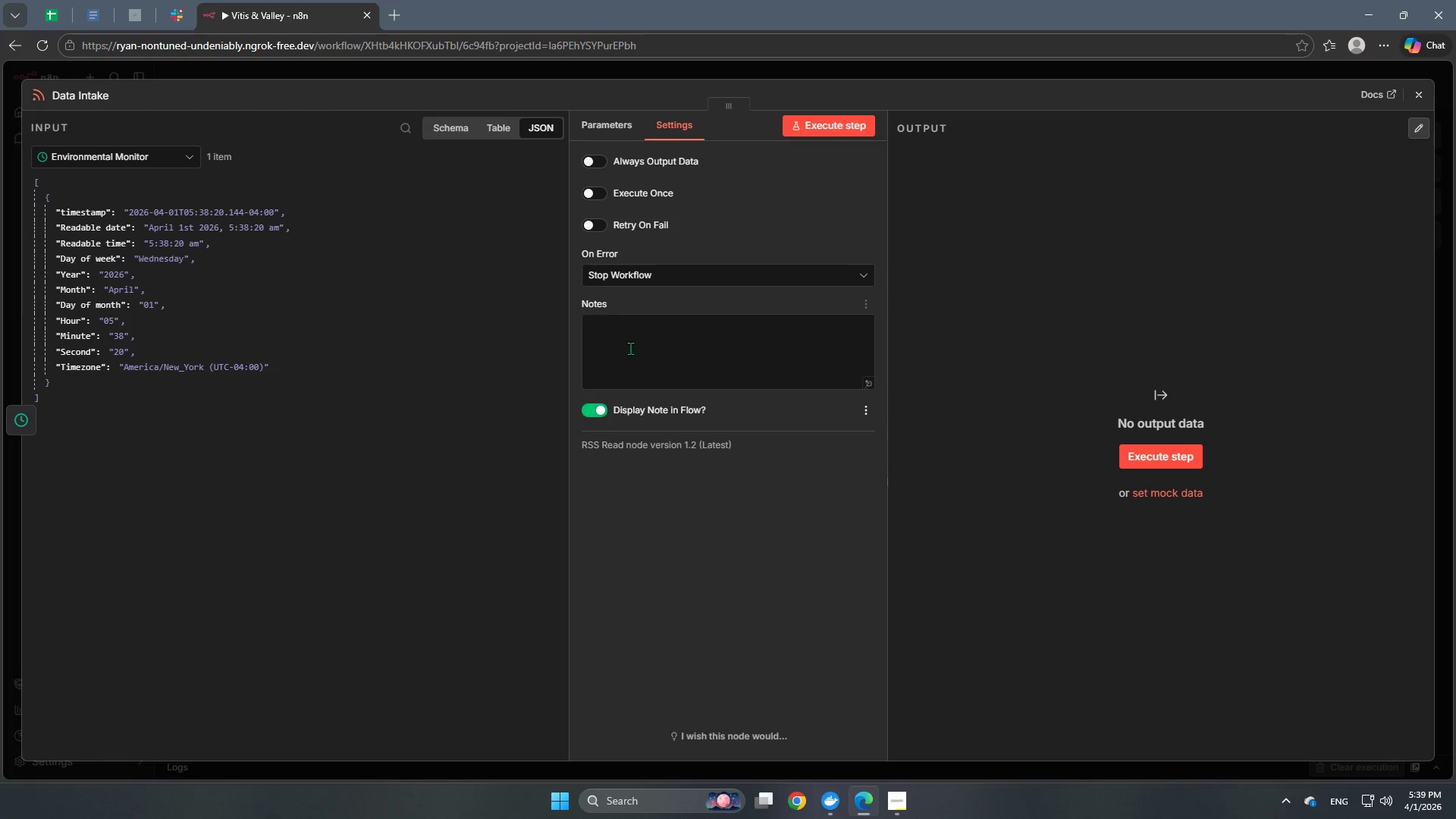 
triple_click([635, 342])
 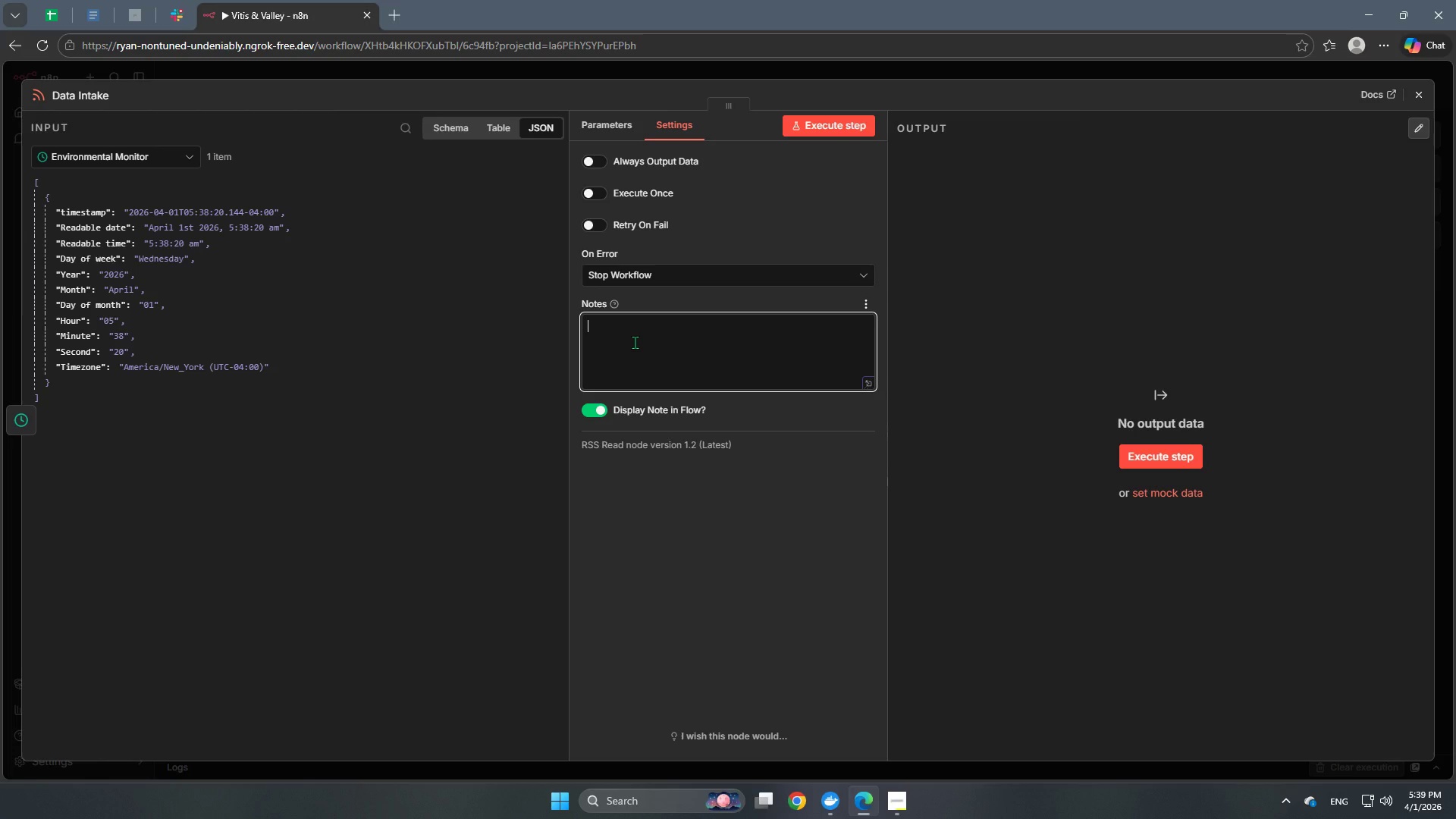 
wait(20.94)
 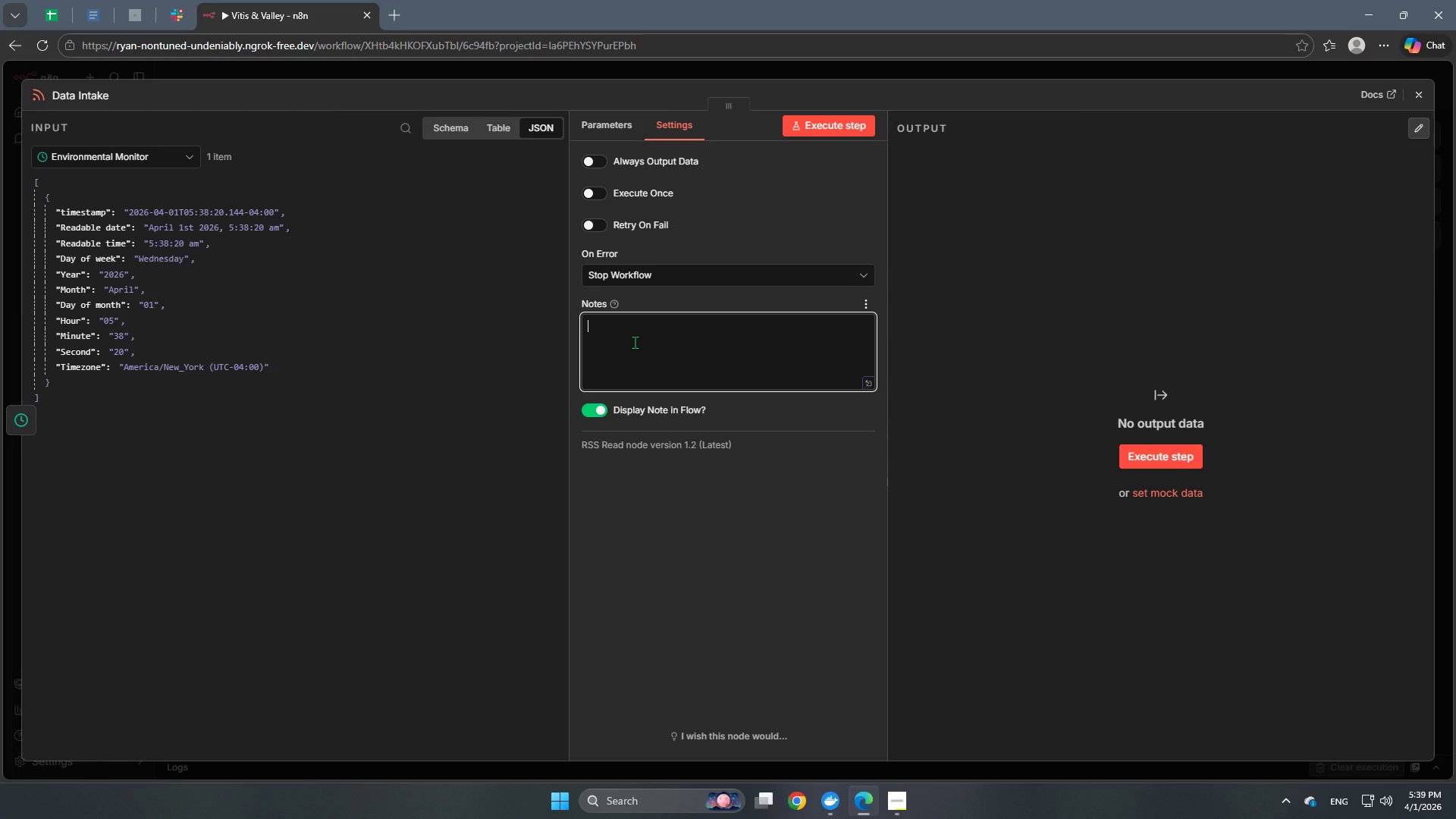 
hold_key(key=ShiftRight, duration=1.51)
 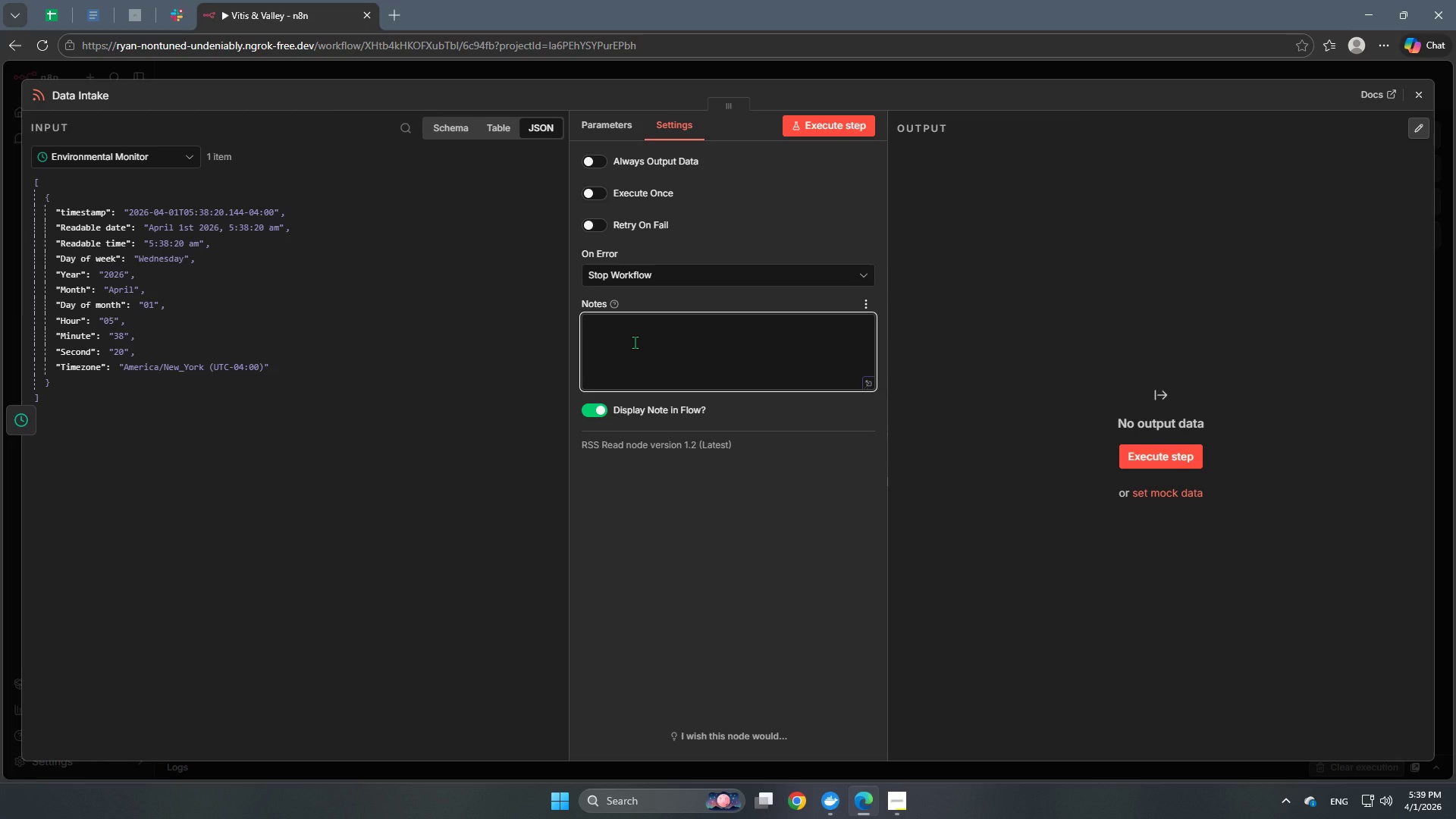 
hold_key(key=ShiftRight, duration=0.69)
 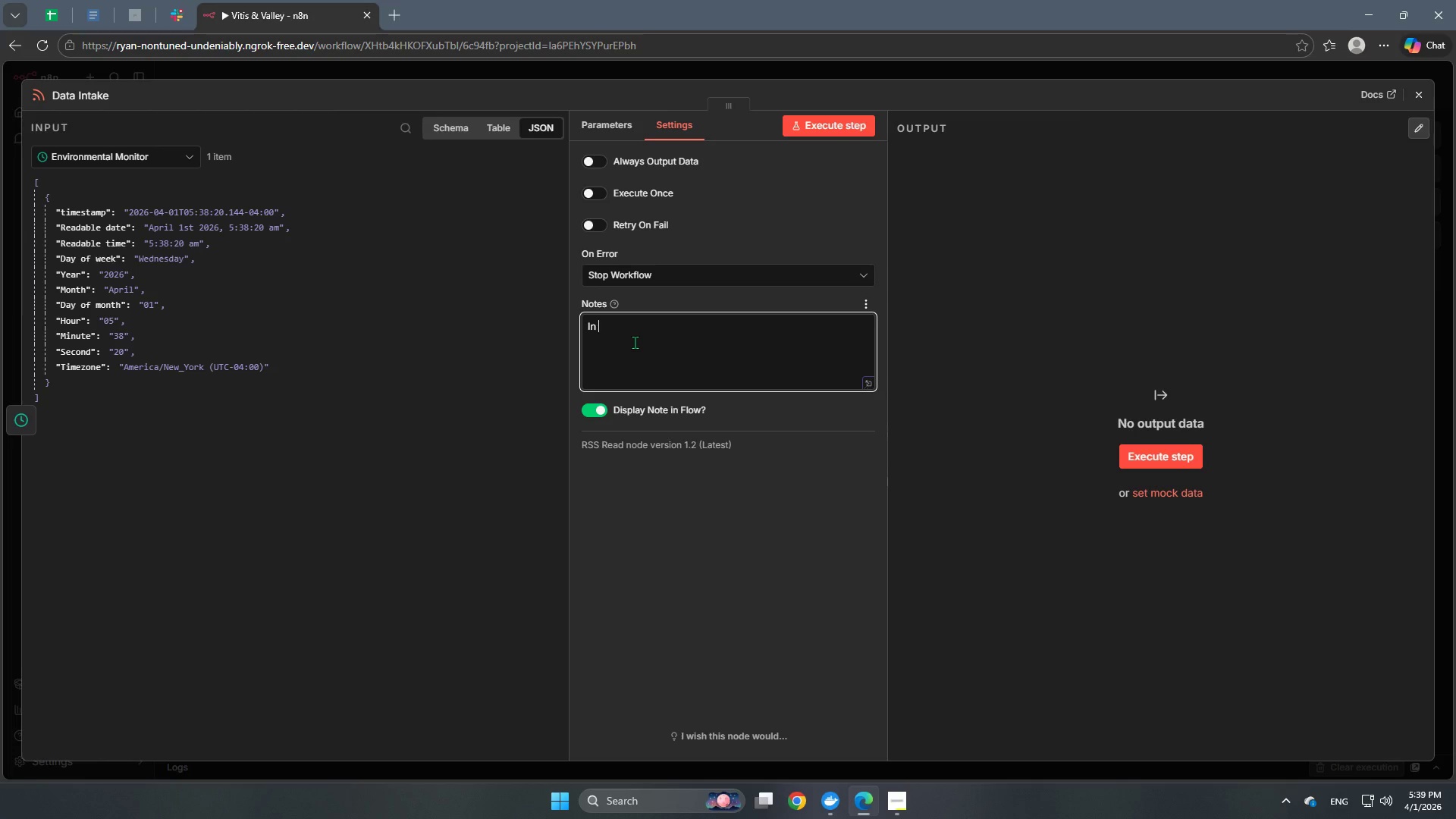 
type(In this node, we specifically put G)
 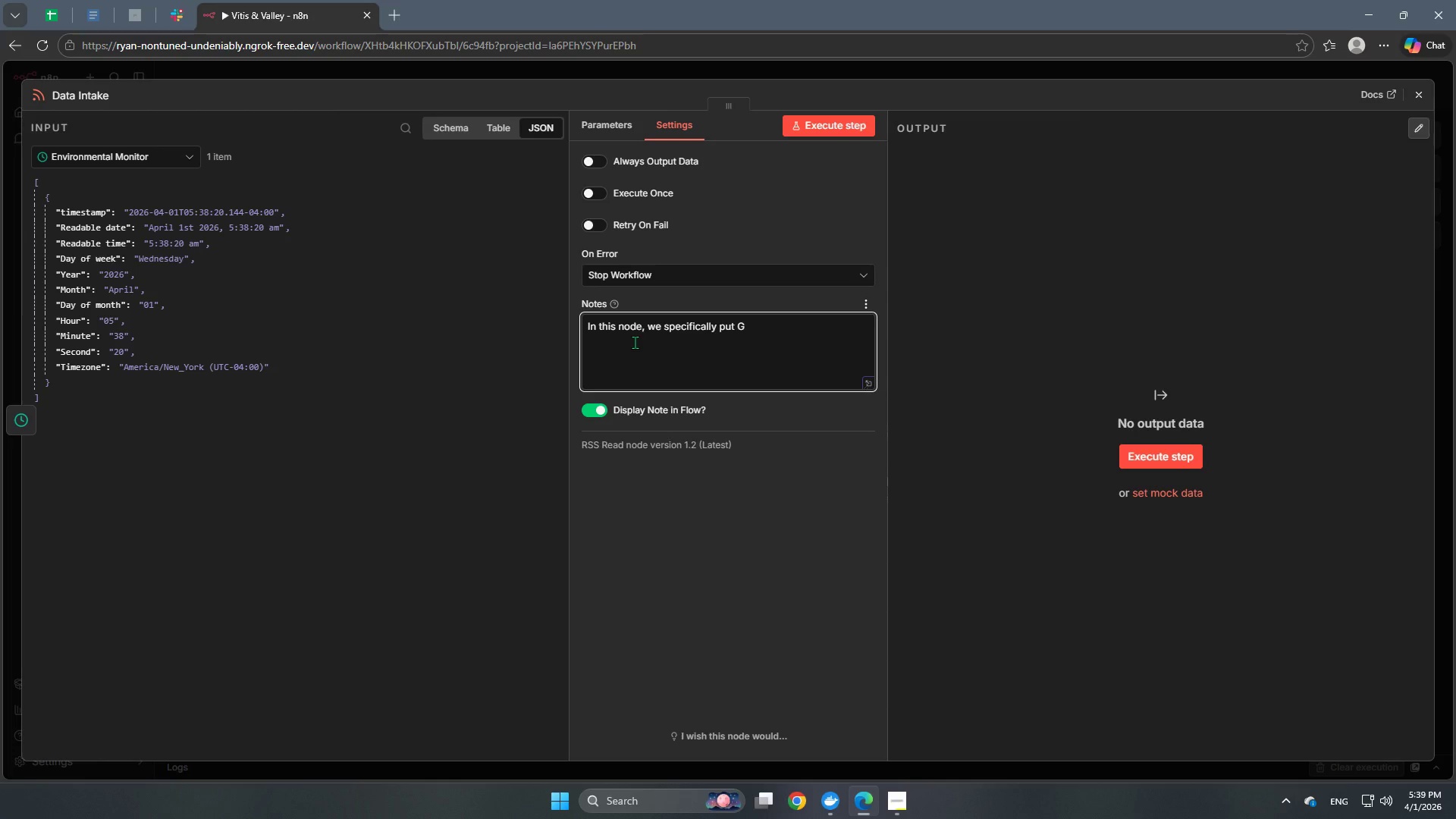 
wait(6.08)
 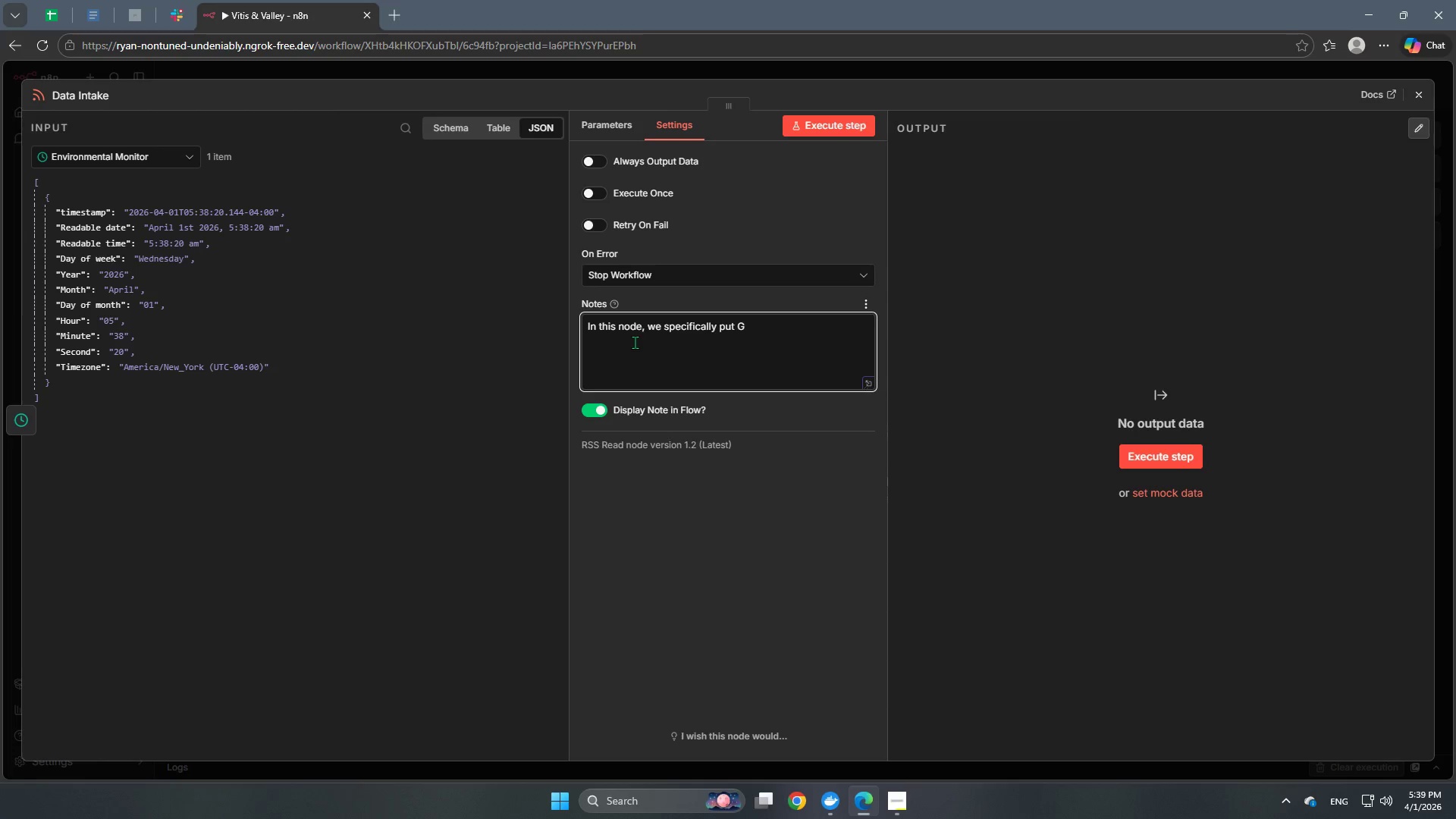 
type(eorgia )
 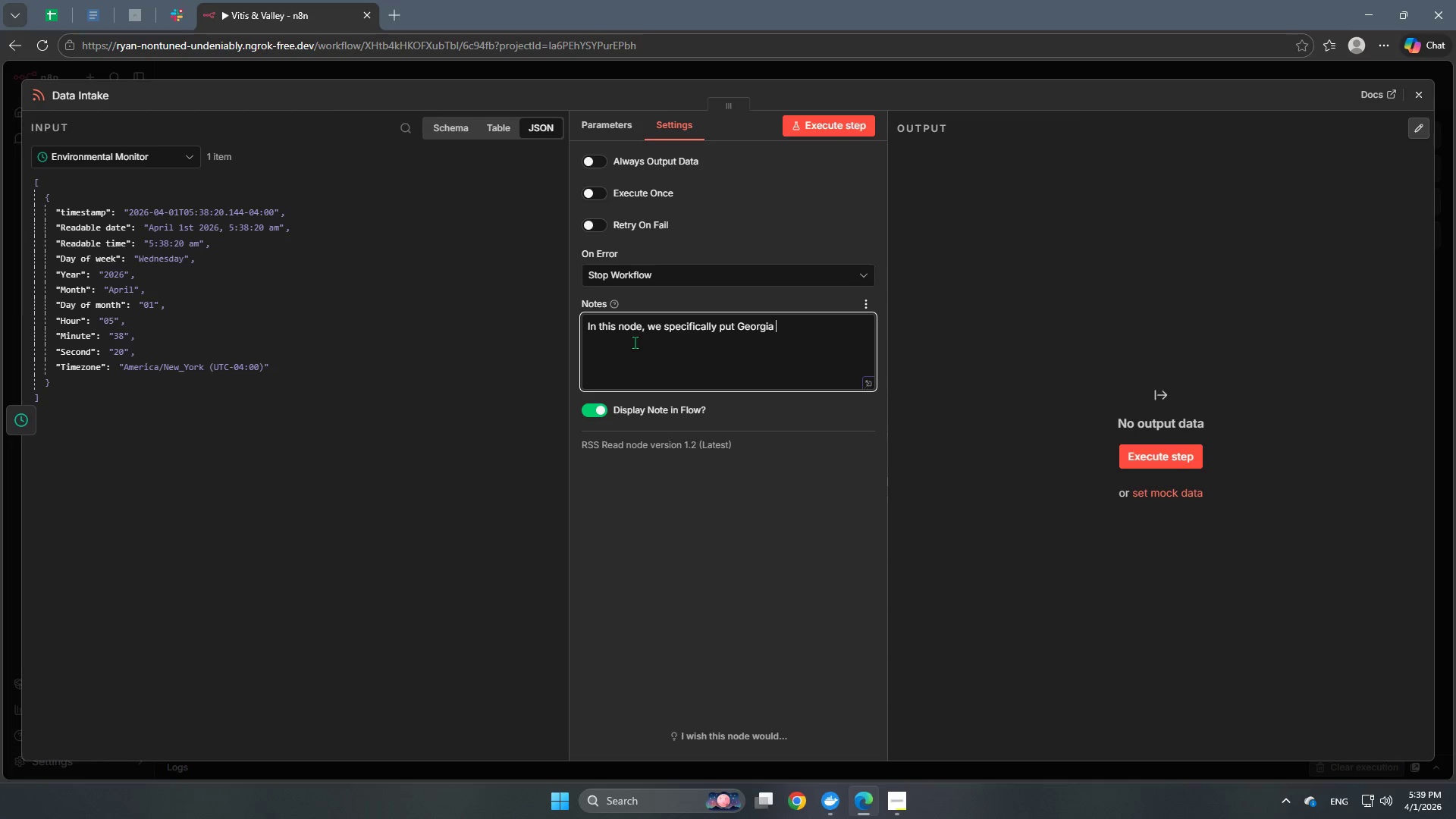 
hold_key(key=ShiftRight, duration=0.42)
 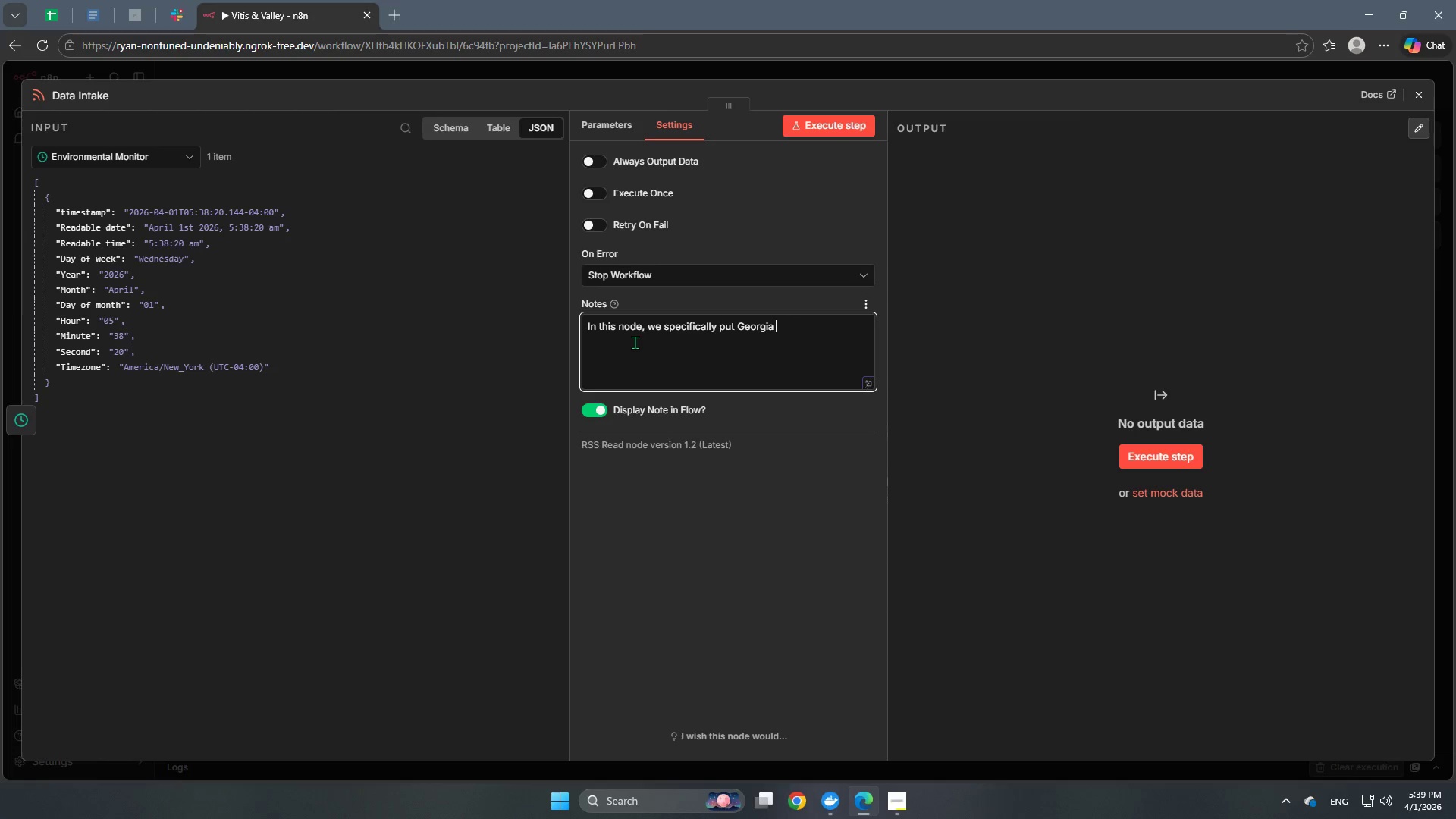 
wait(7.48)
 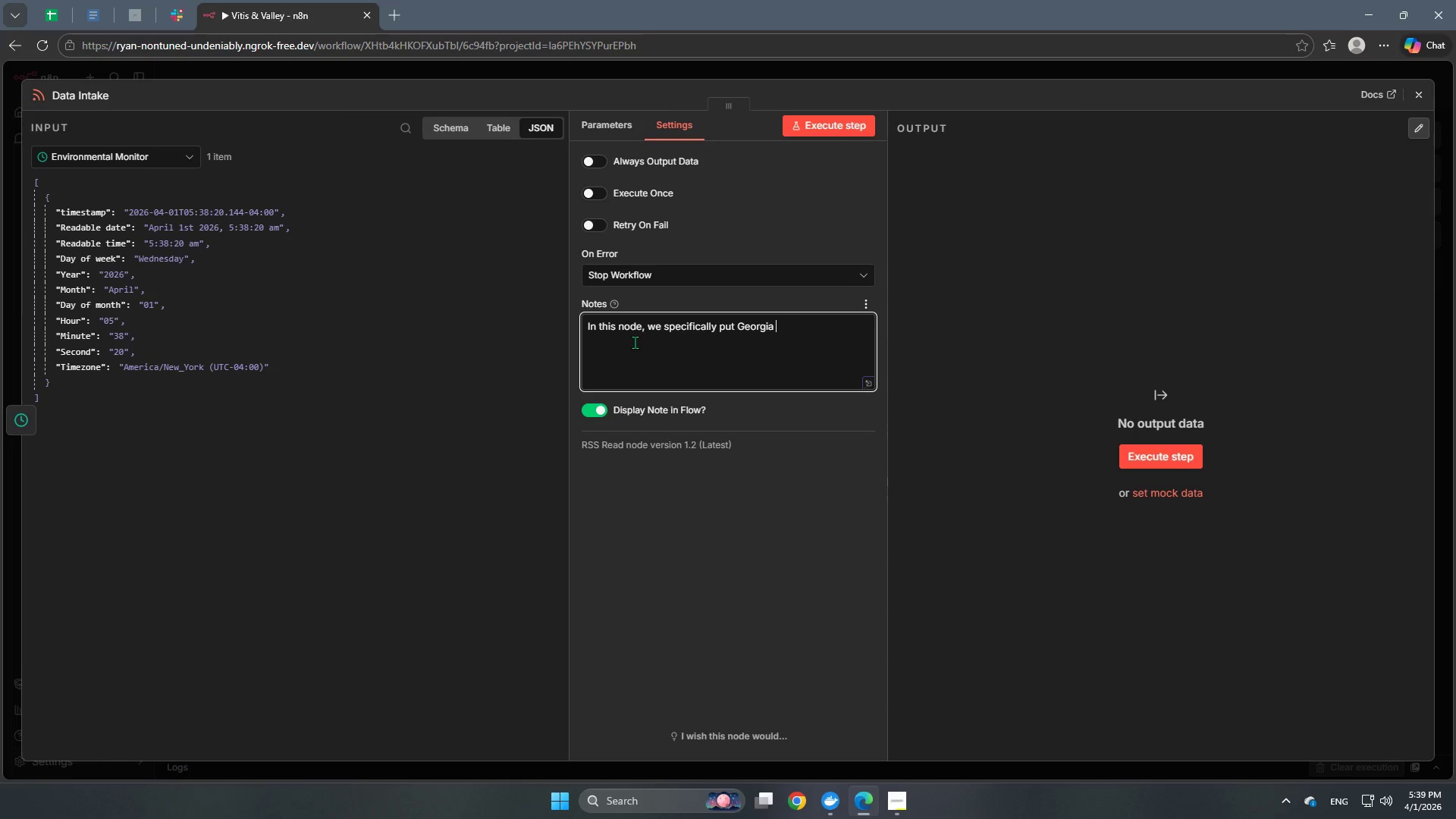 
left_click([603, 124])
 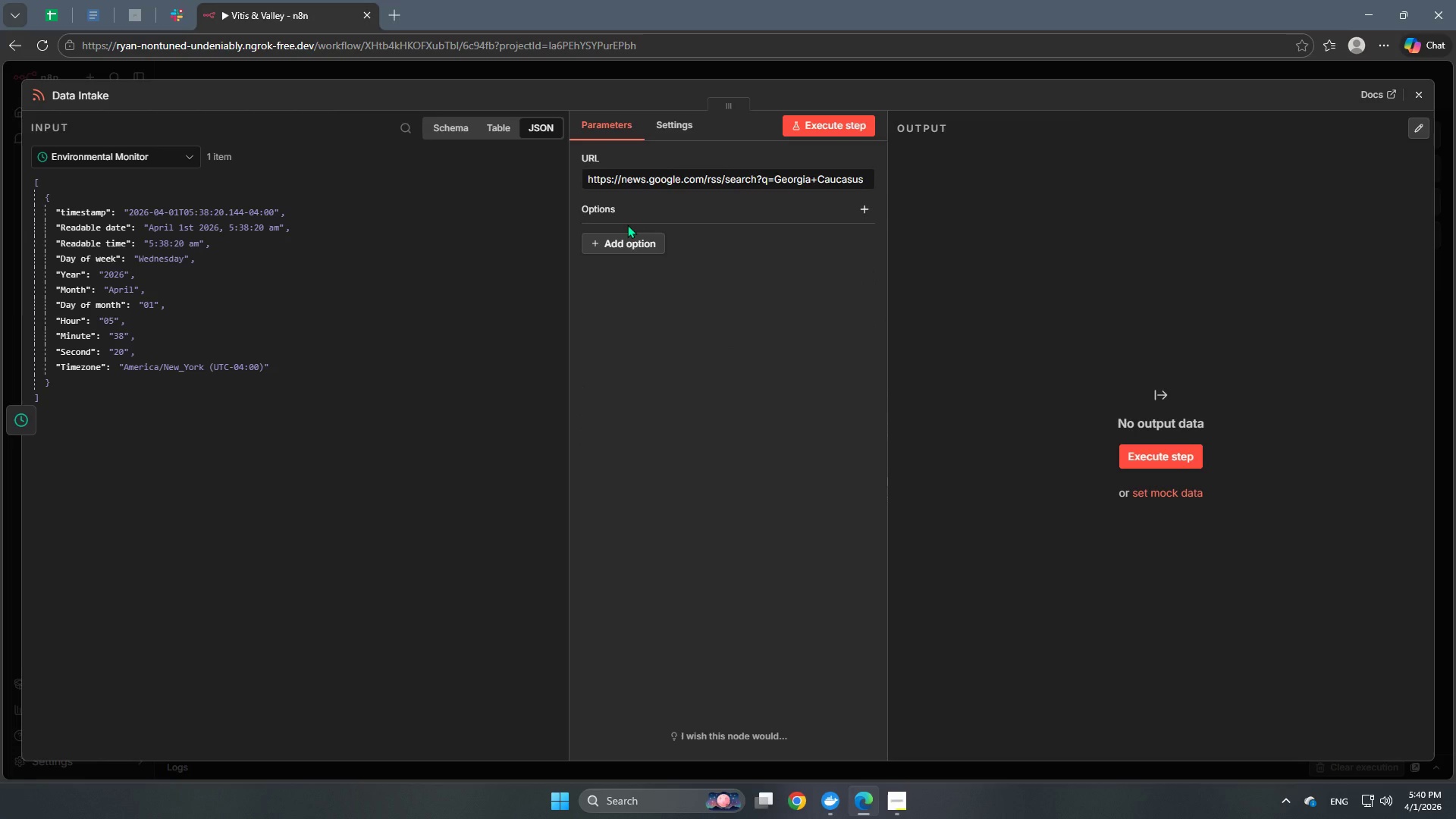 
left_click([617, 243])
 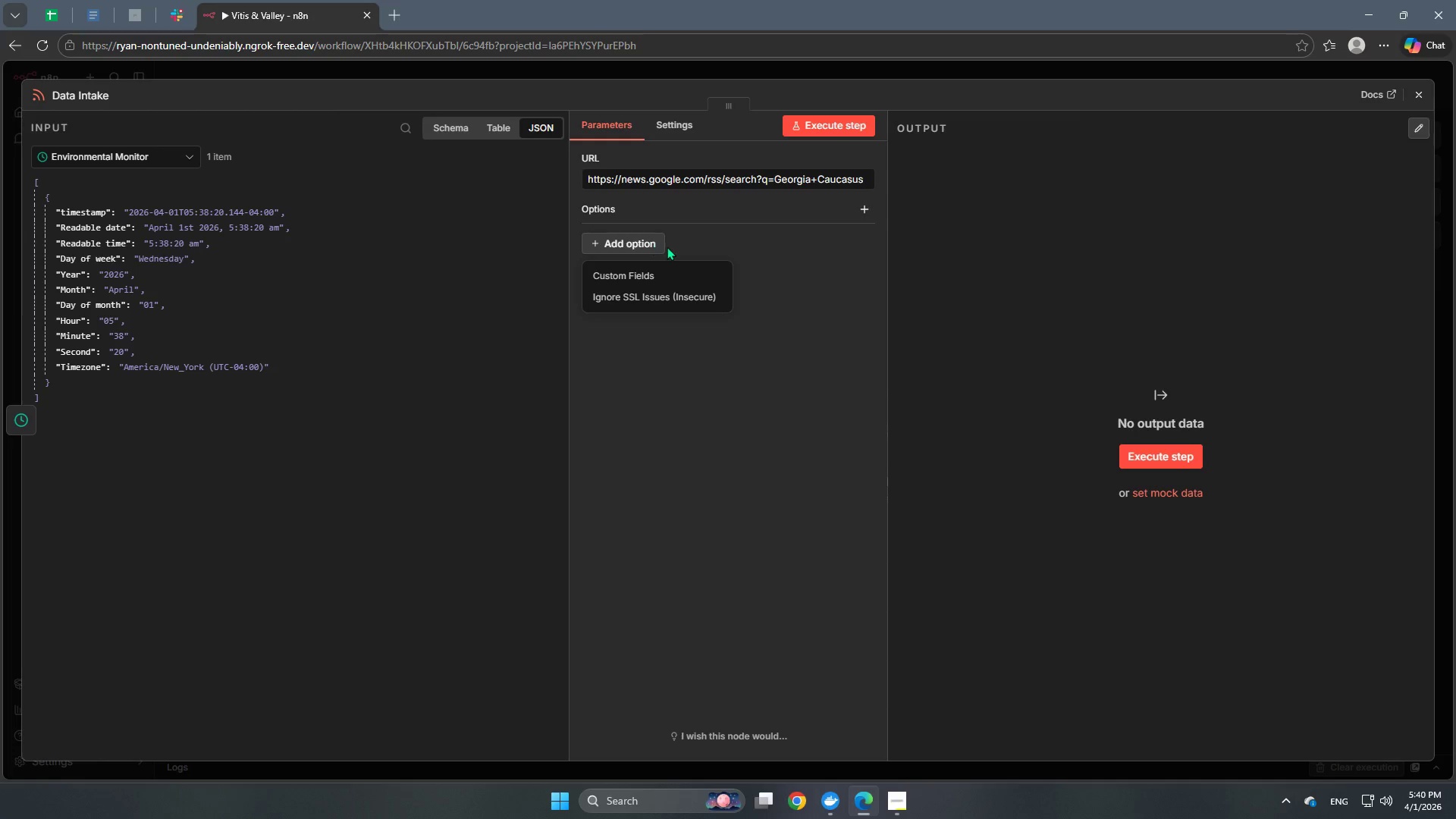 
mouse_move([670, 276])
 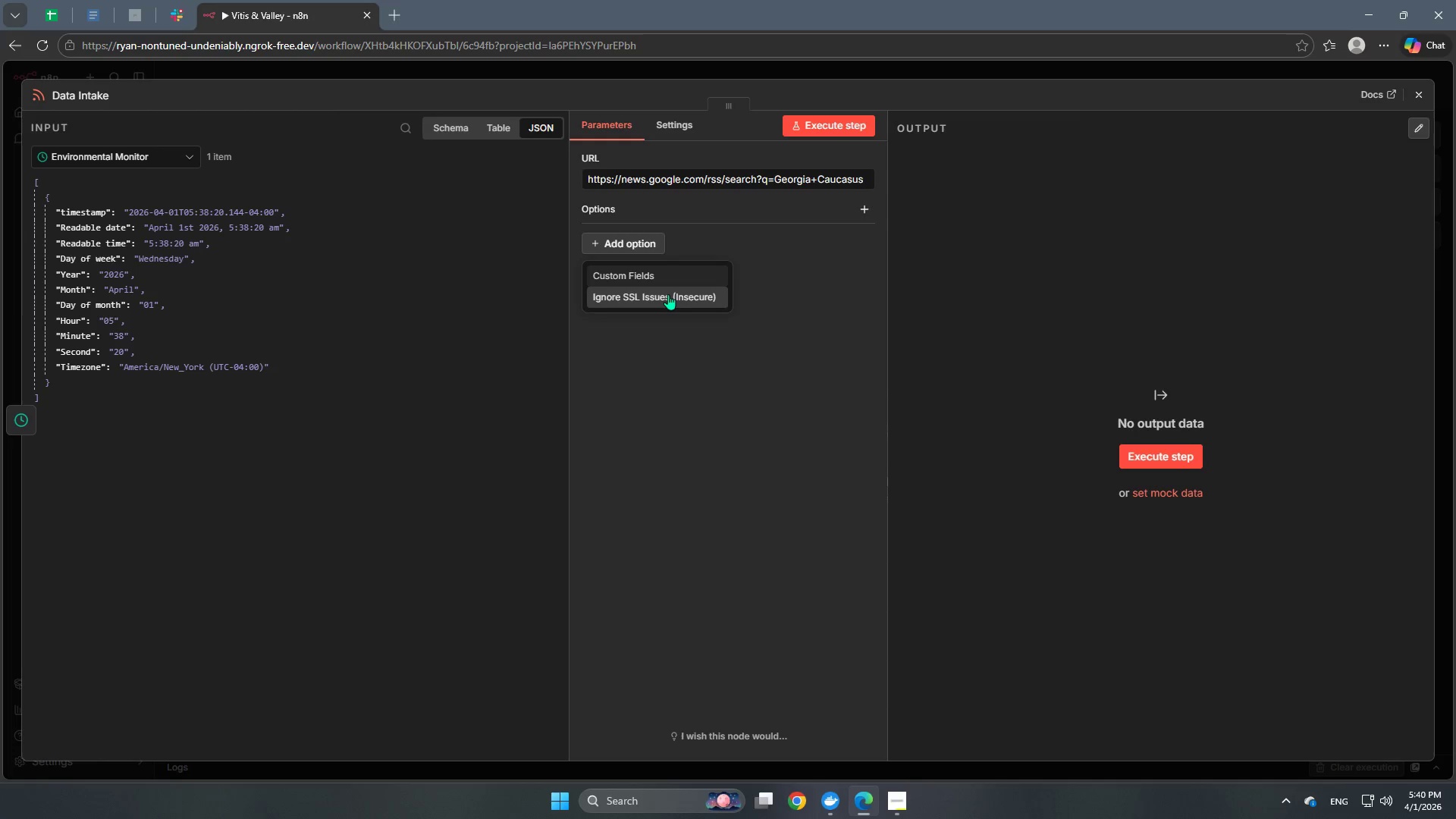 
left_click([668, 294])
 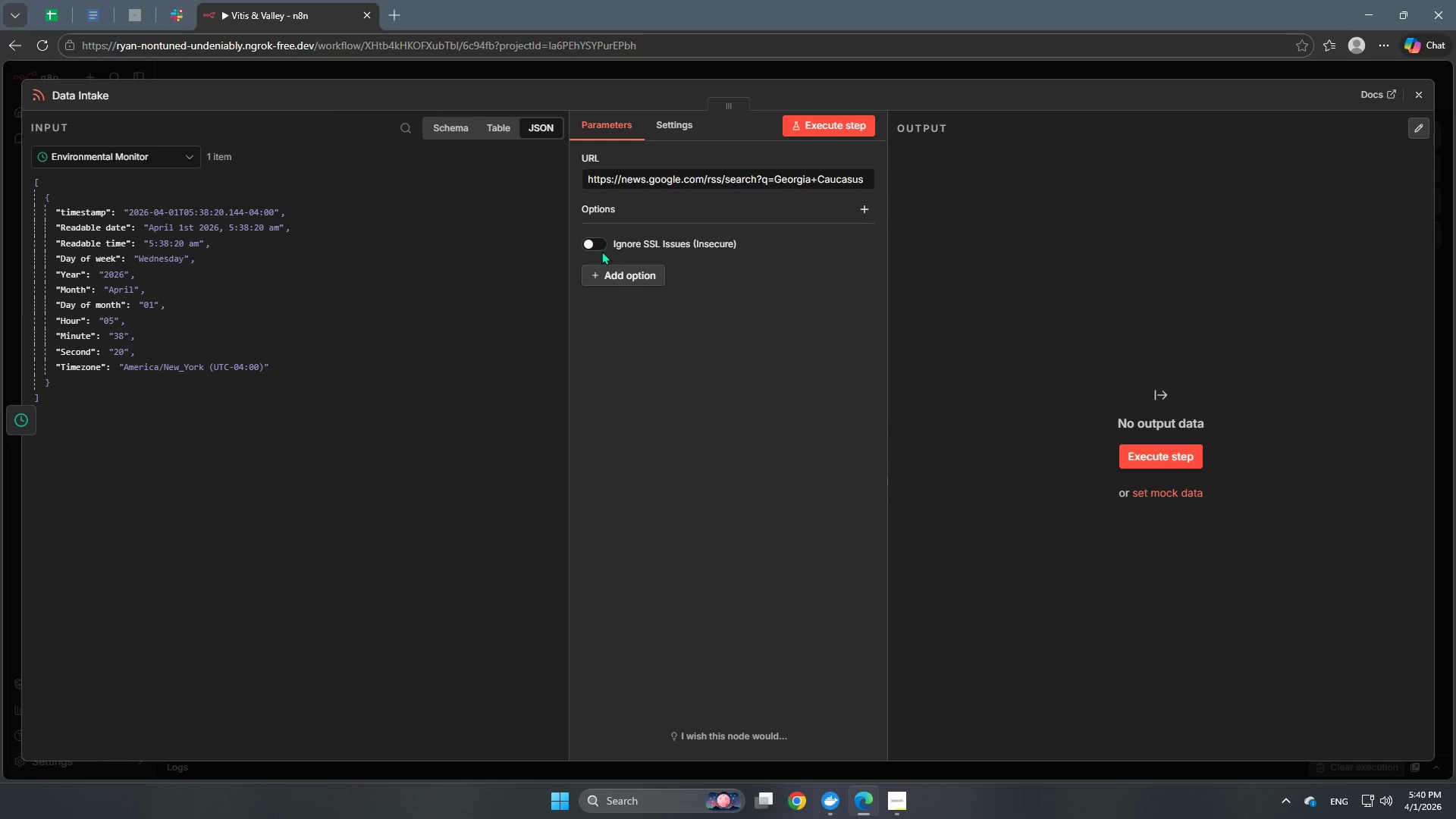 
left_click([598, 246])
 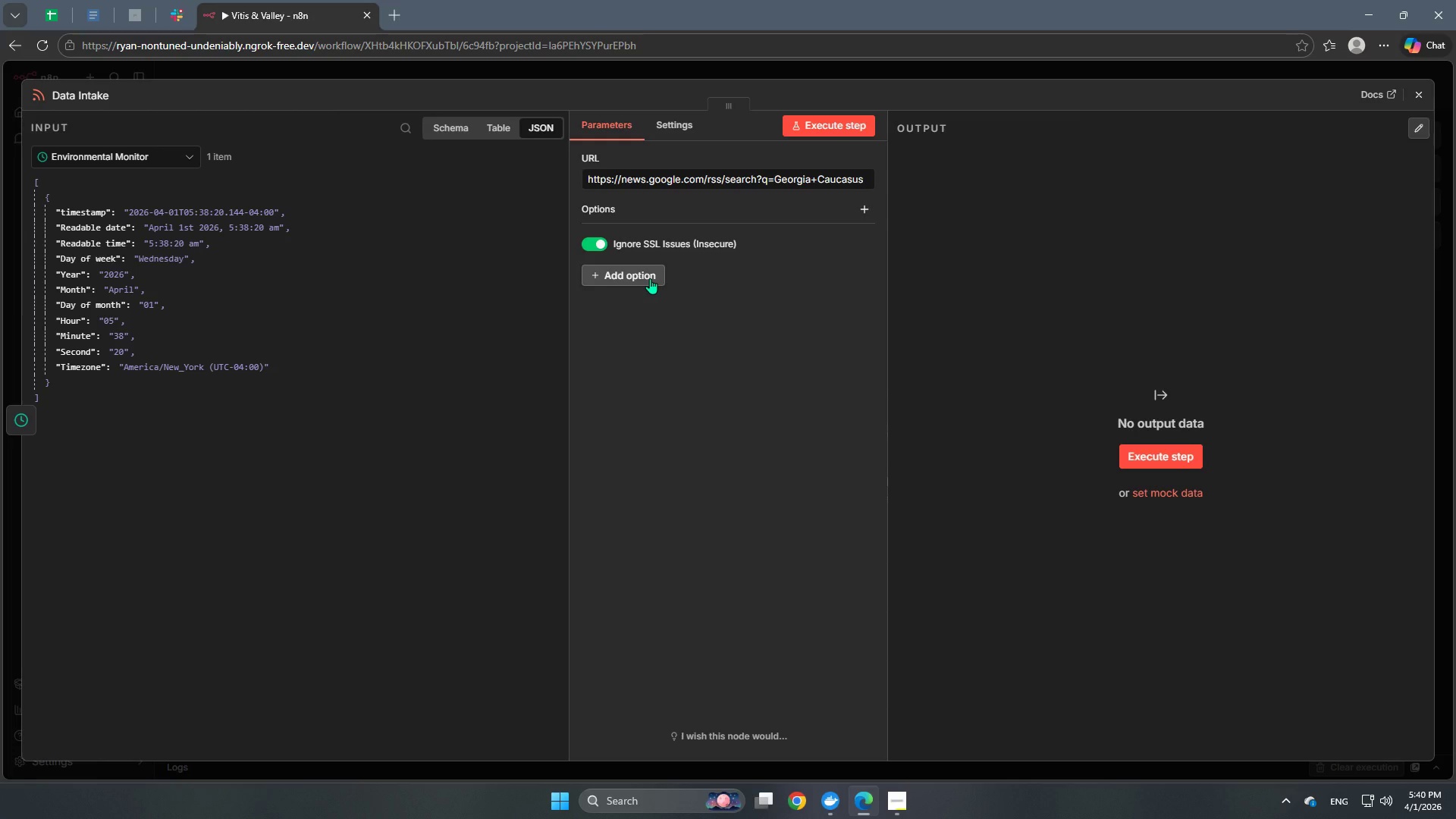 
left_click([650, 278])
 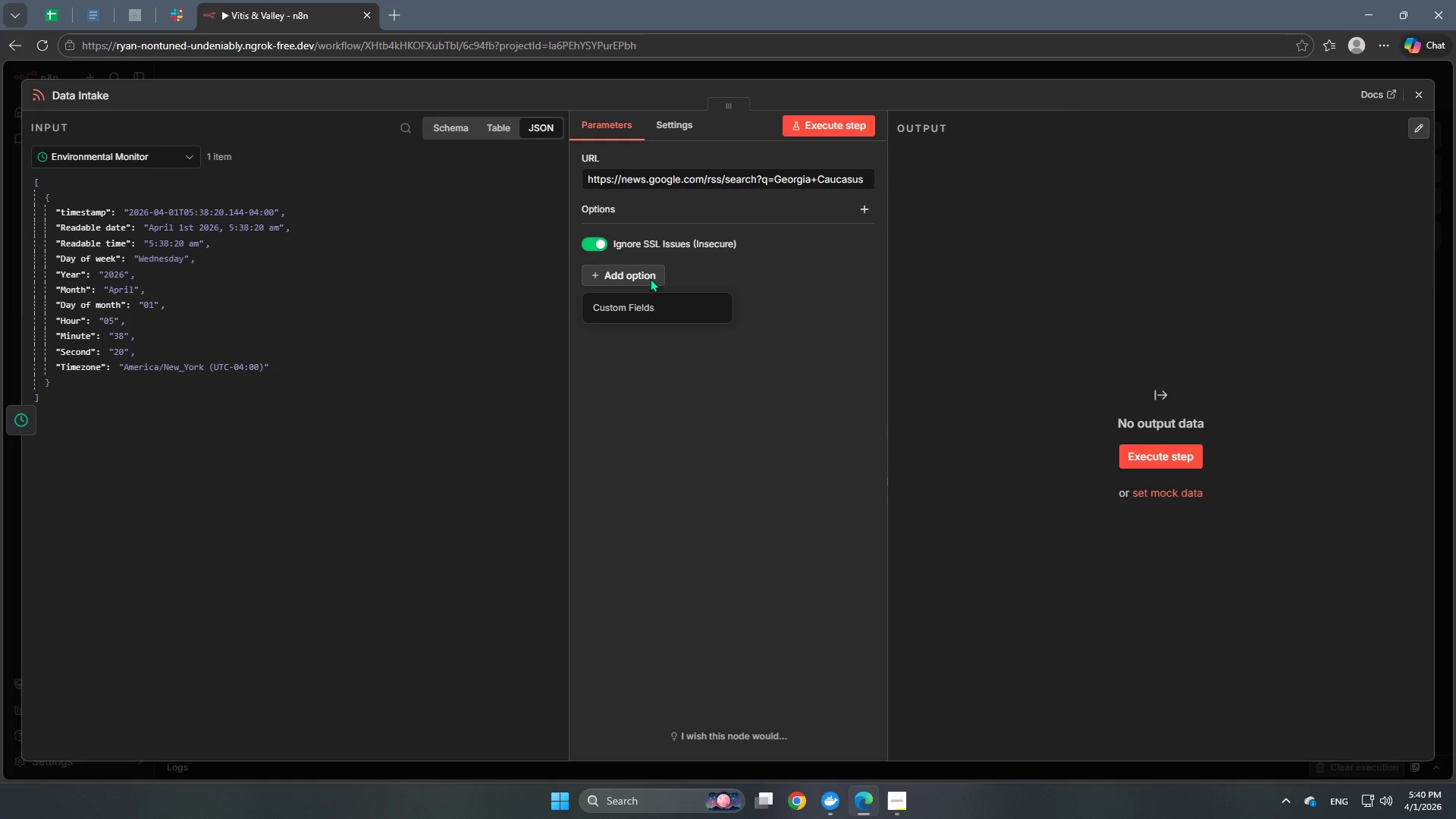 
left_click([635, 312])
 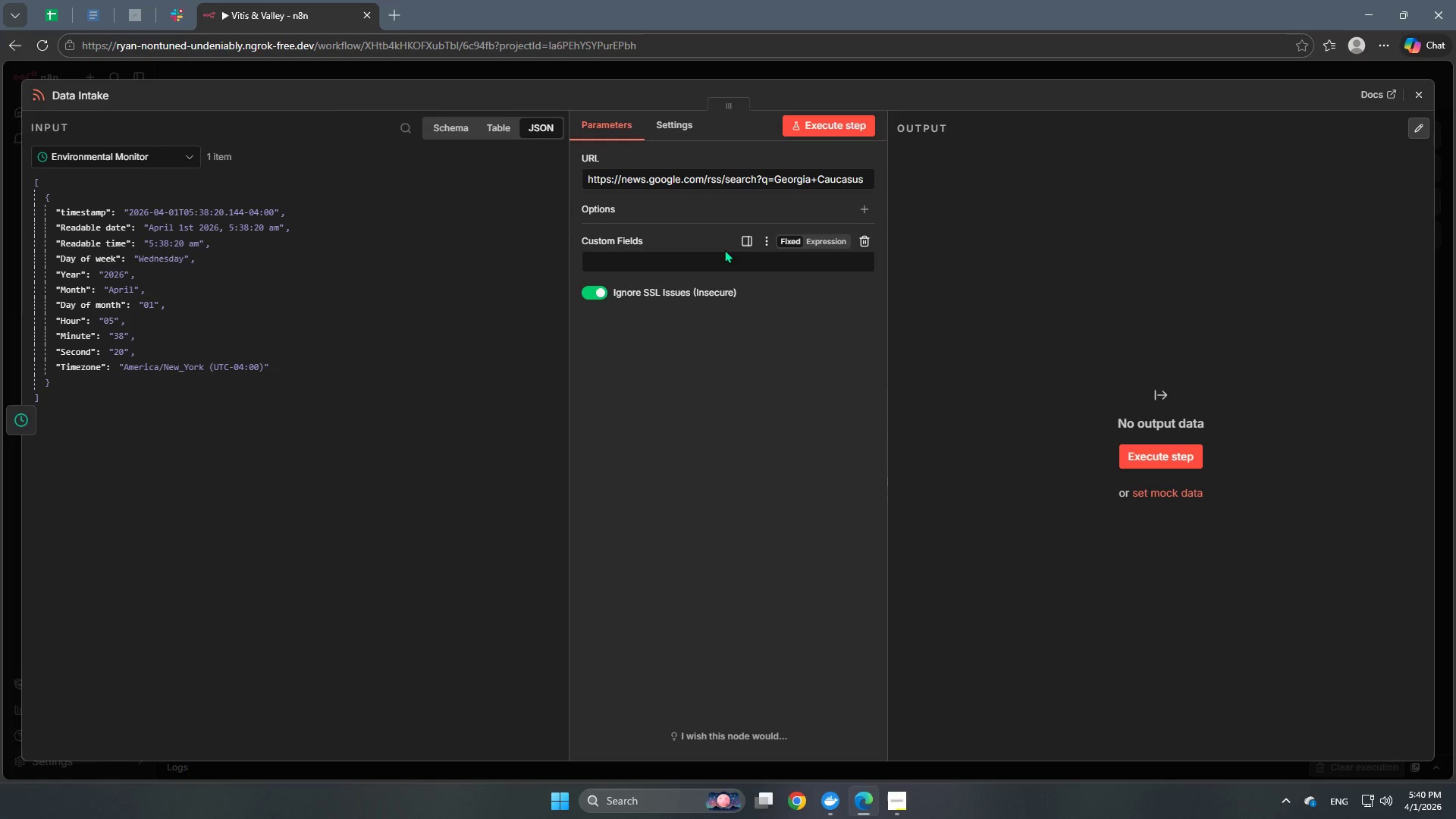 
left_click([862, 245])
 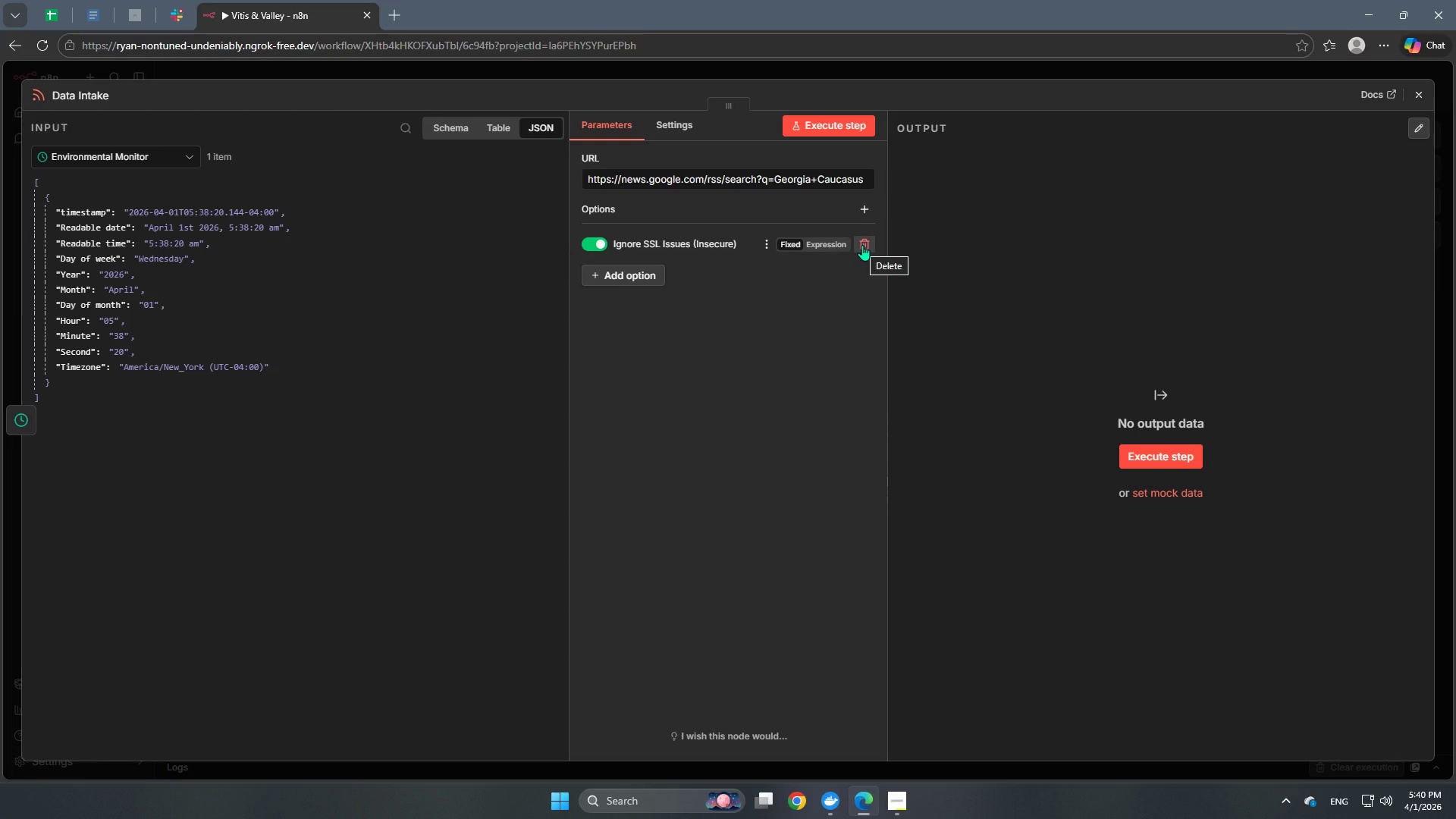 
wait(14.86)
 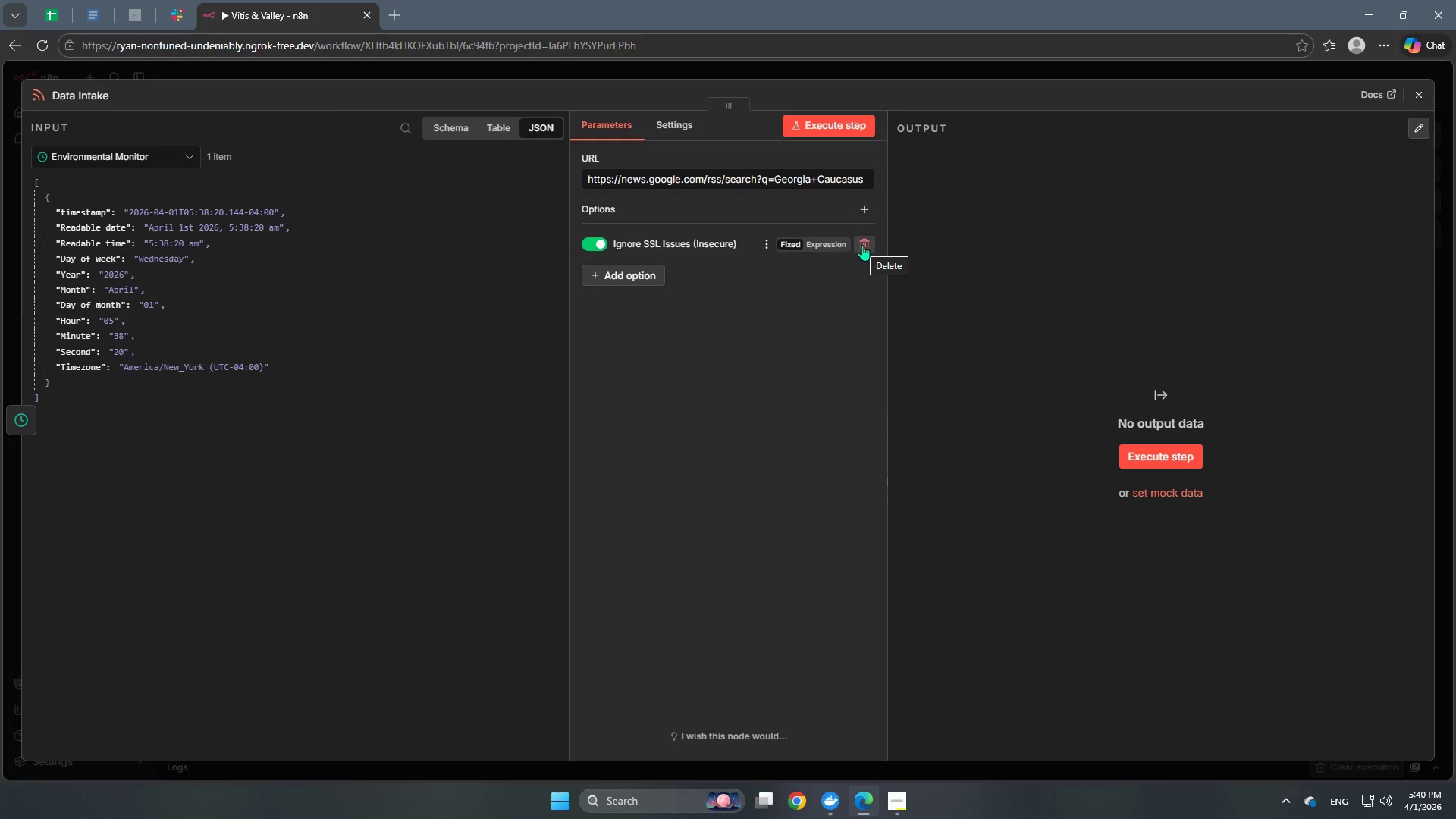 
left_click([843, 119])
 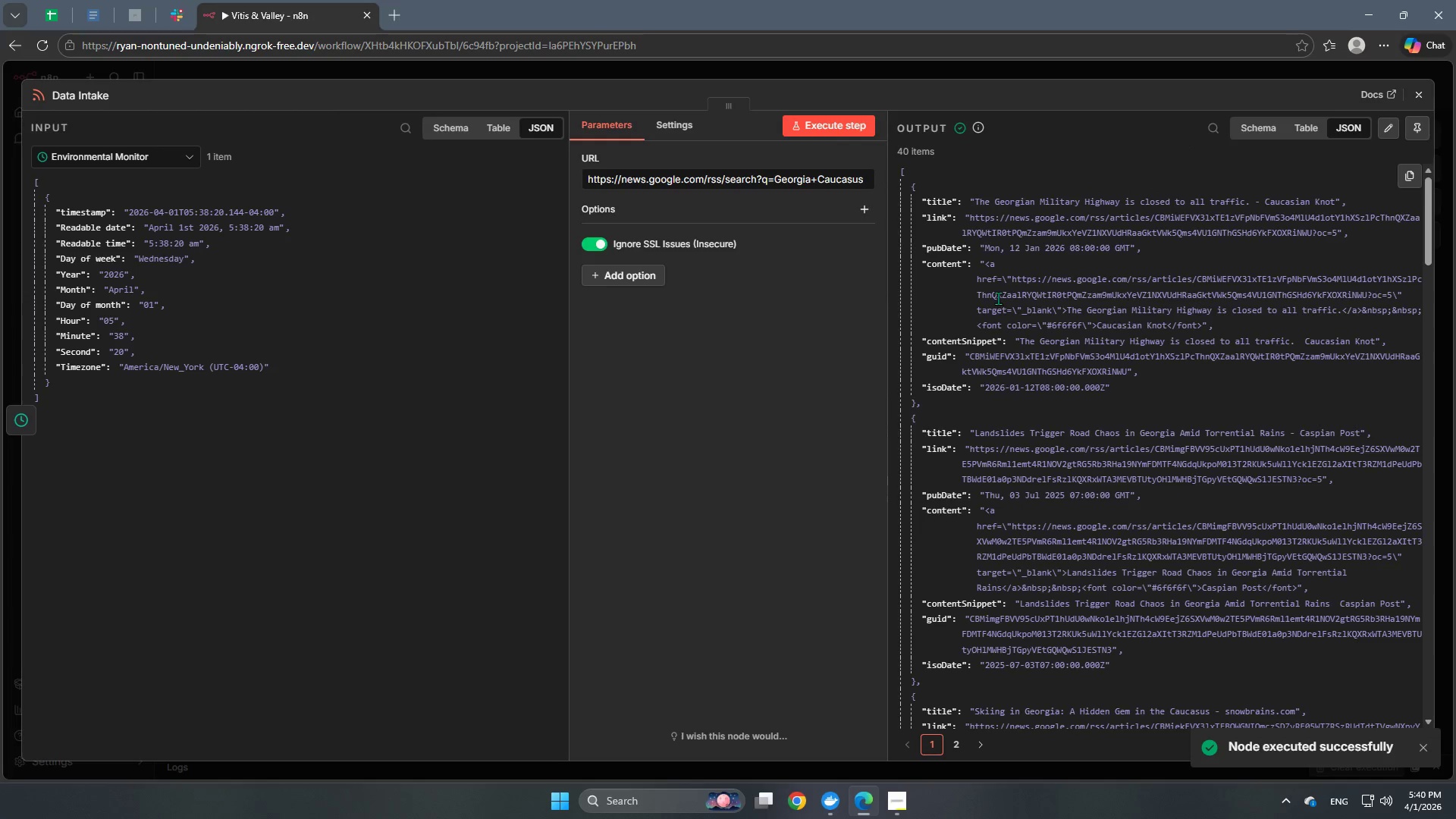 
wait(6.7)
 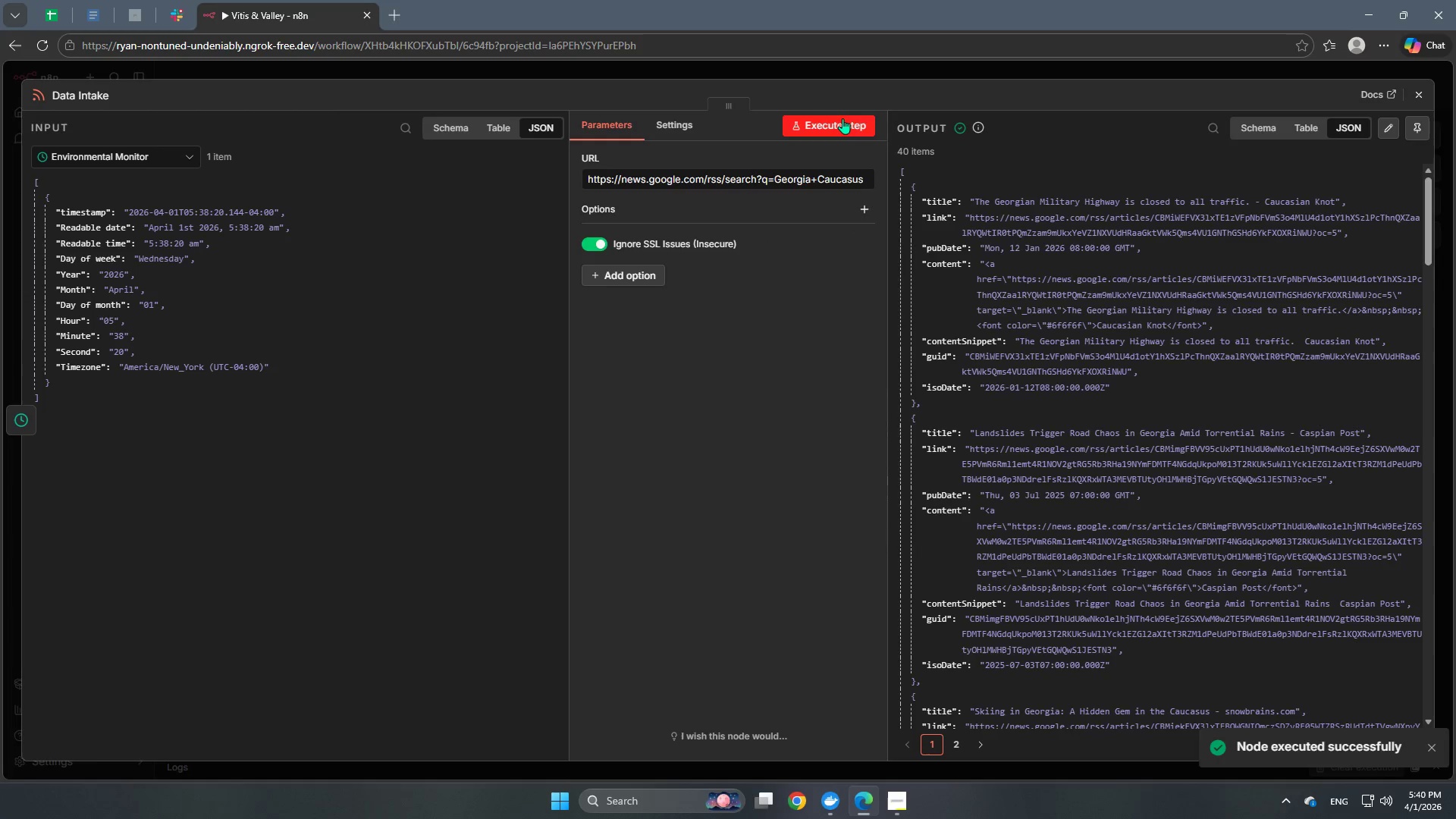 
left_click([686, 78])
 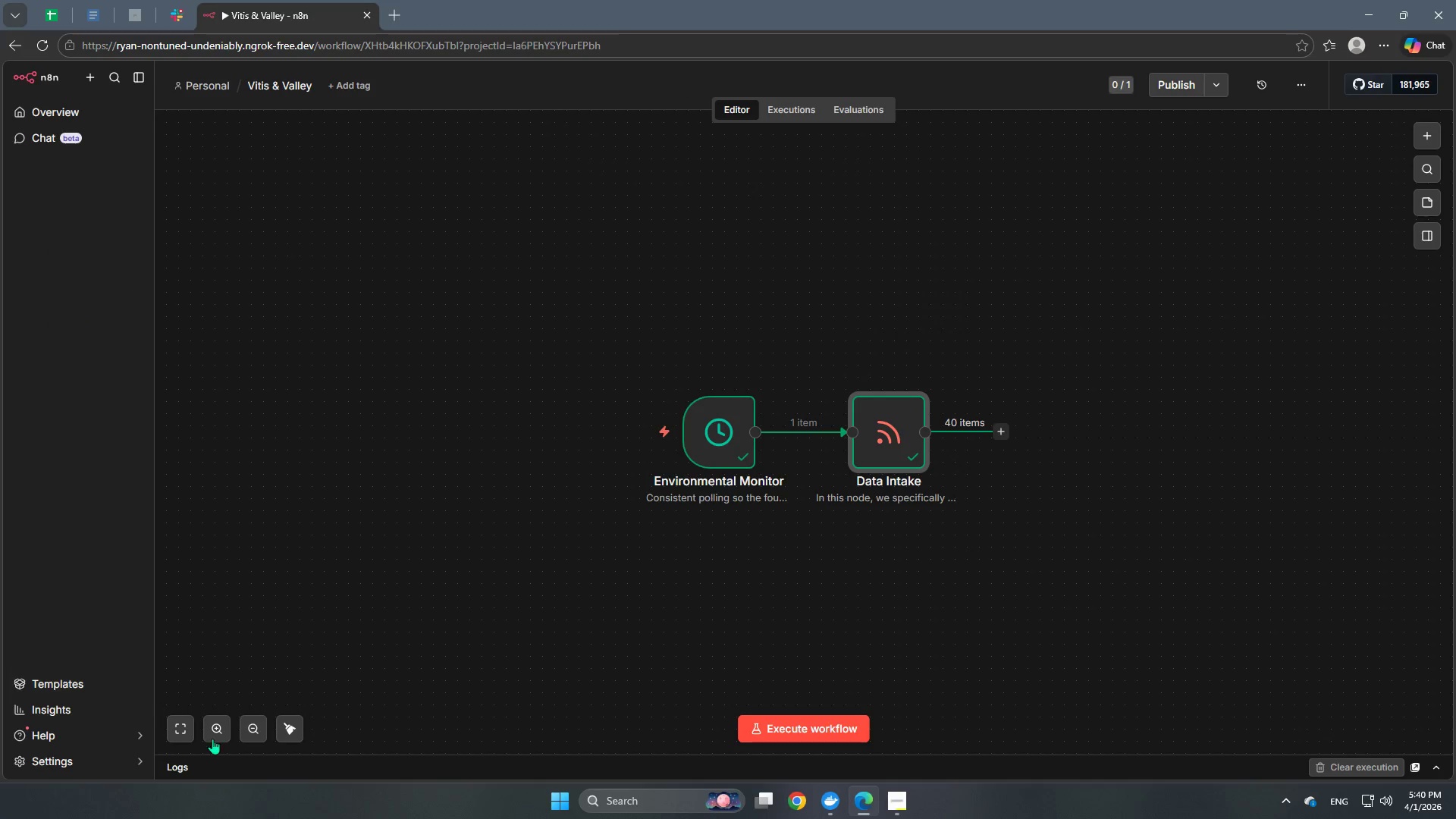 
left_click([278, 730])
 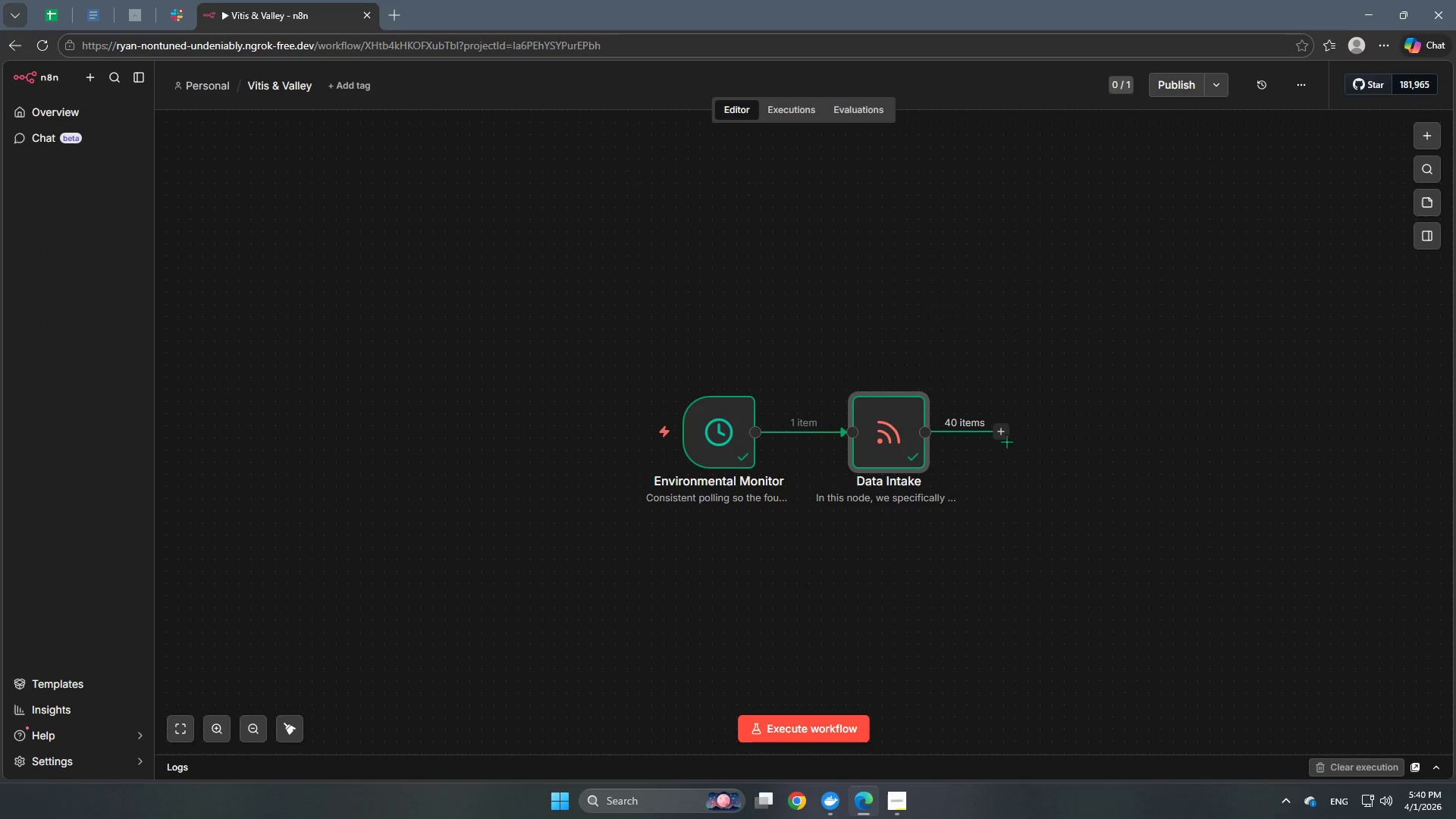 
left_click([1006, 438])
 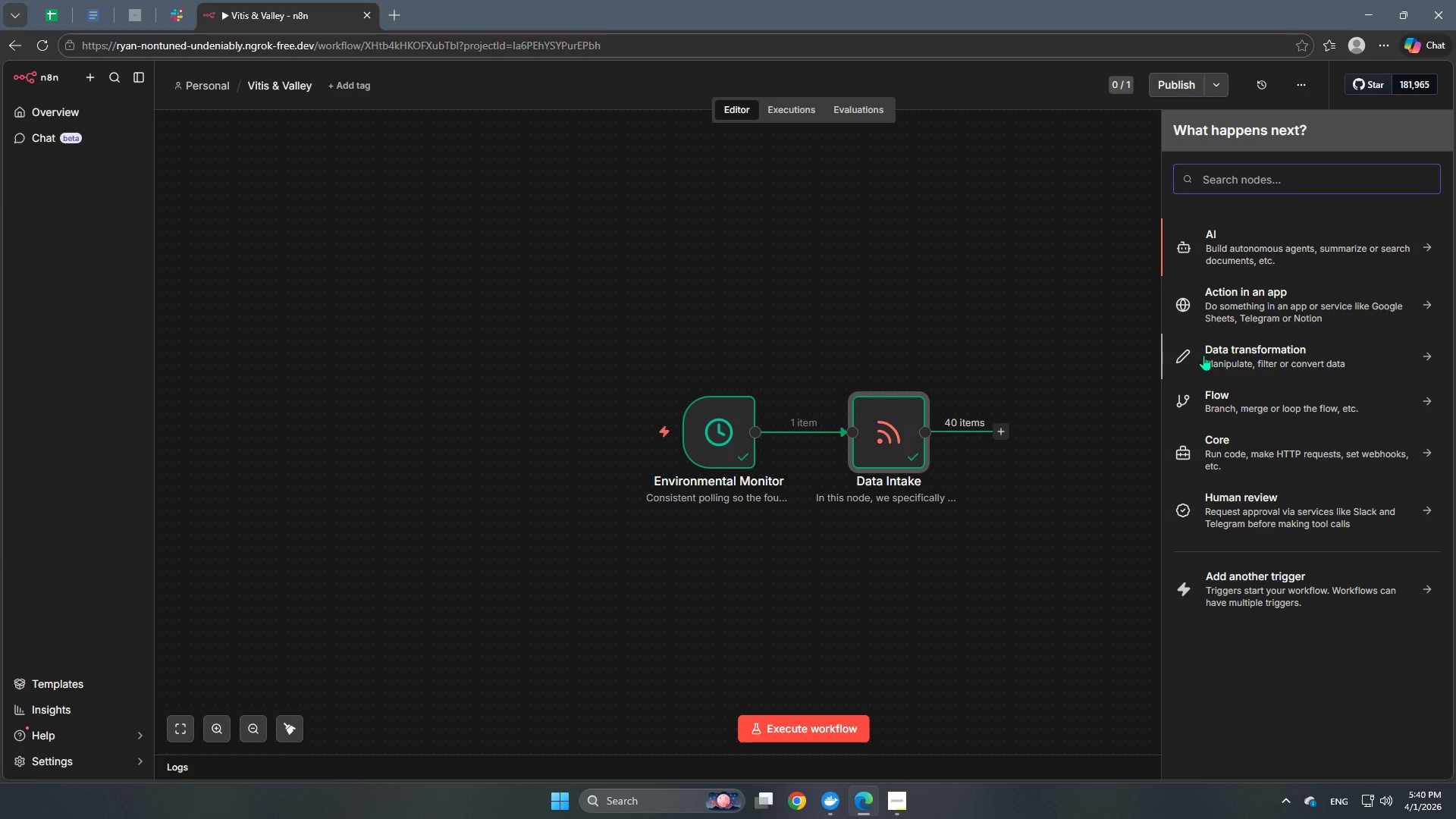 
wait(18.23)
 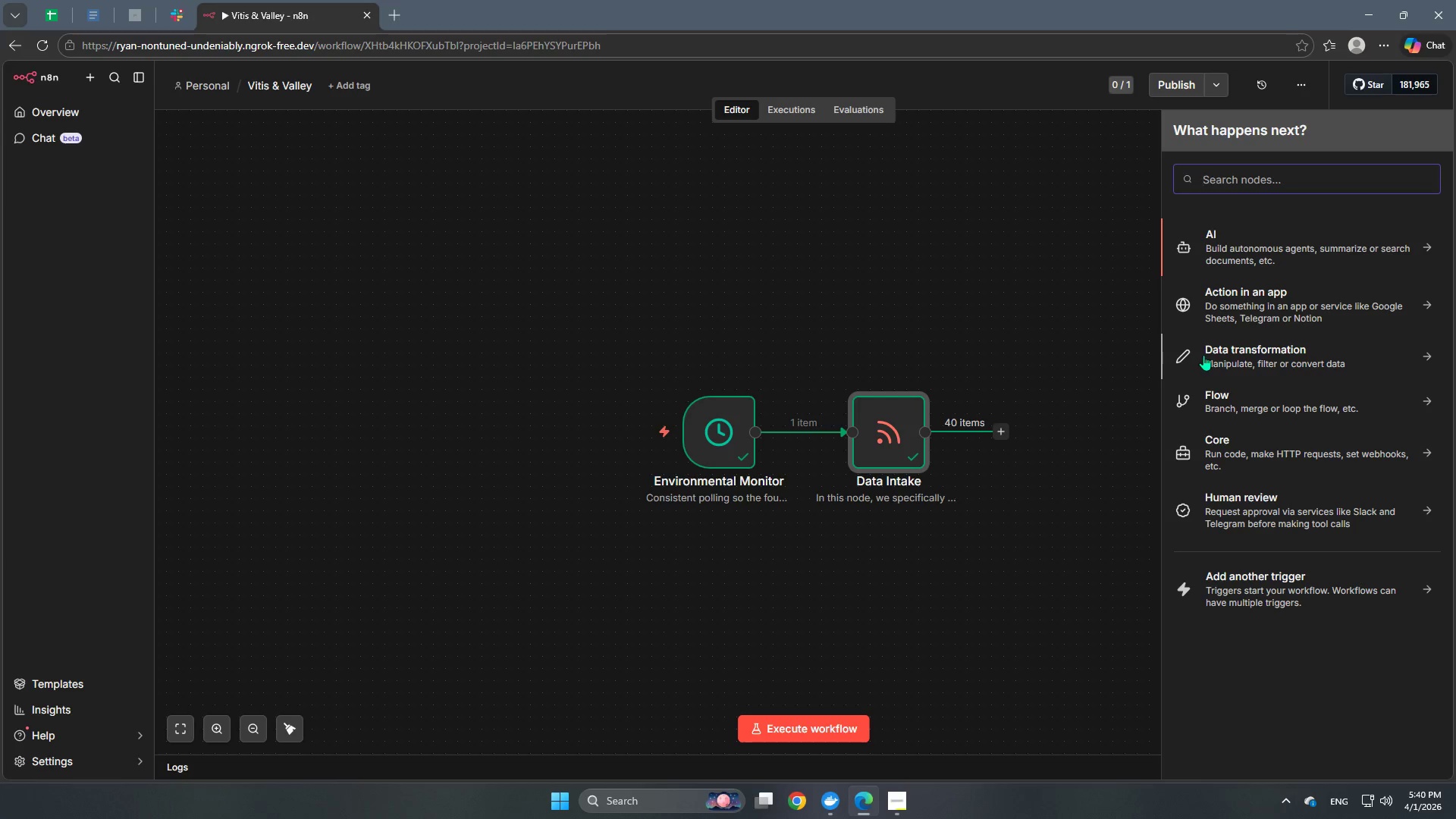 
type(code)
 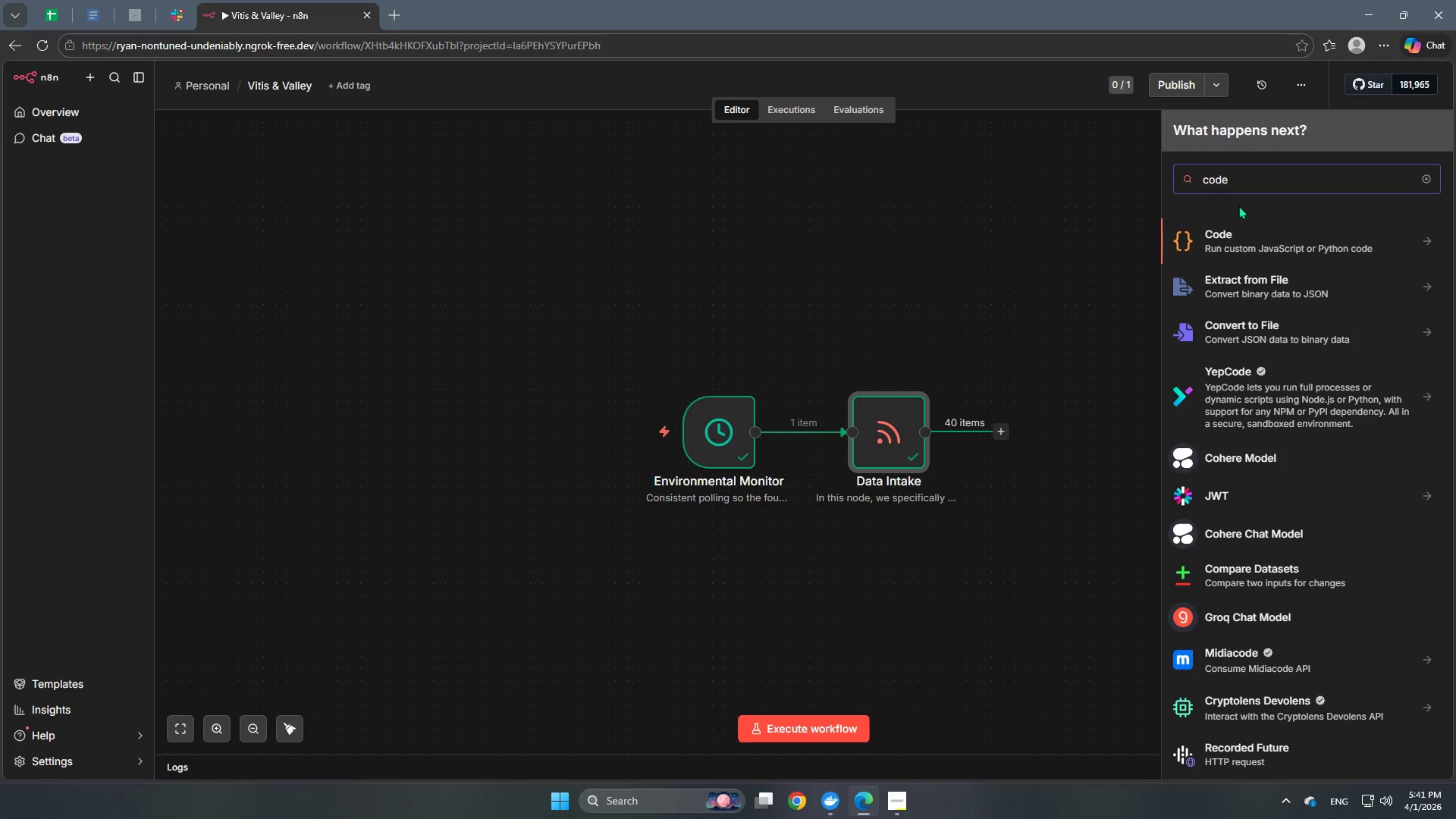 
left_click([1243, 243])
 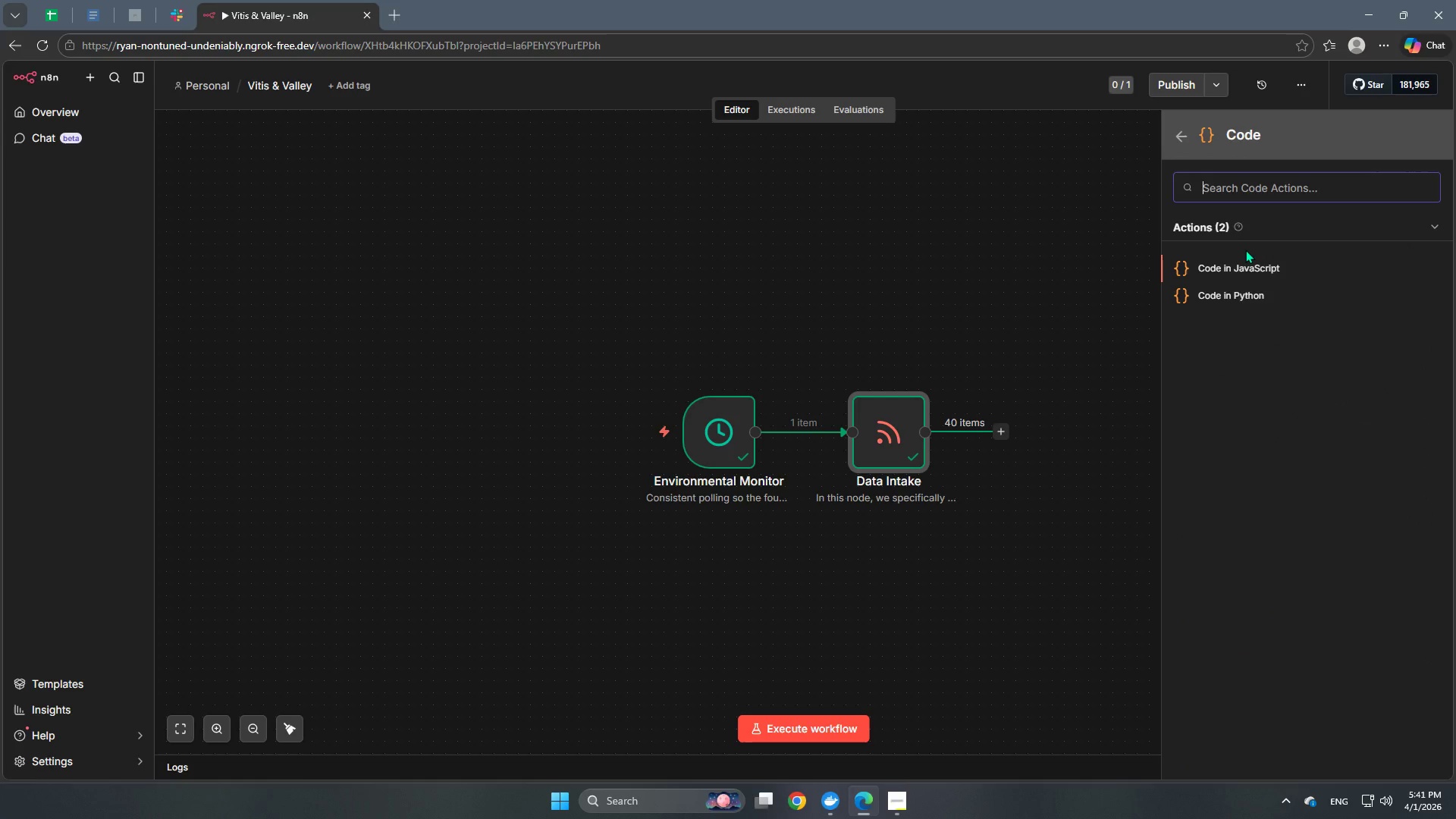 
wait(7.67)
 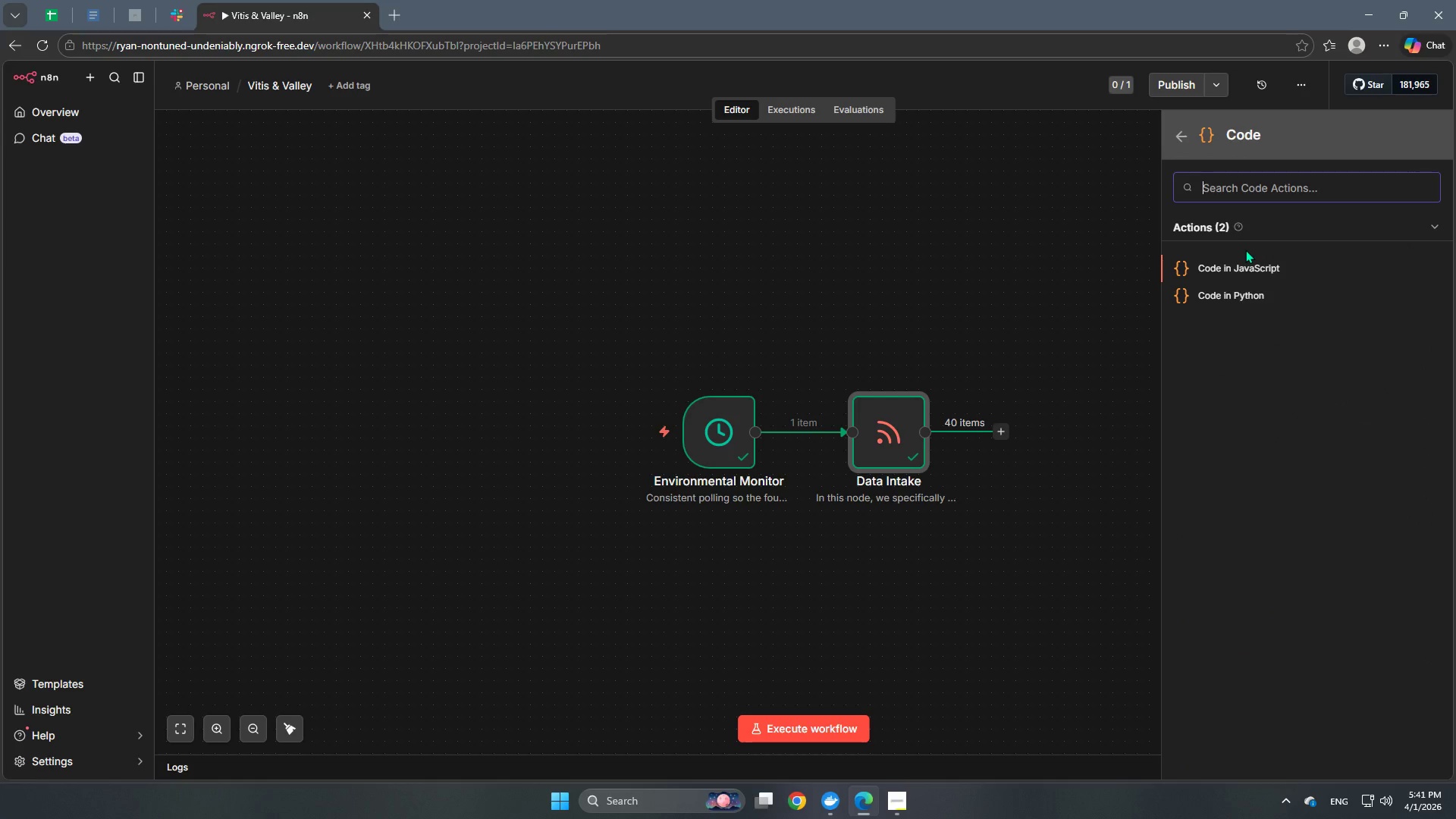 
left_click([1248, 263])
 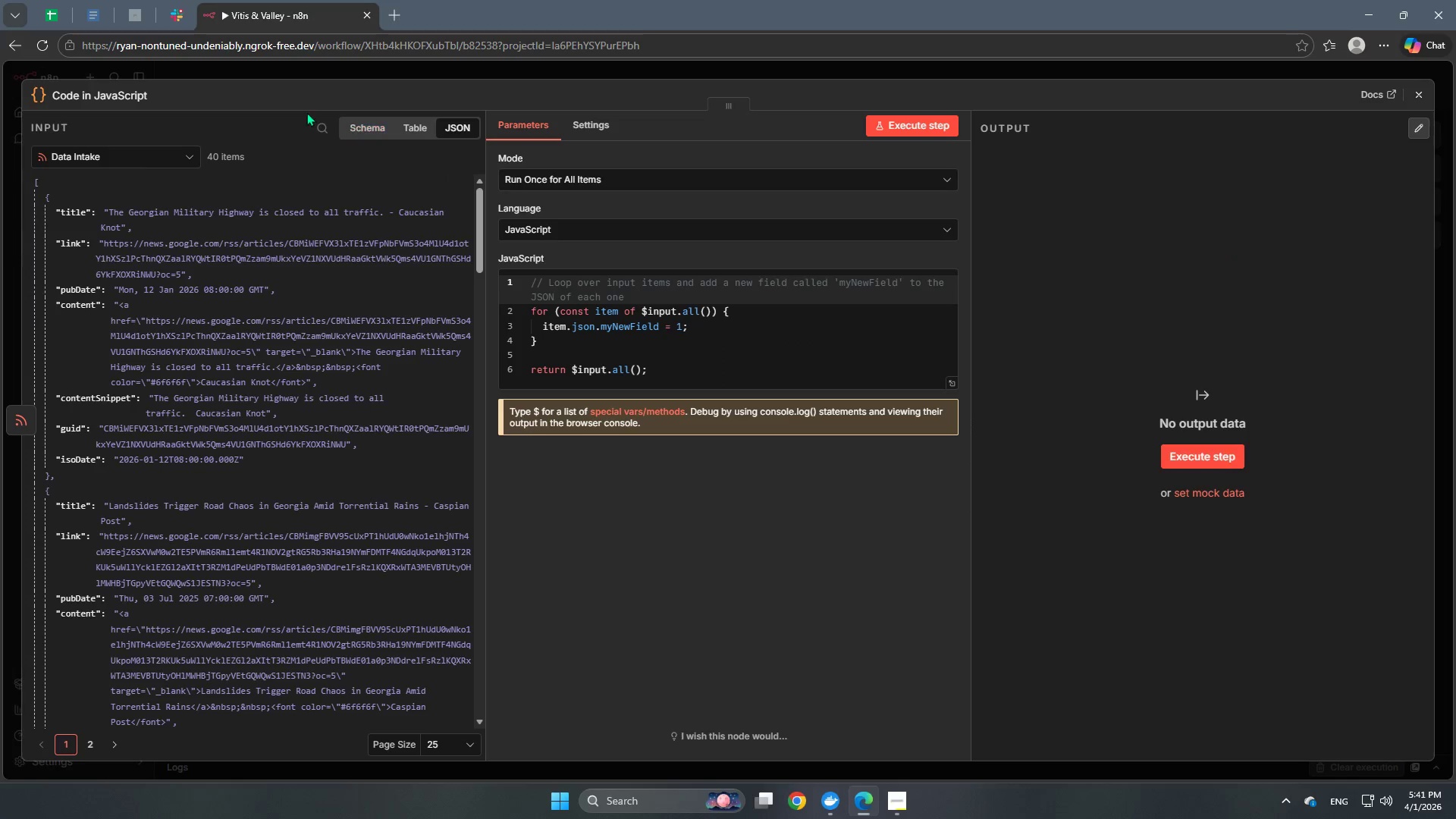 
left_click([106, 88])
 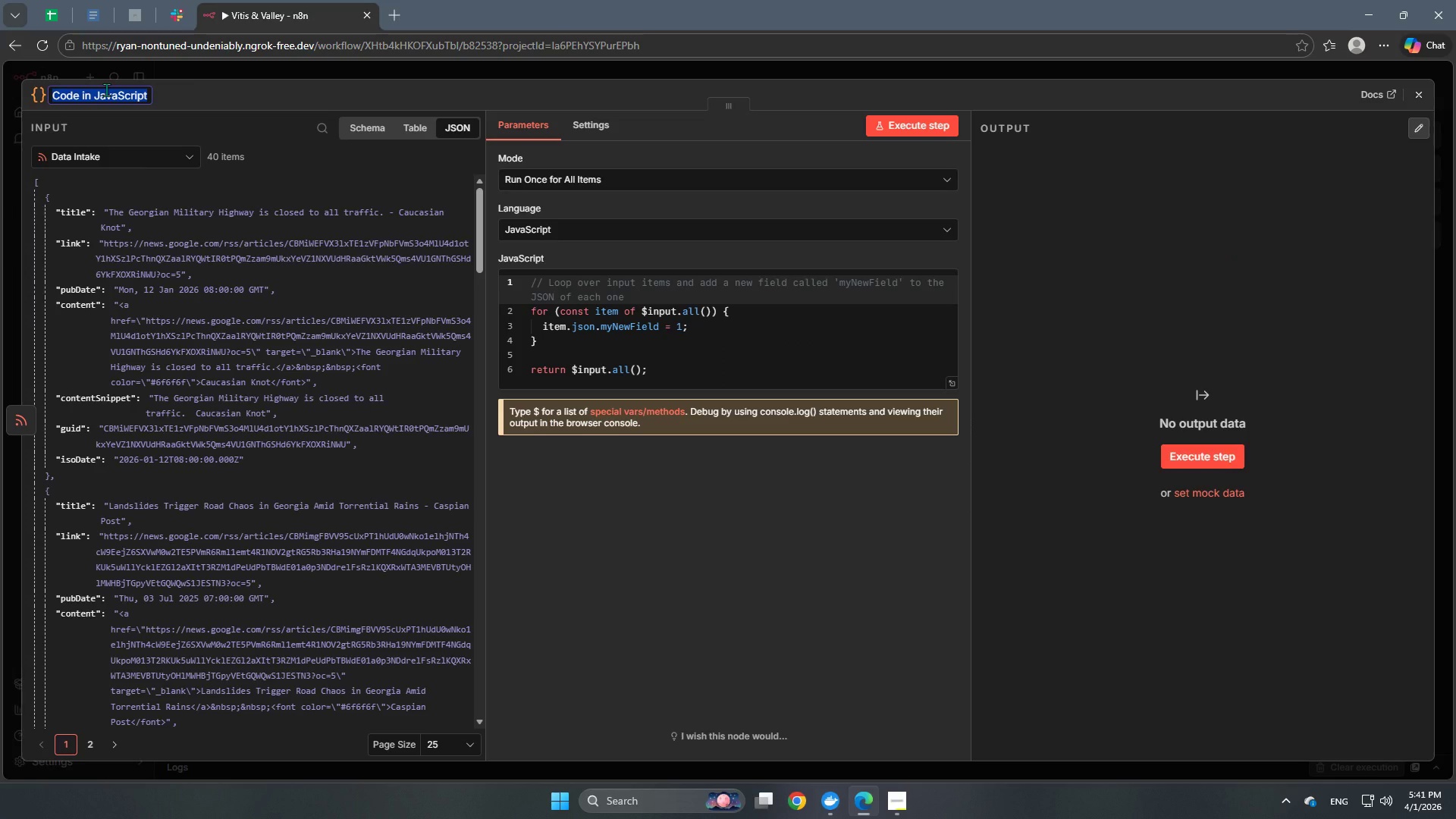 
type(Data Sanitizer)
 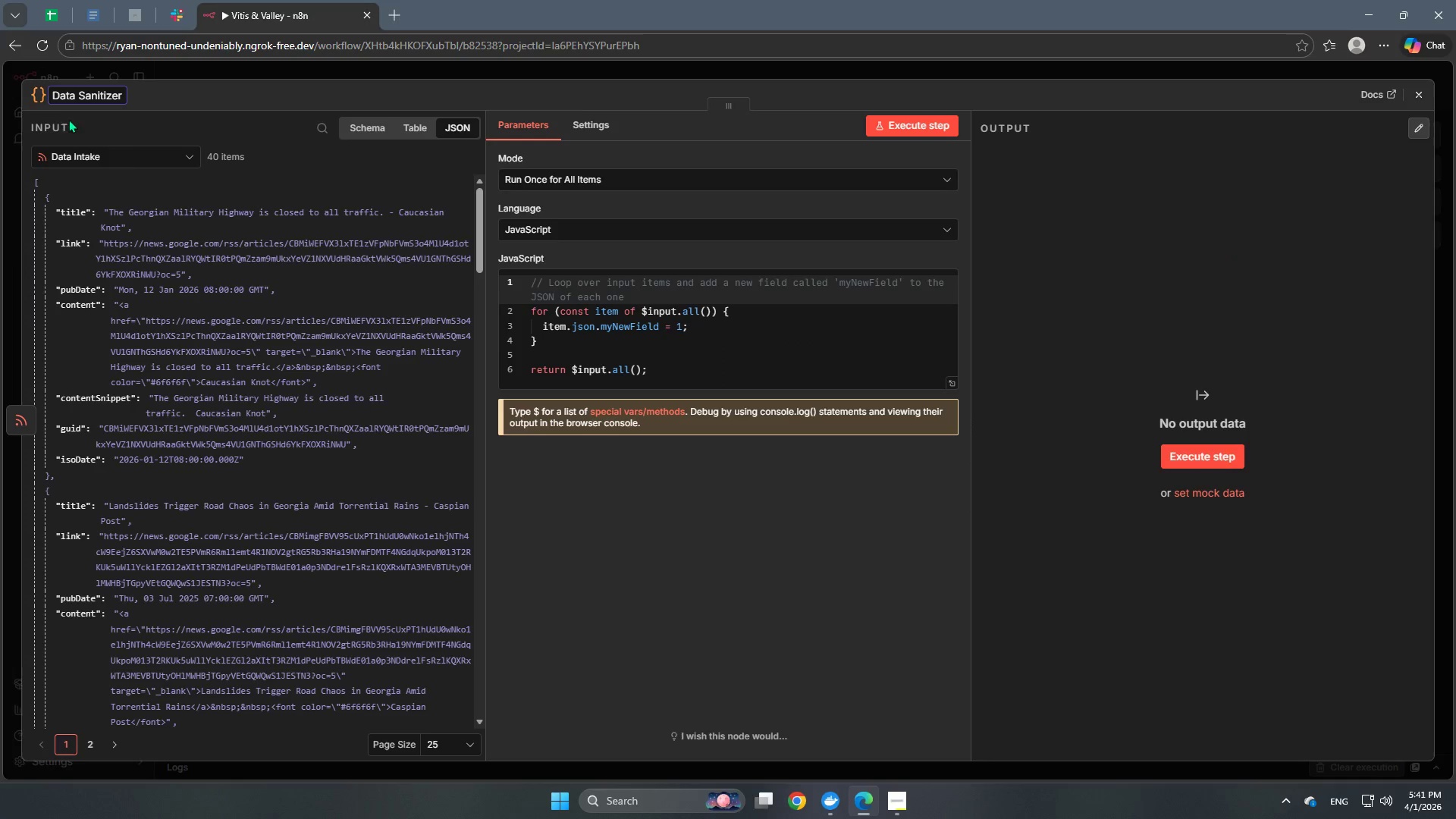 
left_click([277, 162])
 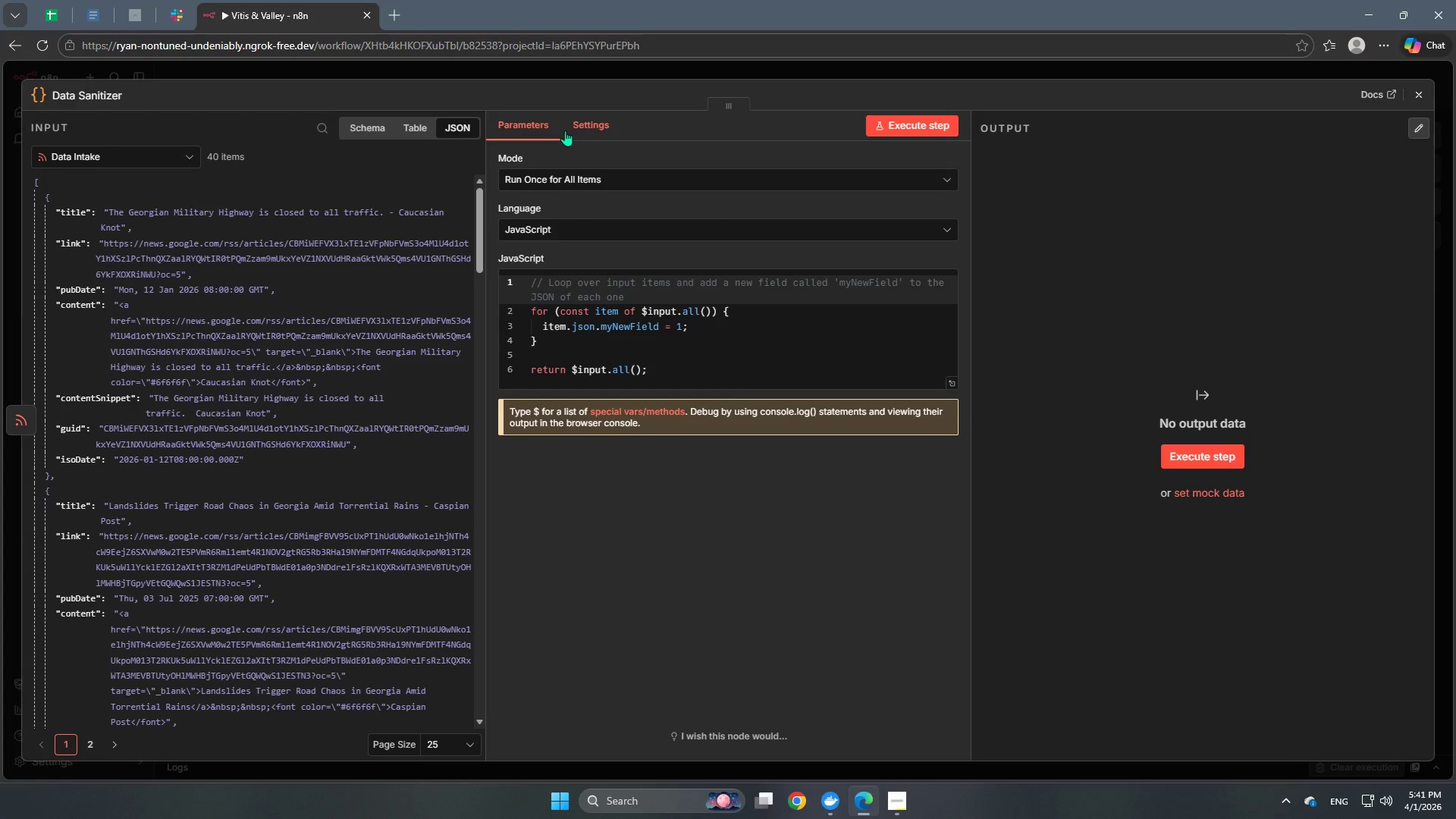 
left_click([601, 130])
 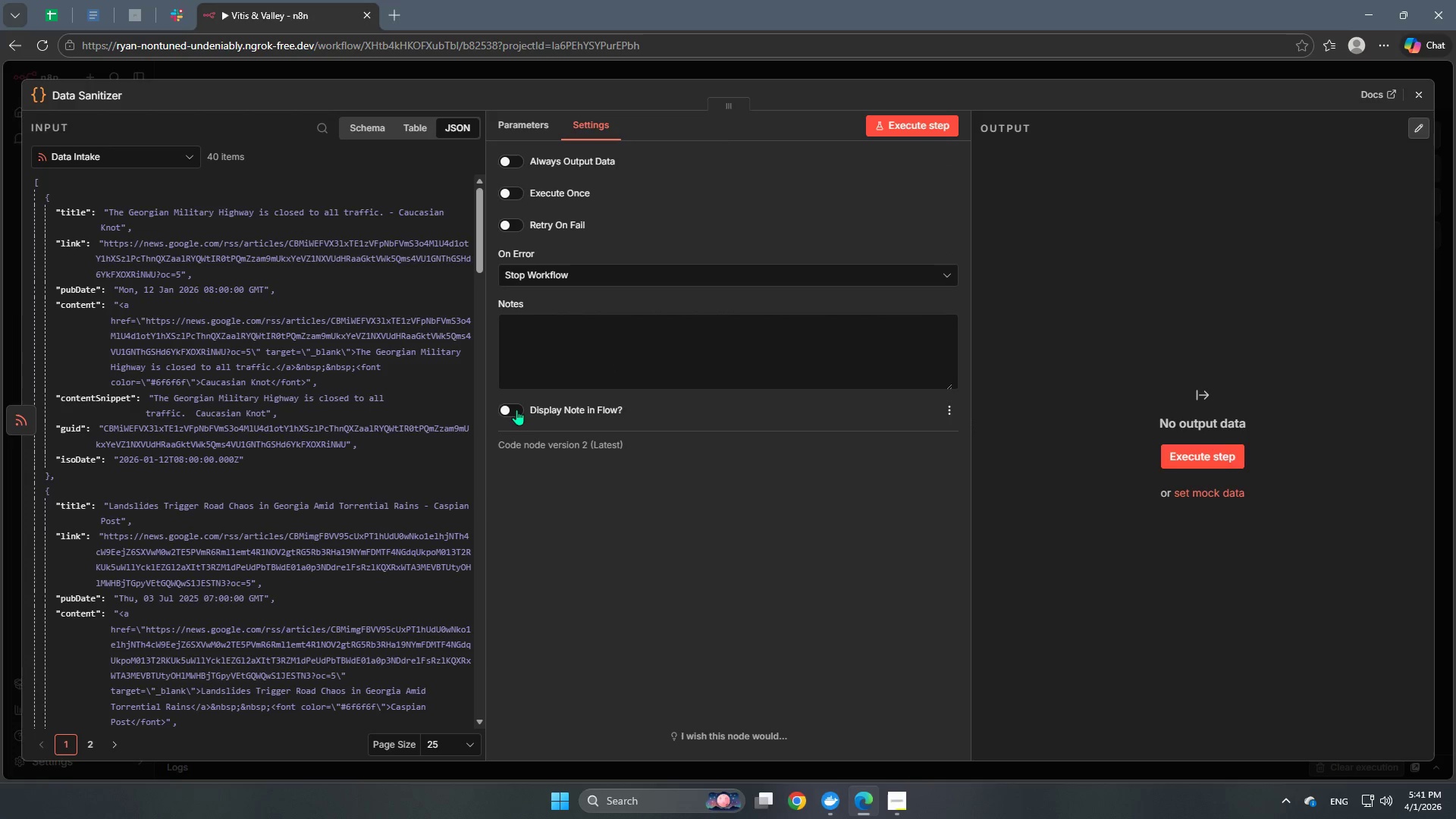 
double_click([615, 383])
 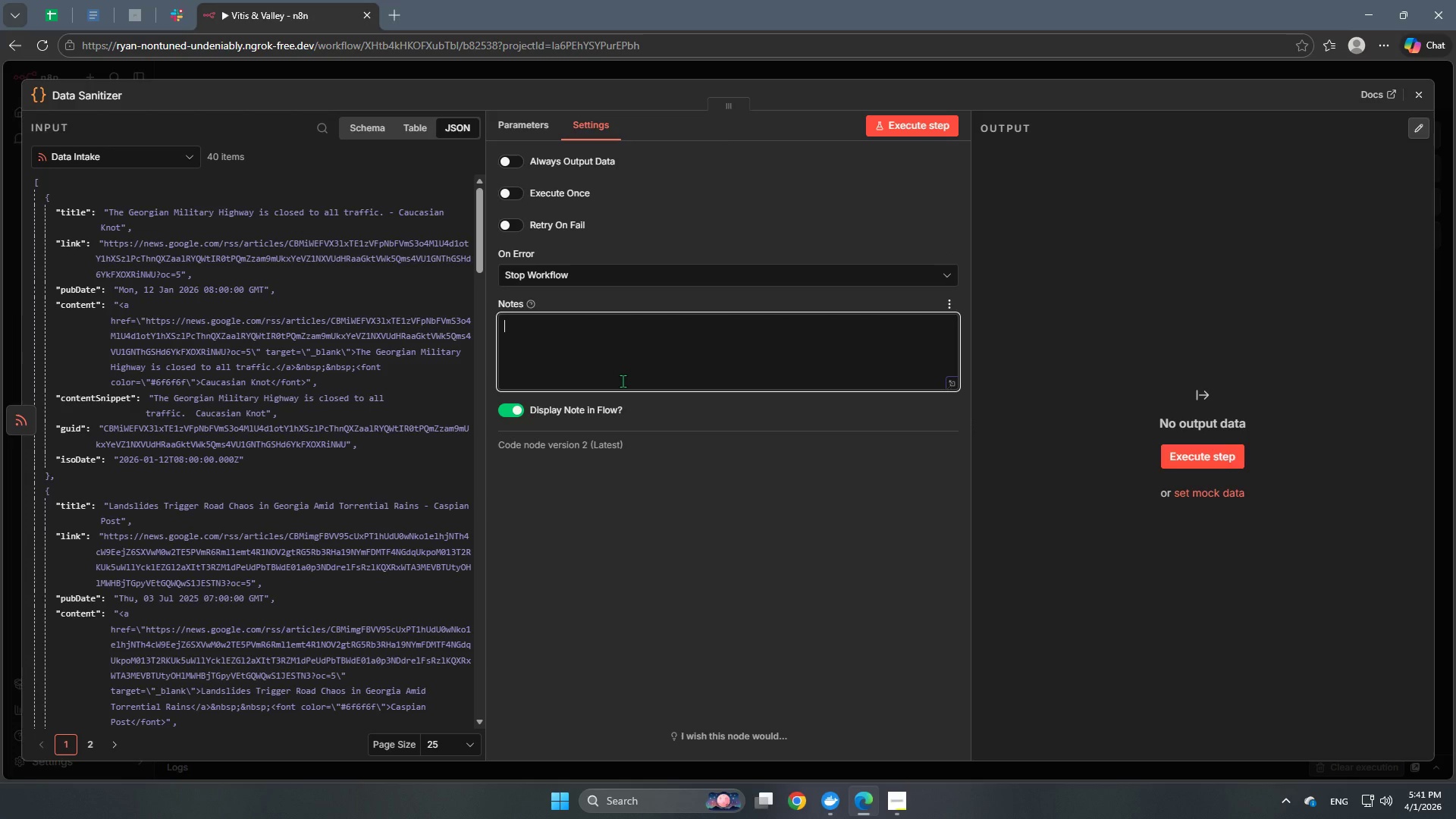 
wait(7.42)
 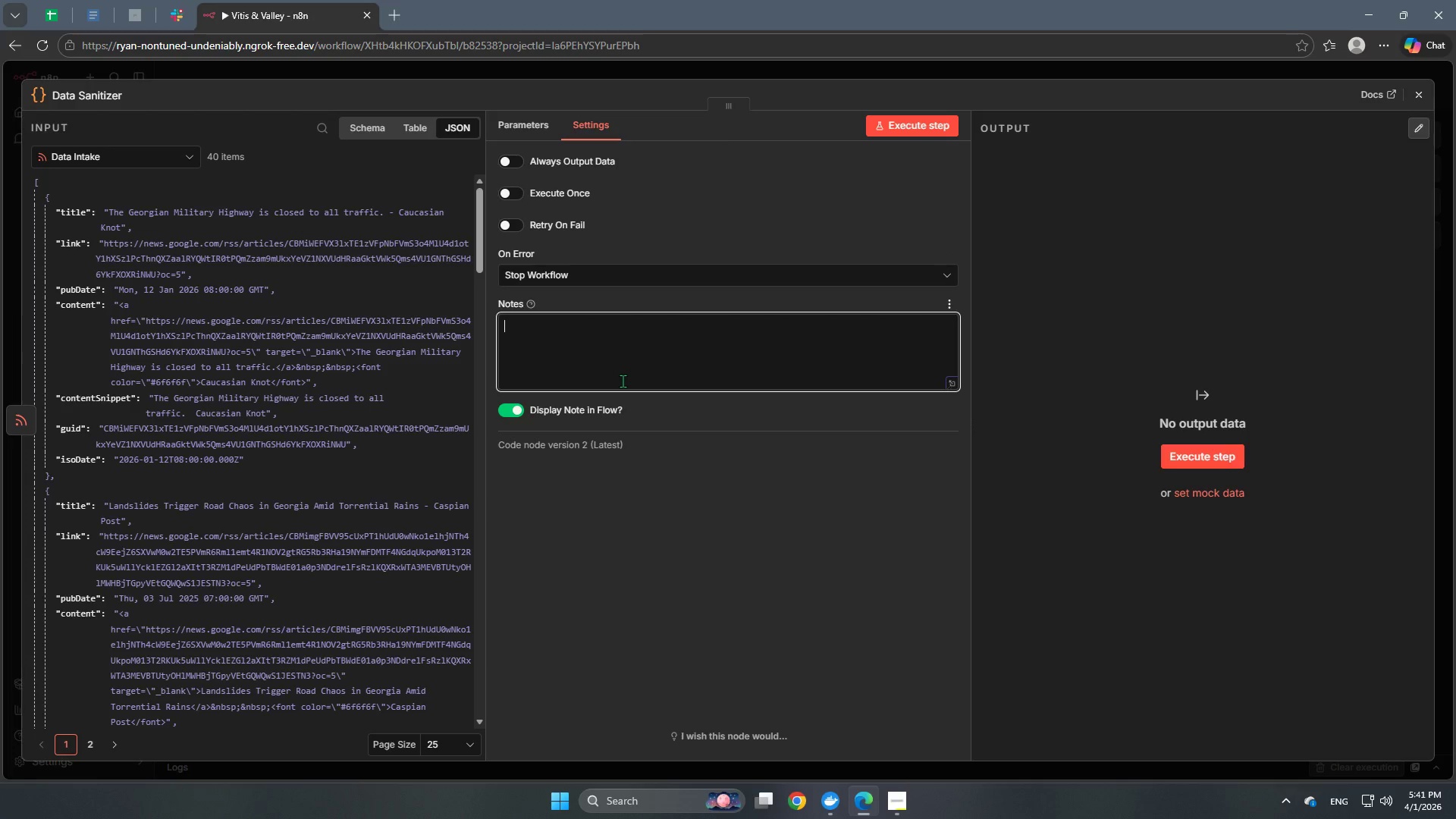 
type(We need to make sure we only opa)
key(Backspace)
key(Backspace)
type(ass the relevant mountain data to the AI>)
key(Backspace)
type(.)
 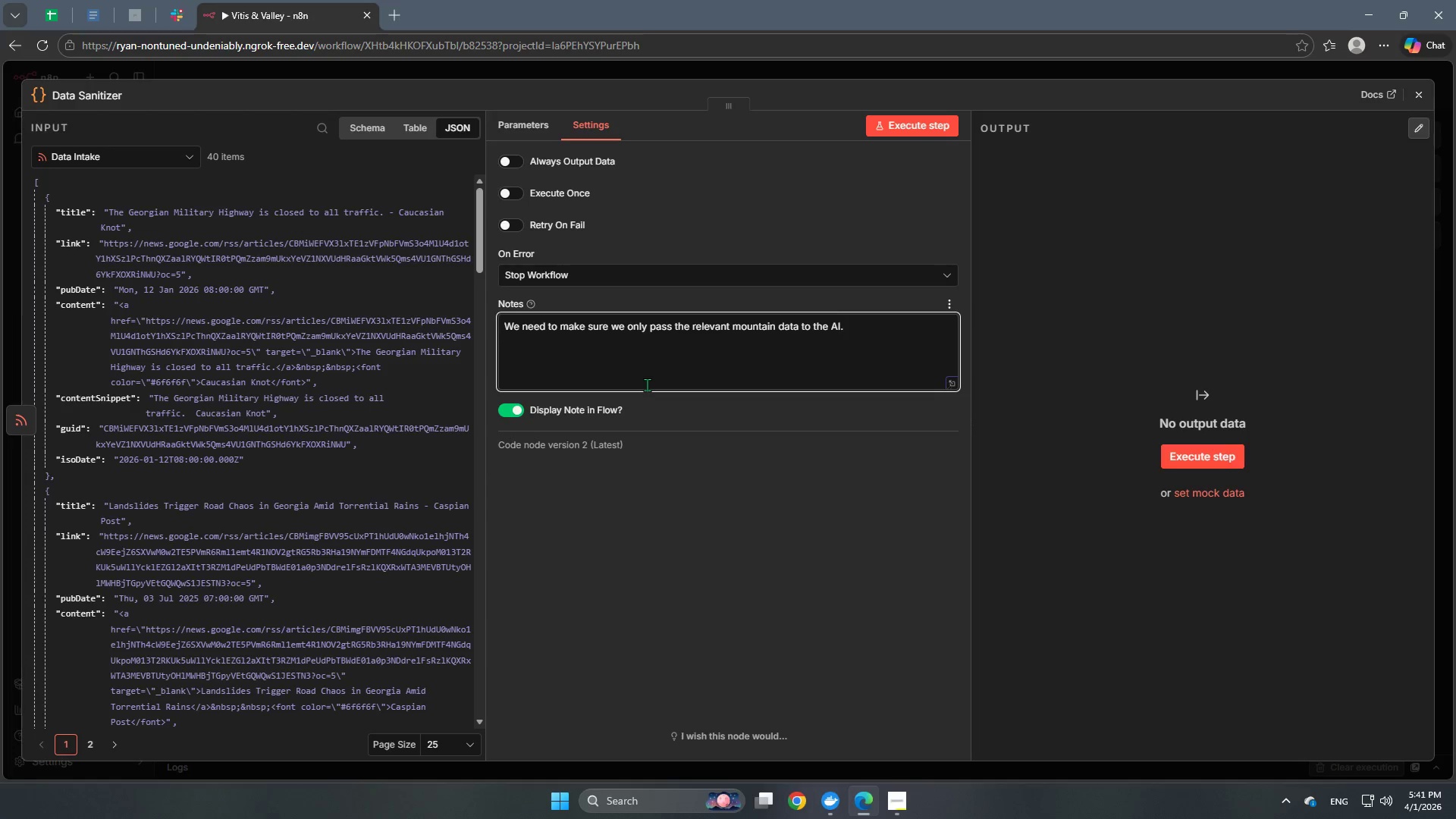 
left_click([683, 524])
 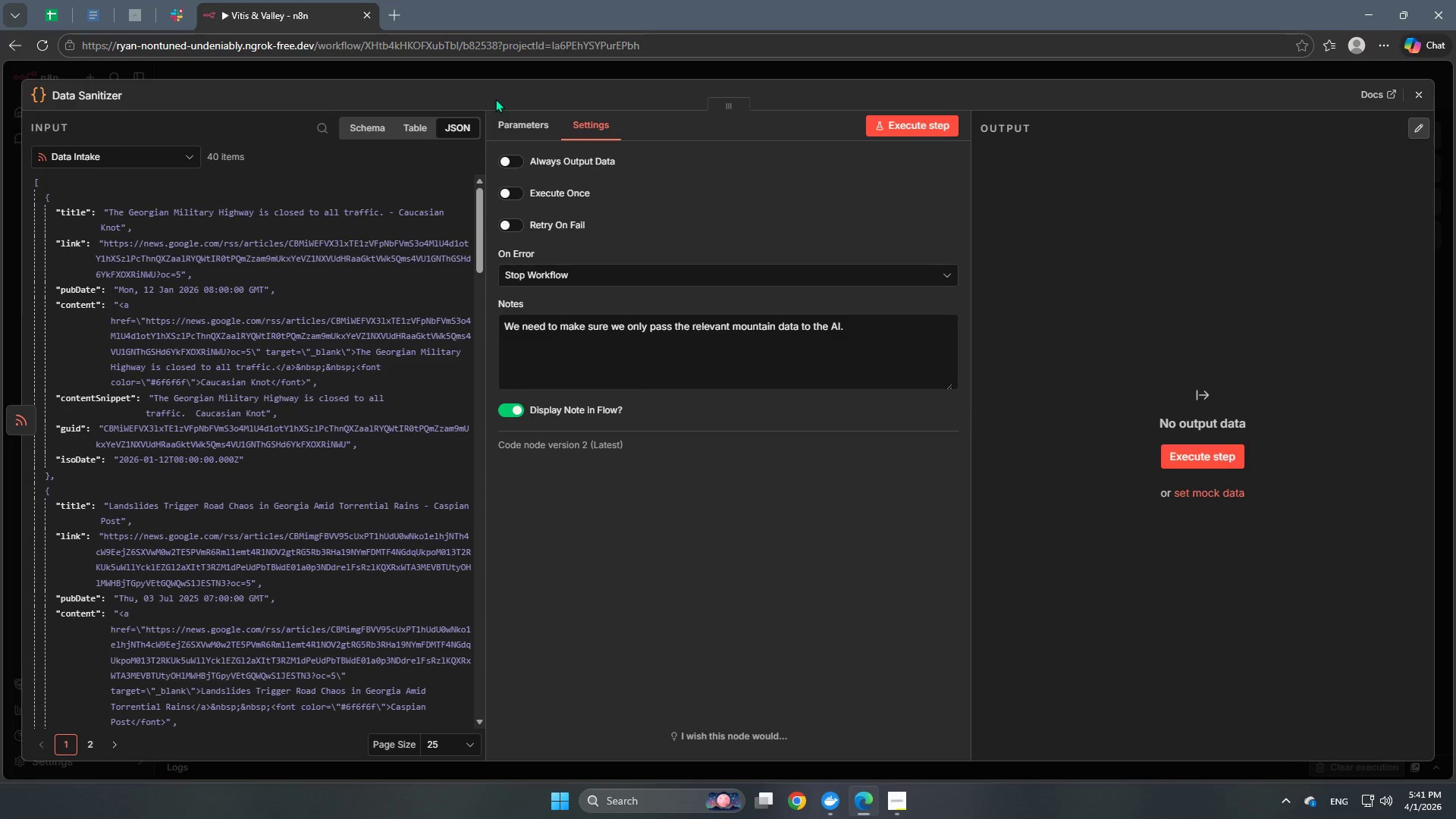 
left_click([499, 120])
 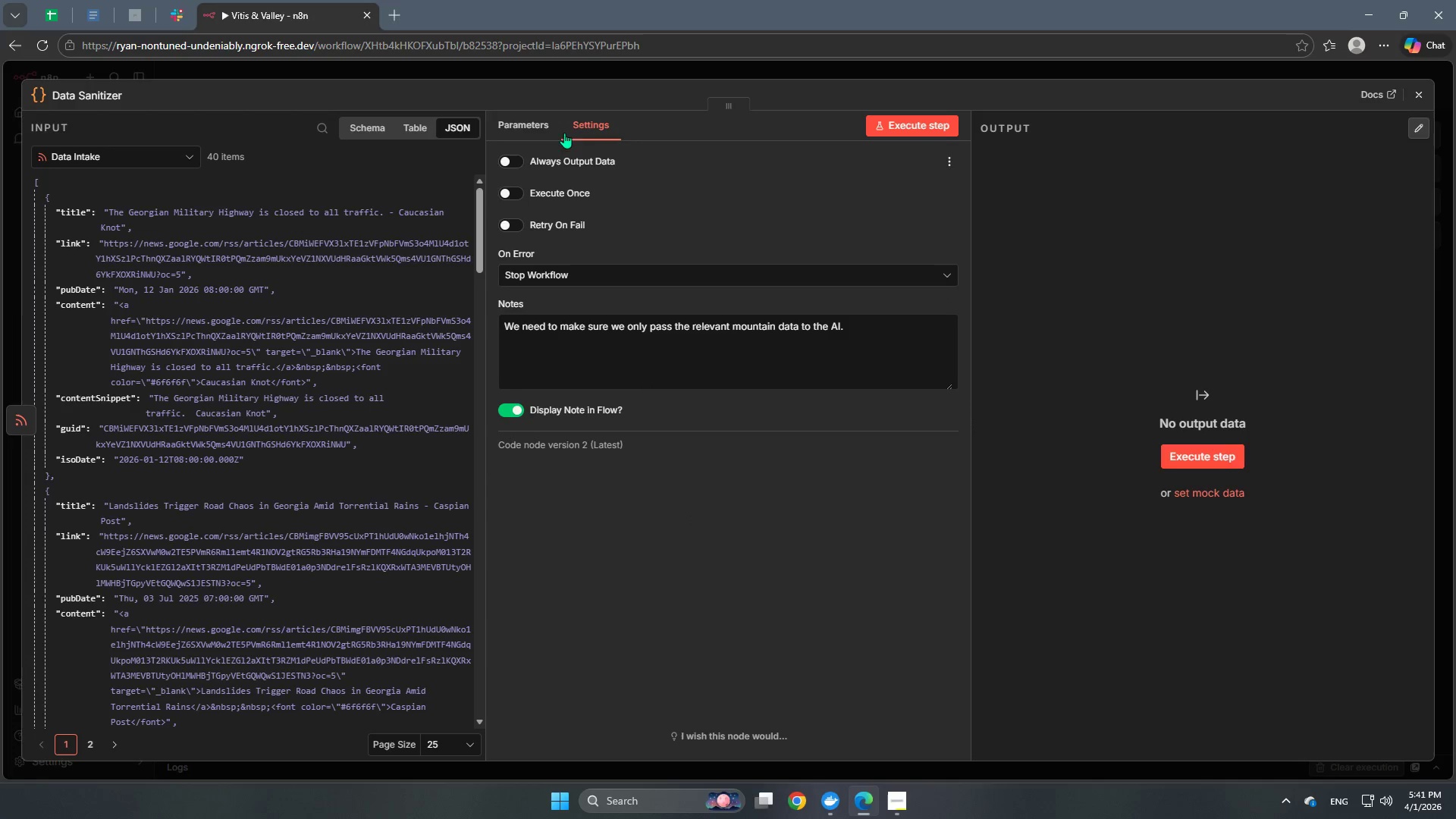 
left_click([539, 125])
 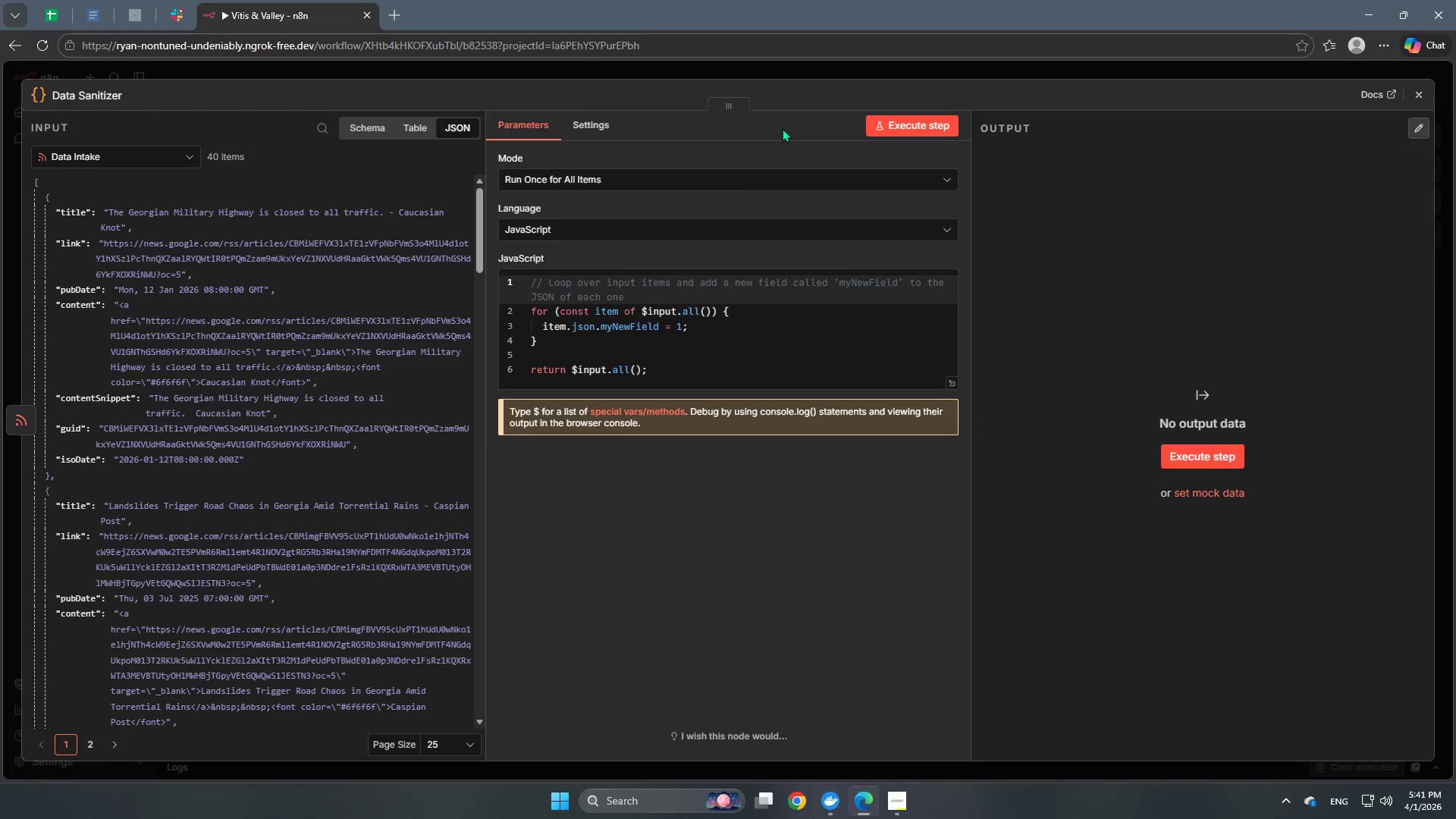 
left_click([716, 77])
 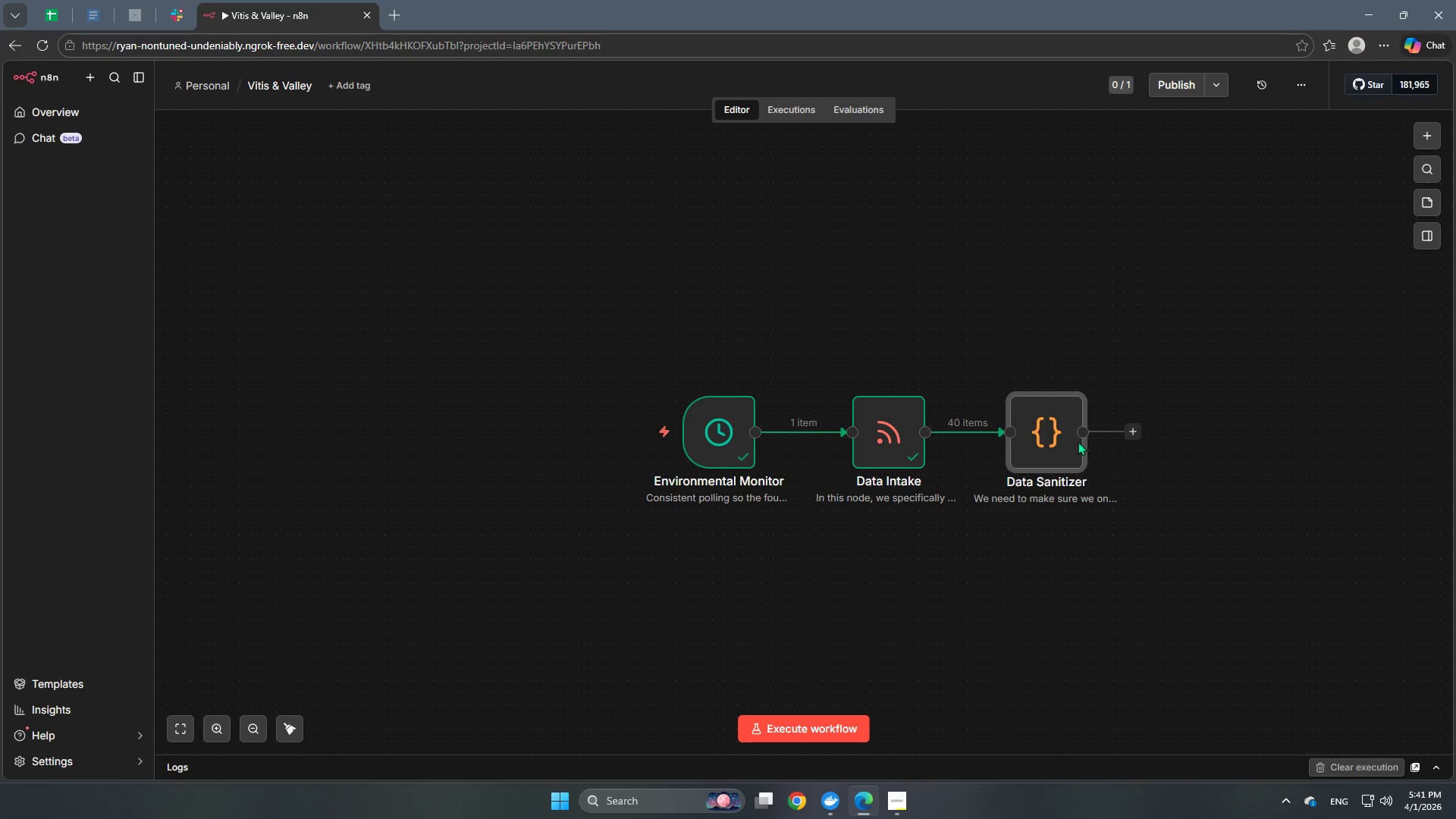 
double_click([1075, 440])
 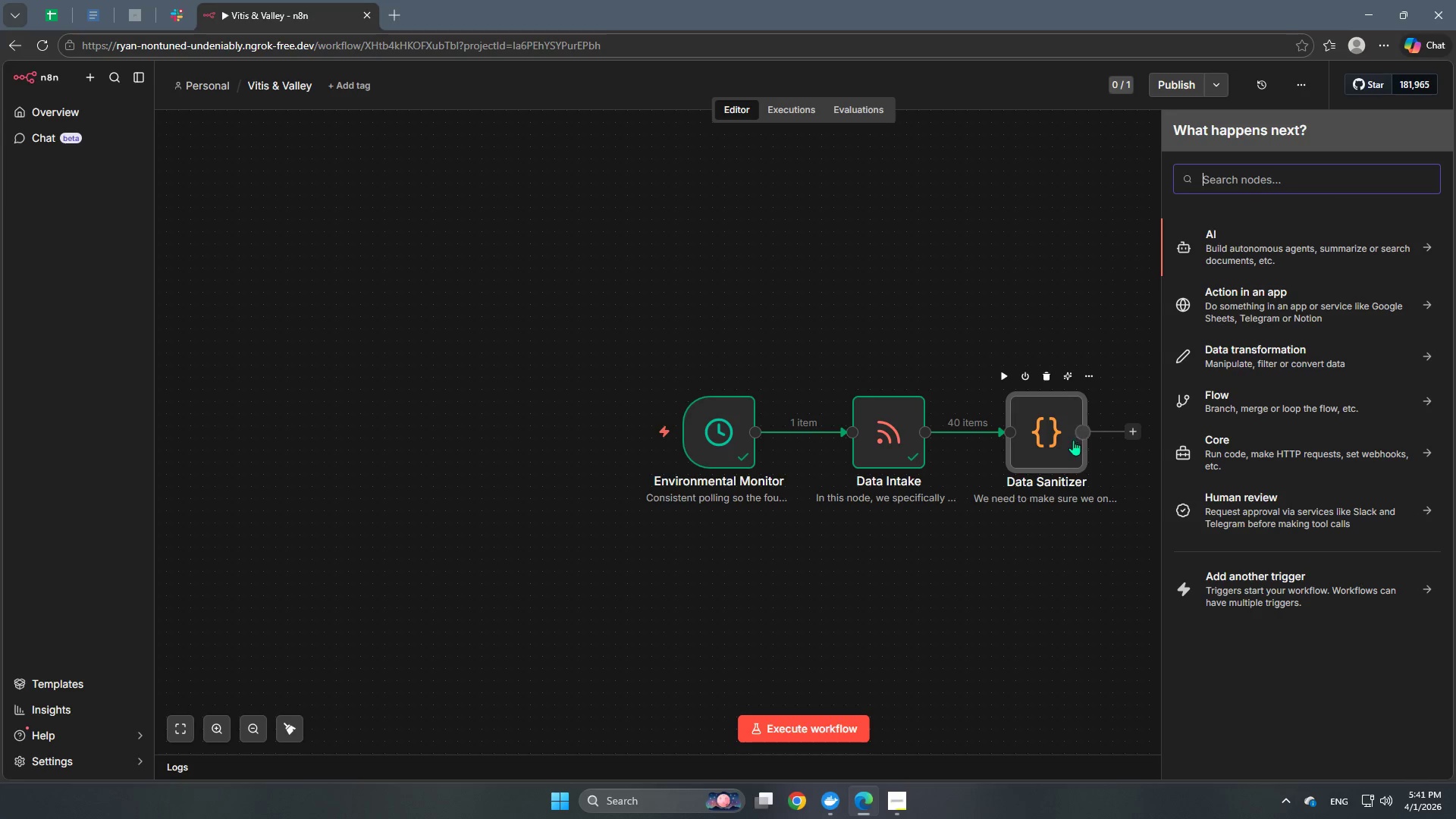 
left_click([1059, 437])
 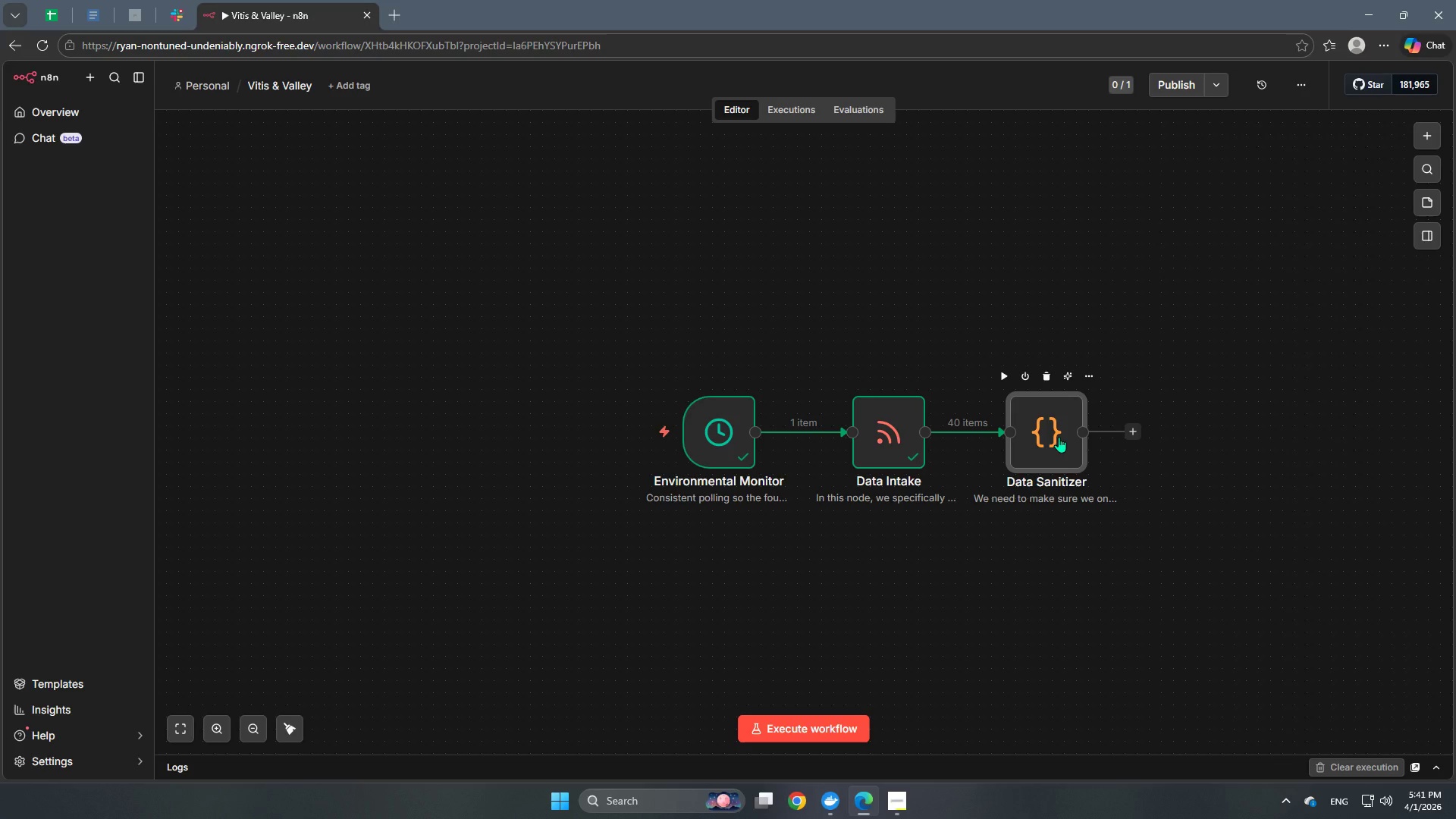 
double_click([1059, 437])
 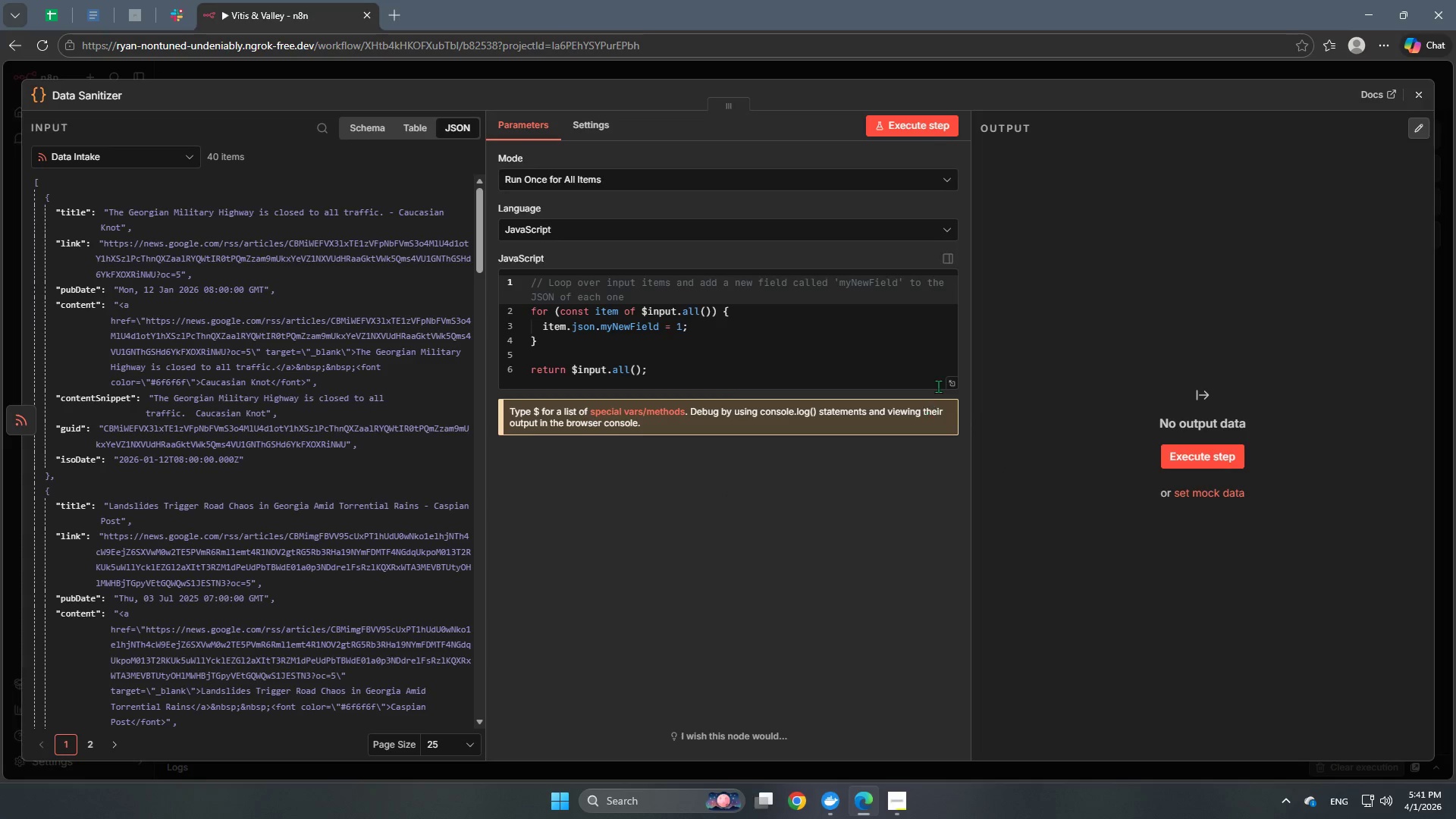 
left_click([955, 386])
 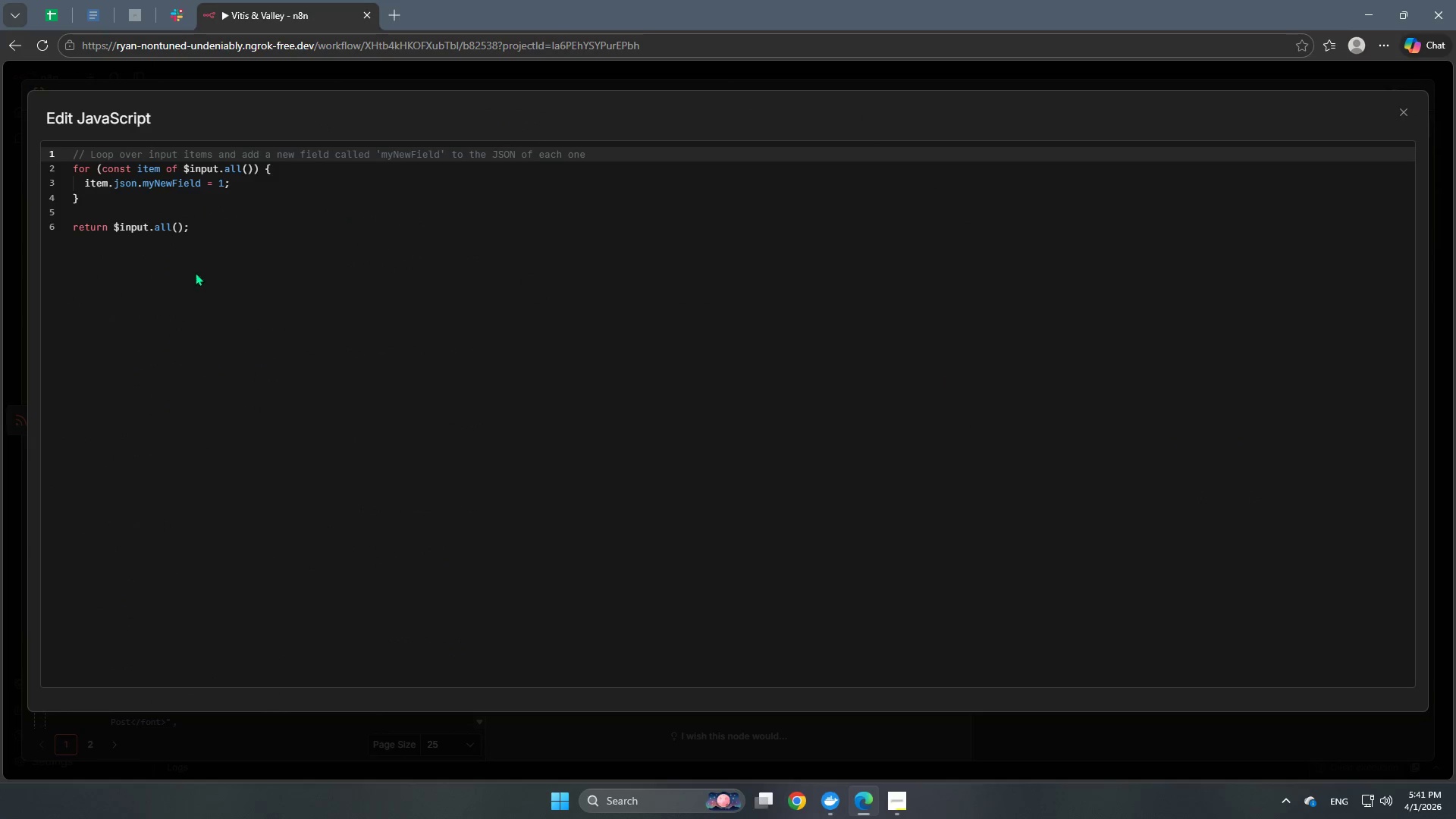 
left_click_drag(start_coordinate=[237, 241], to_coordinate=[24, 140])
 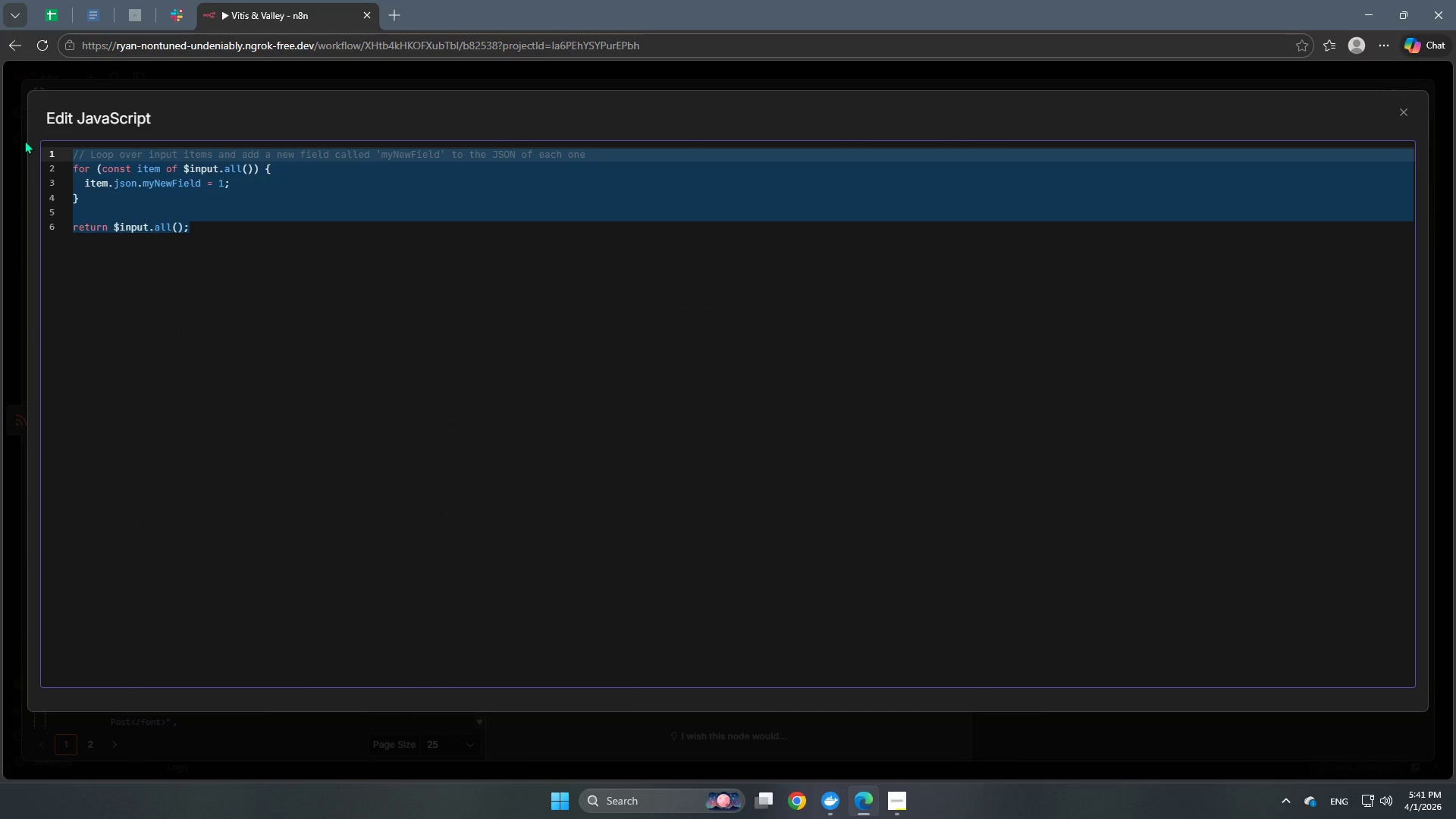 
key(Backspace)
 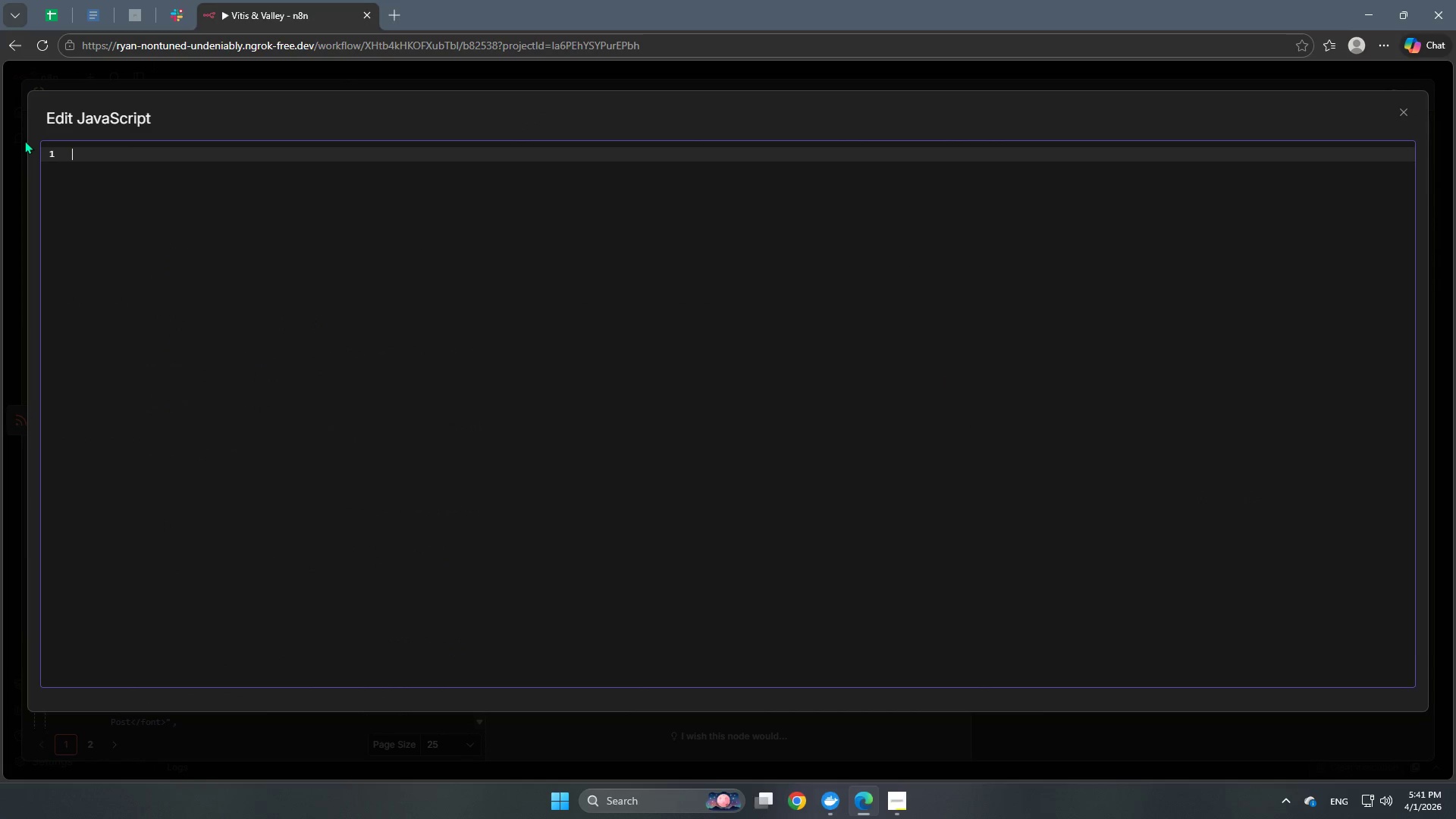 
key(Backspace)
 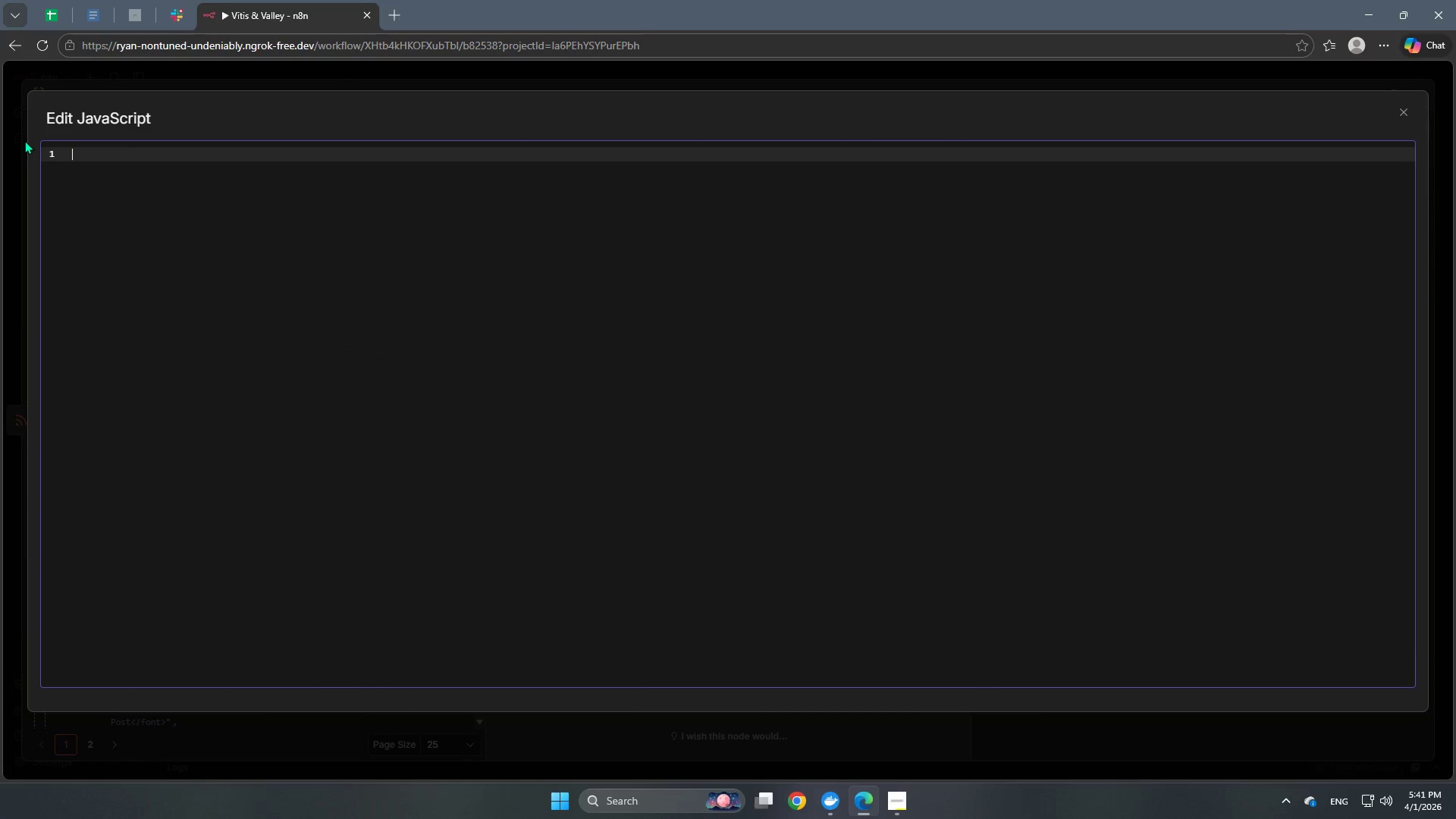 
key(Backspace)
 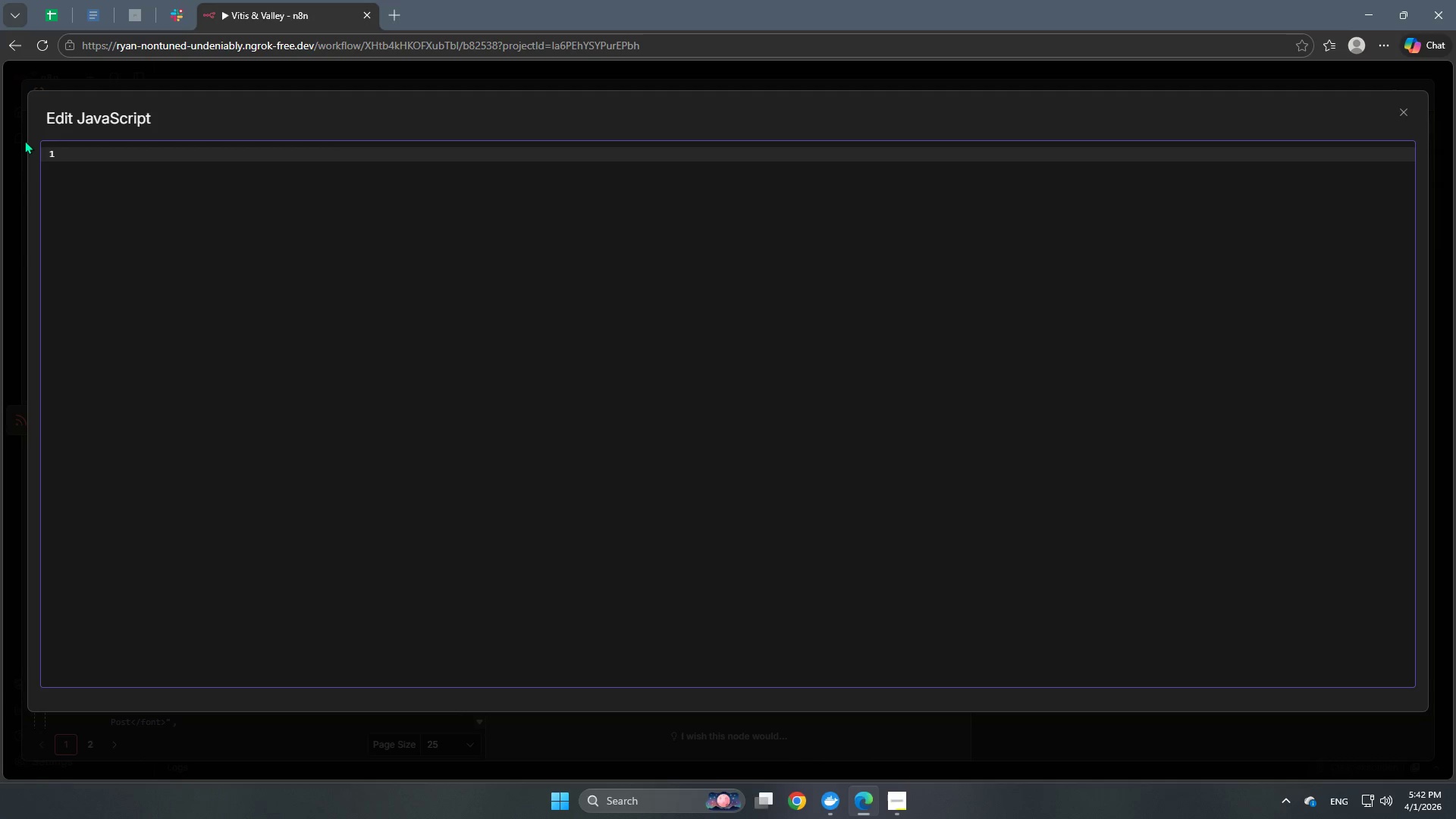 
wait(13.98)
 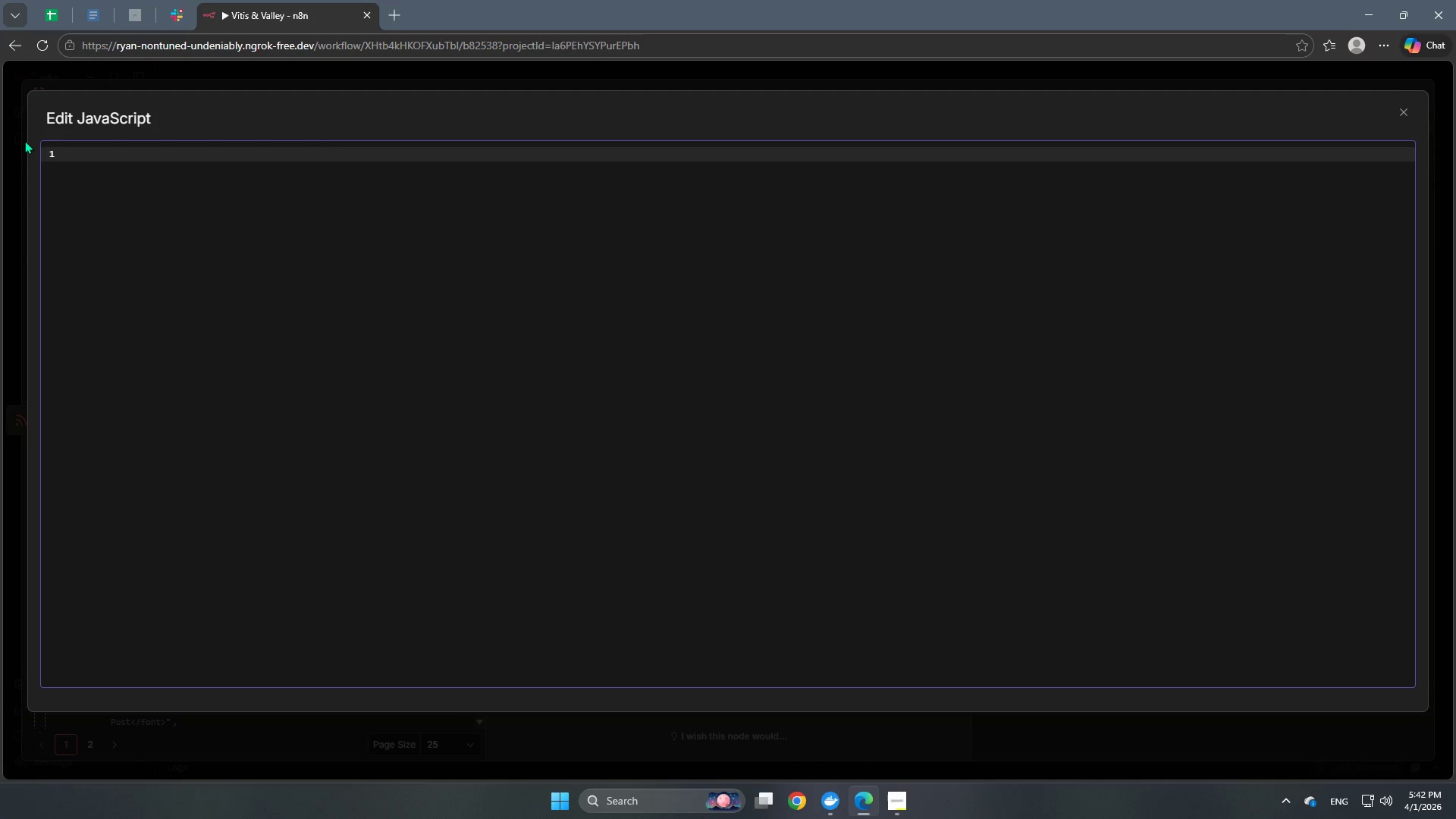 
type(cons)
 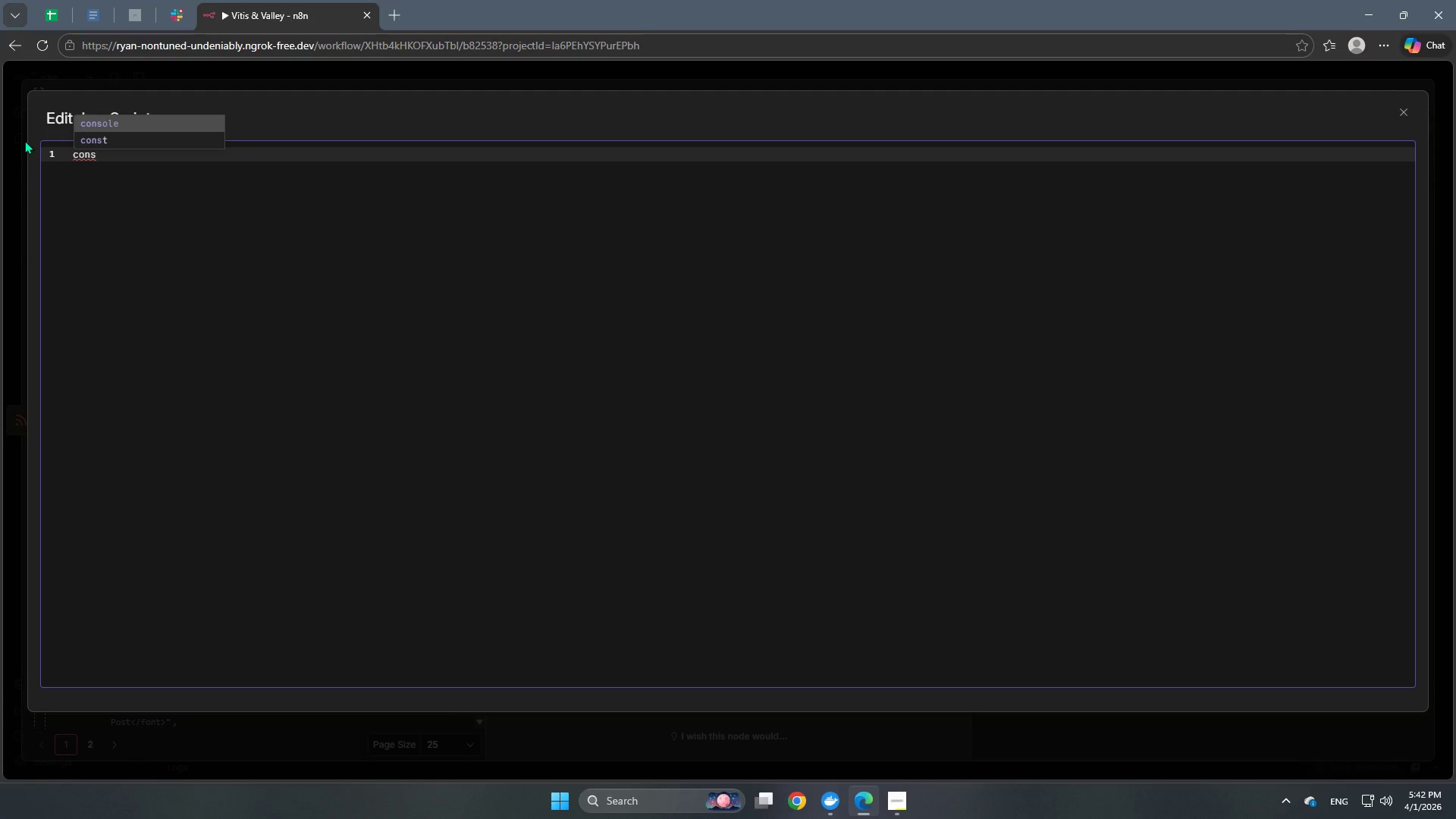 
key(ArrowDown)
 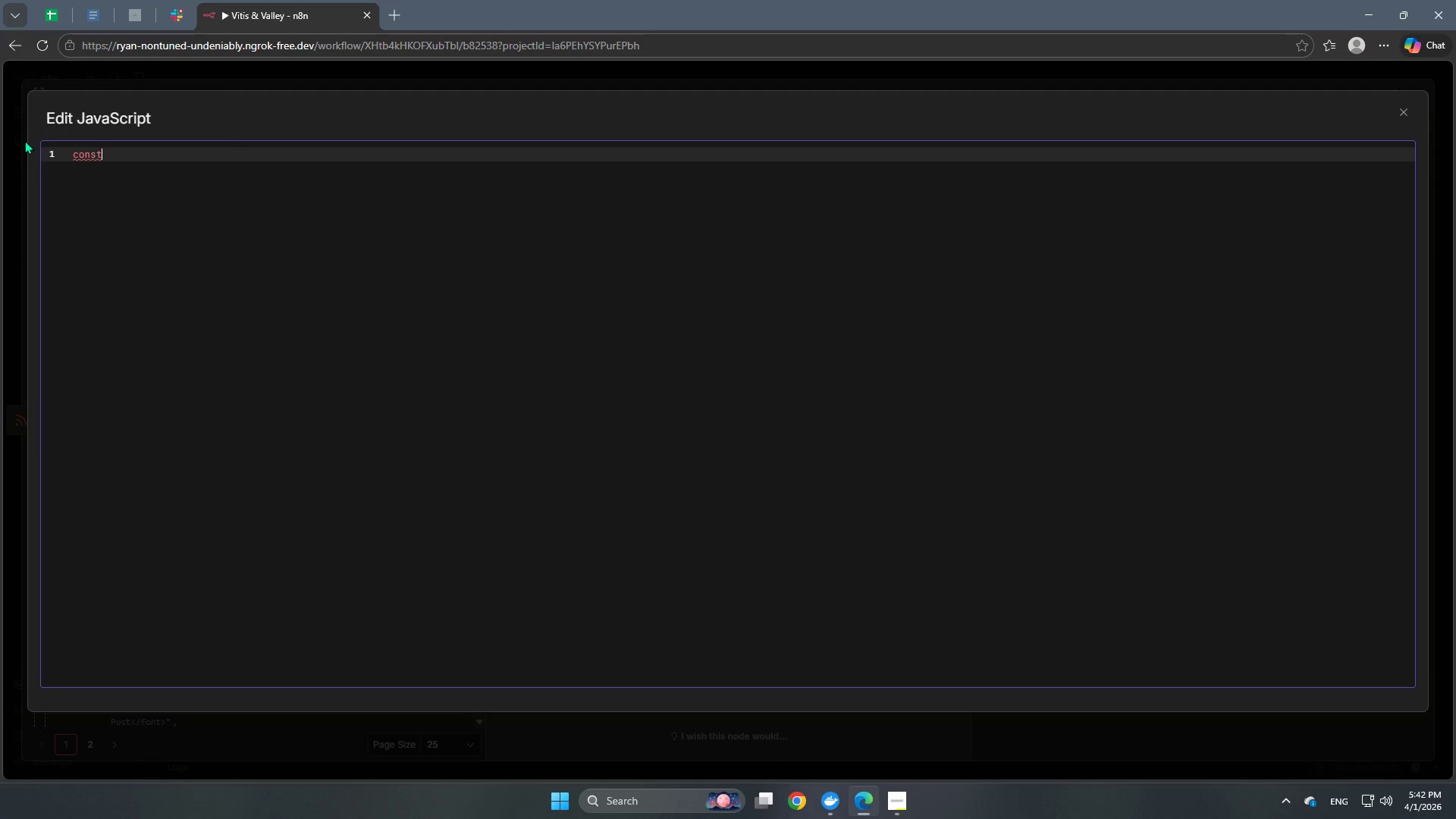 
key(Enter)
 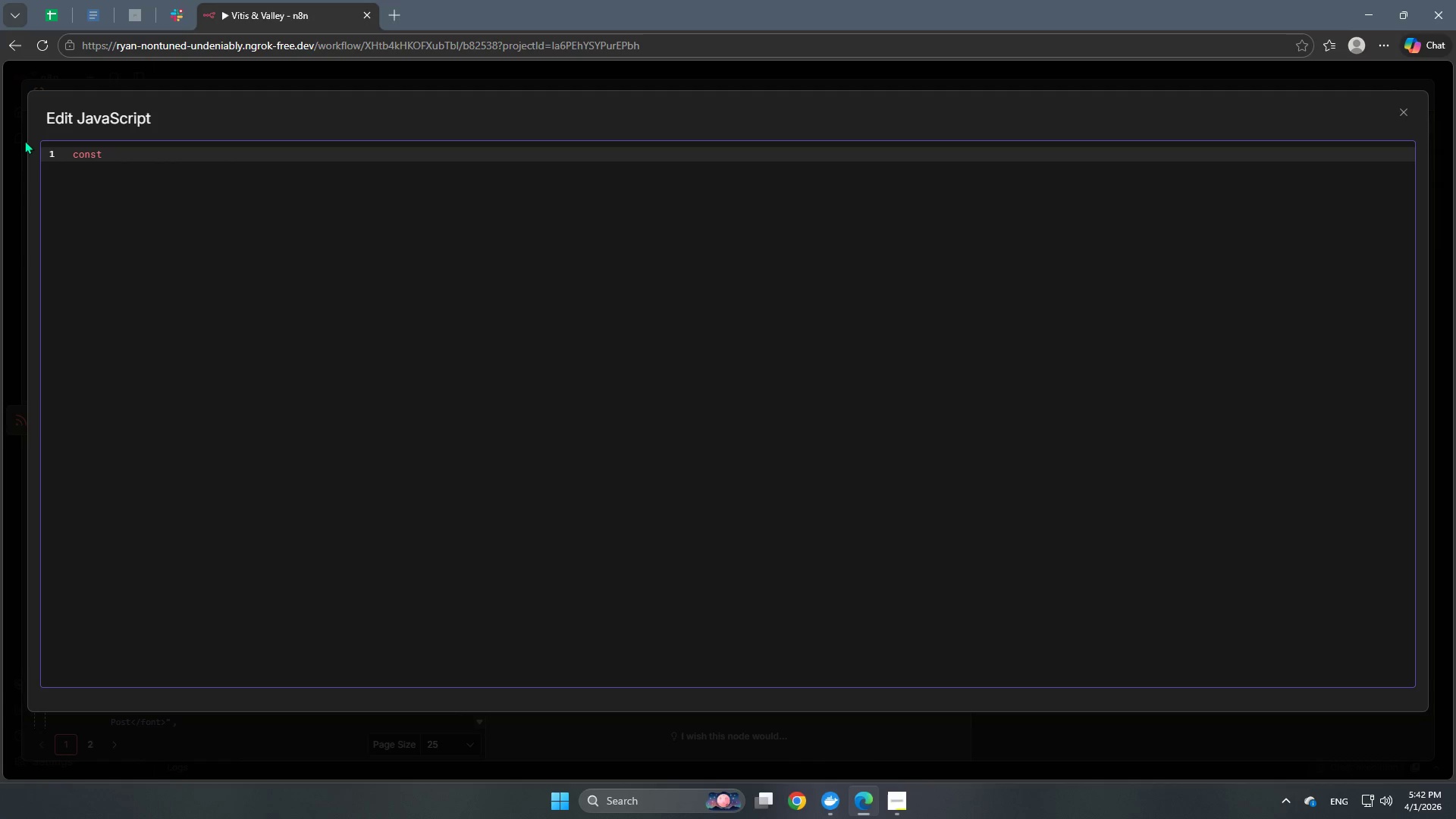 
type( regions = ["Gombori,)
key(Backspace)
 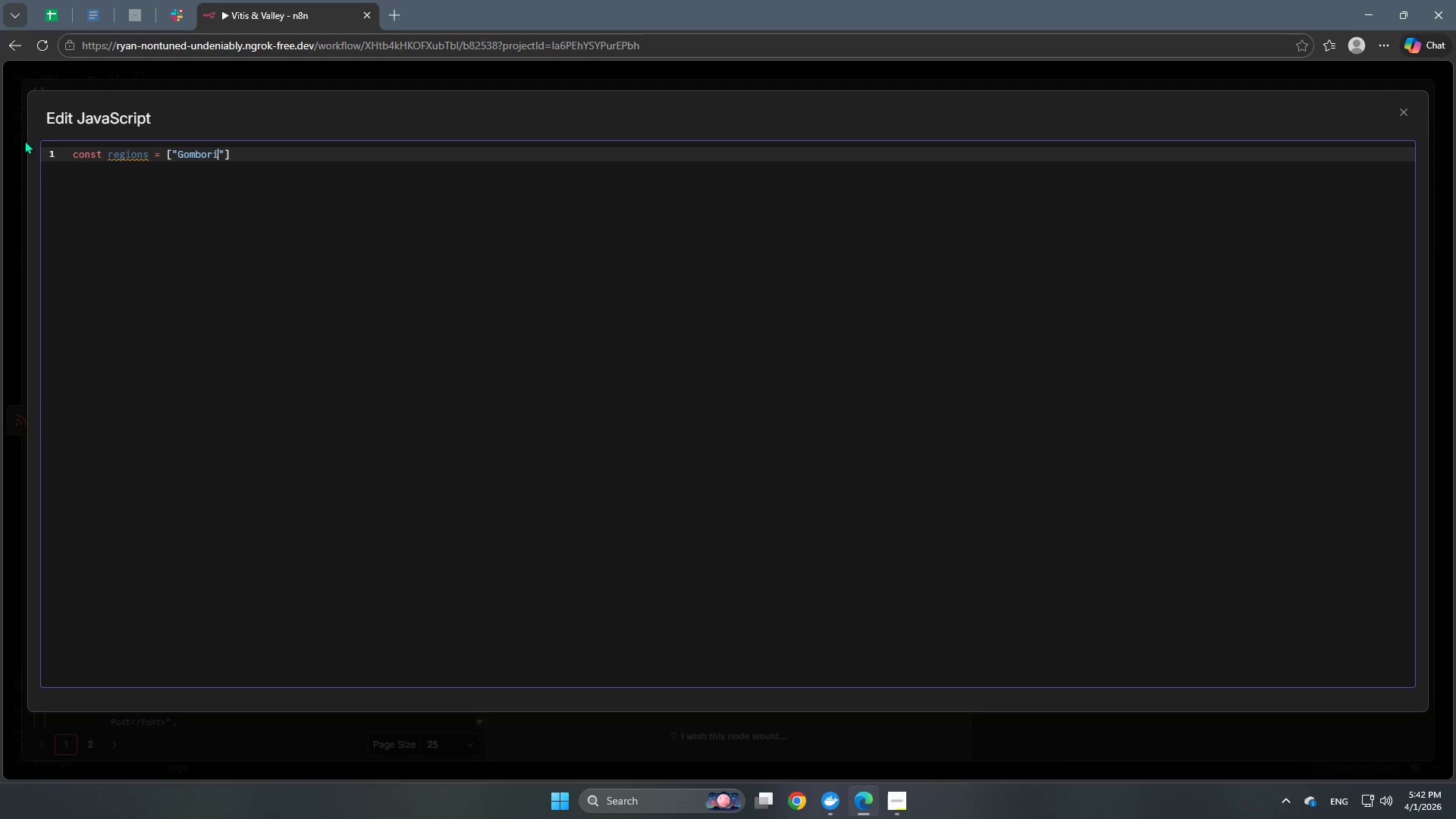 
key(ArrowRight)
 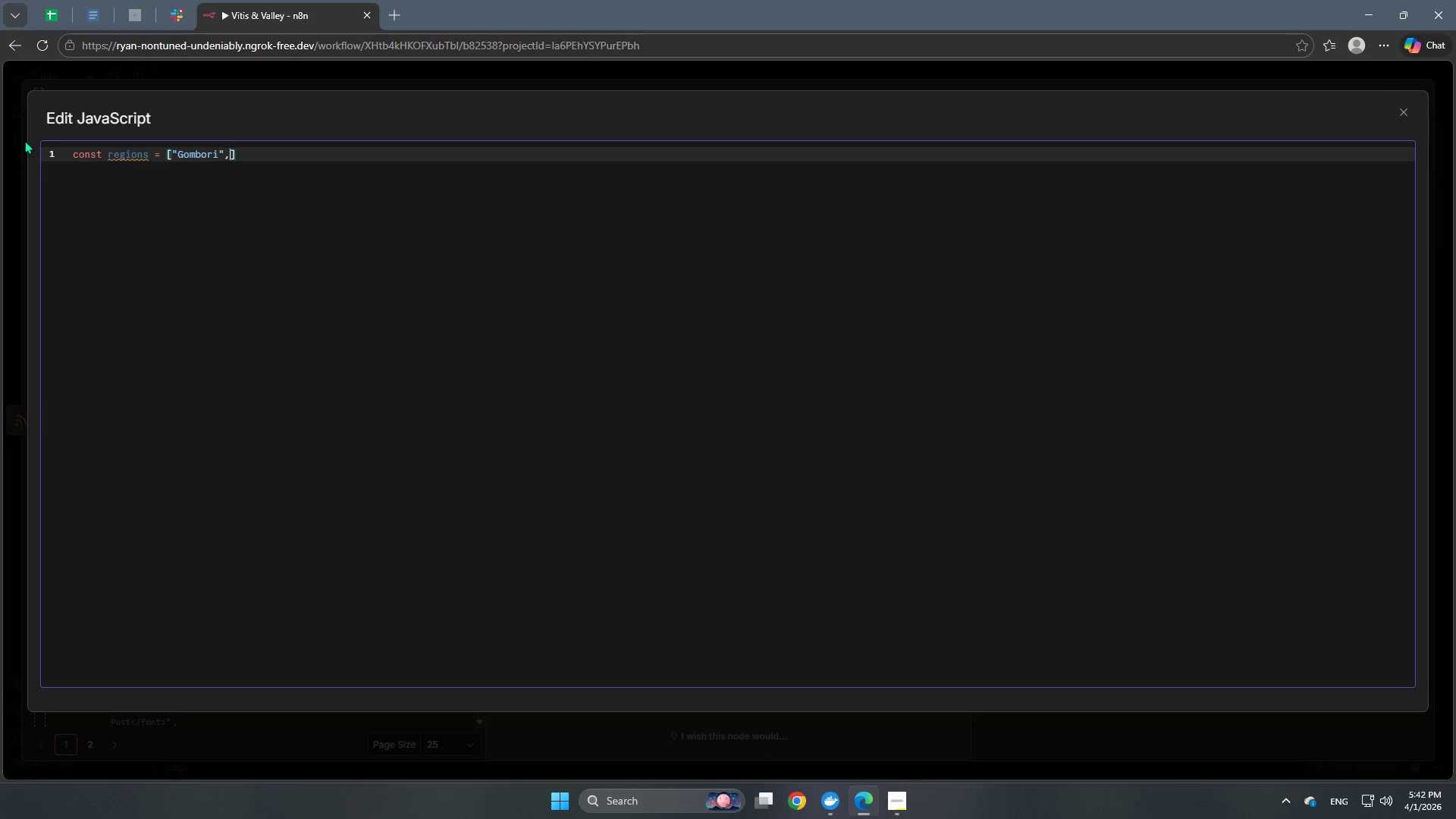 
type(, "Jvari)
 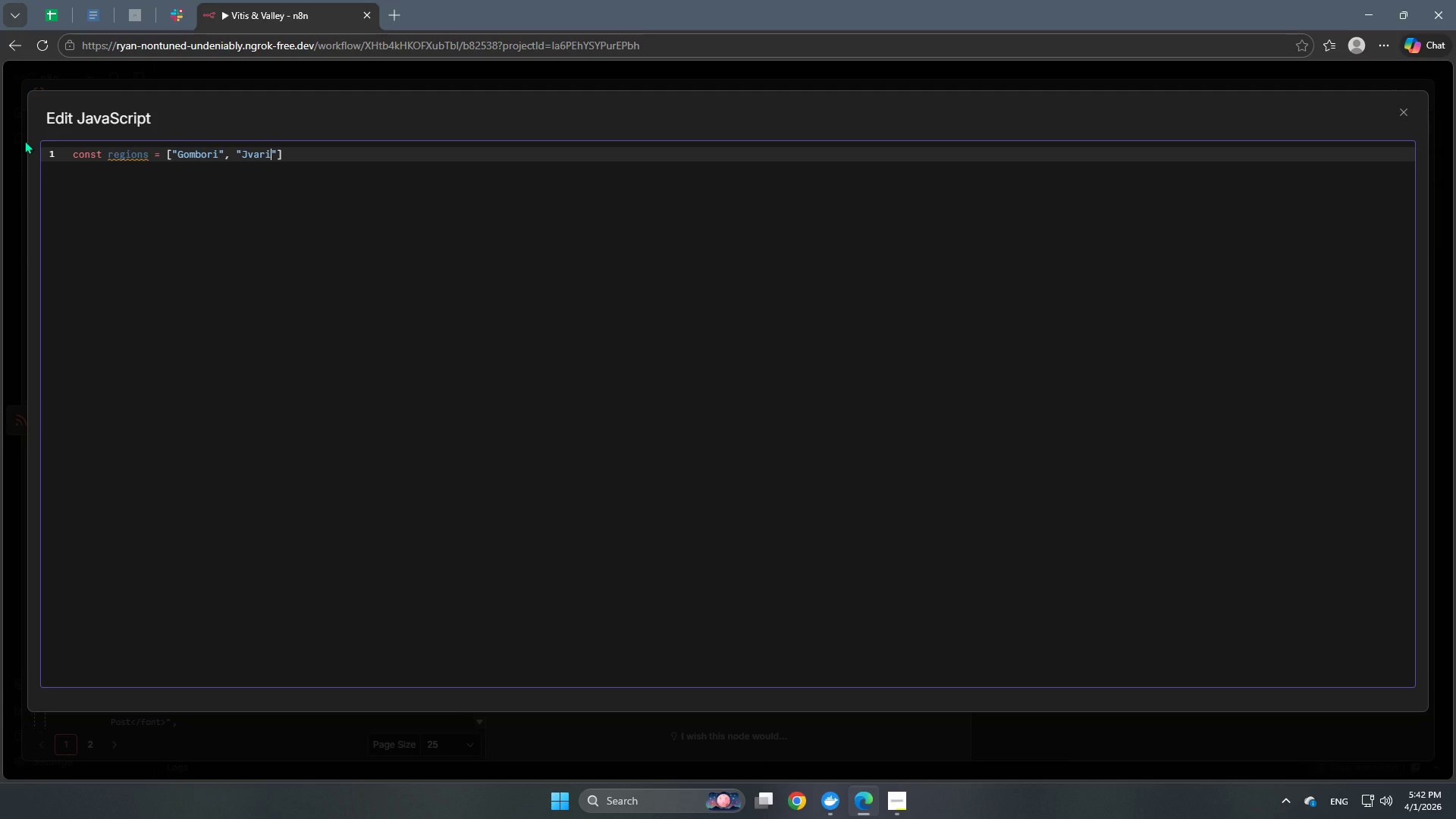 
key(ArrowRight)
 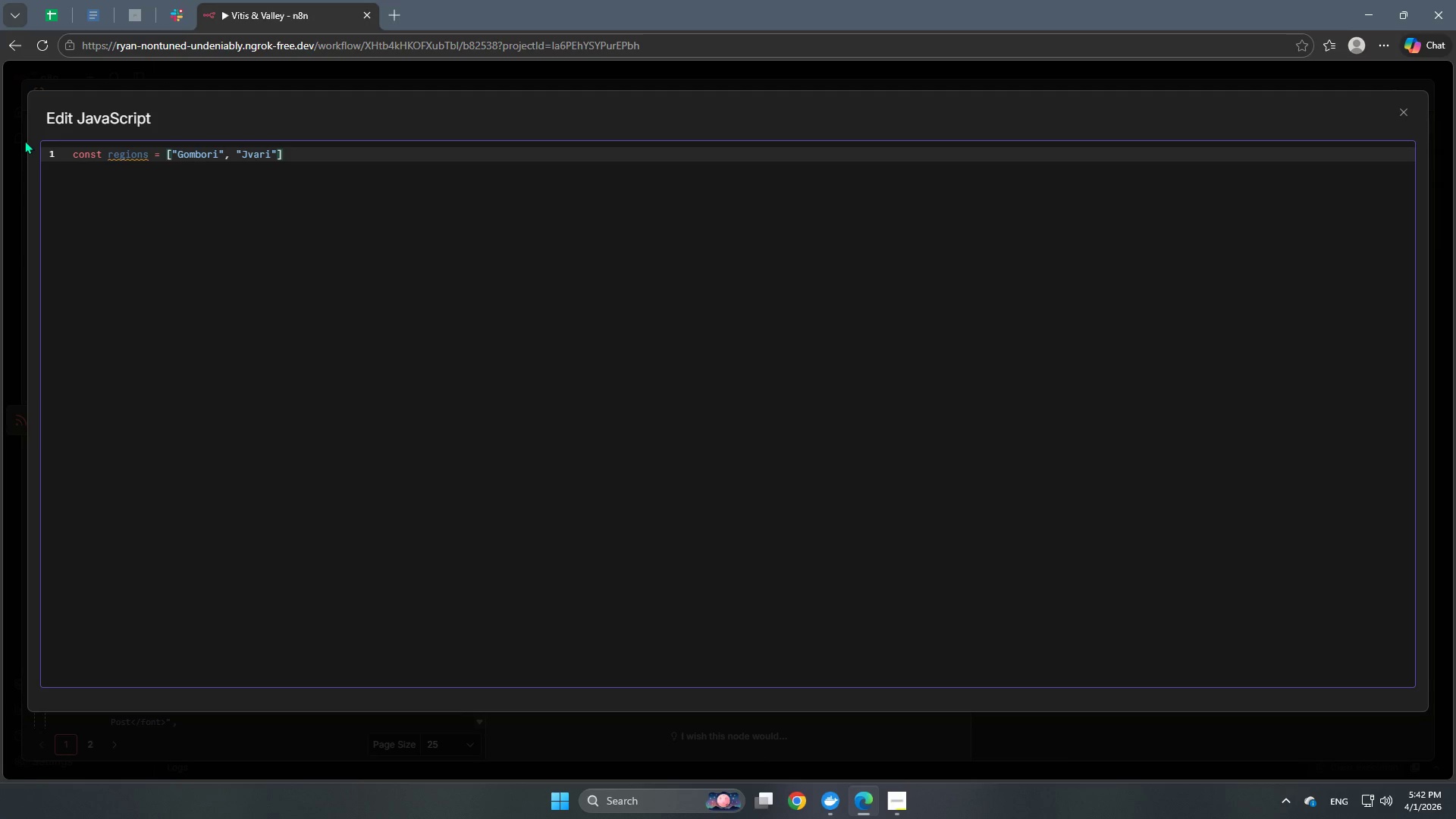 
type(, "Kazbegi)
 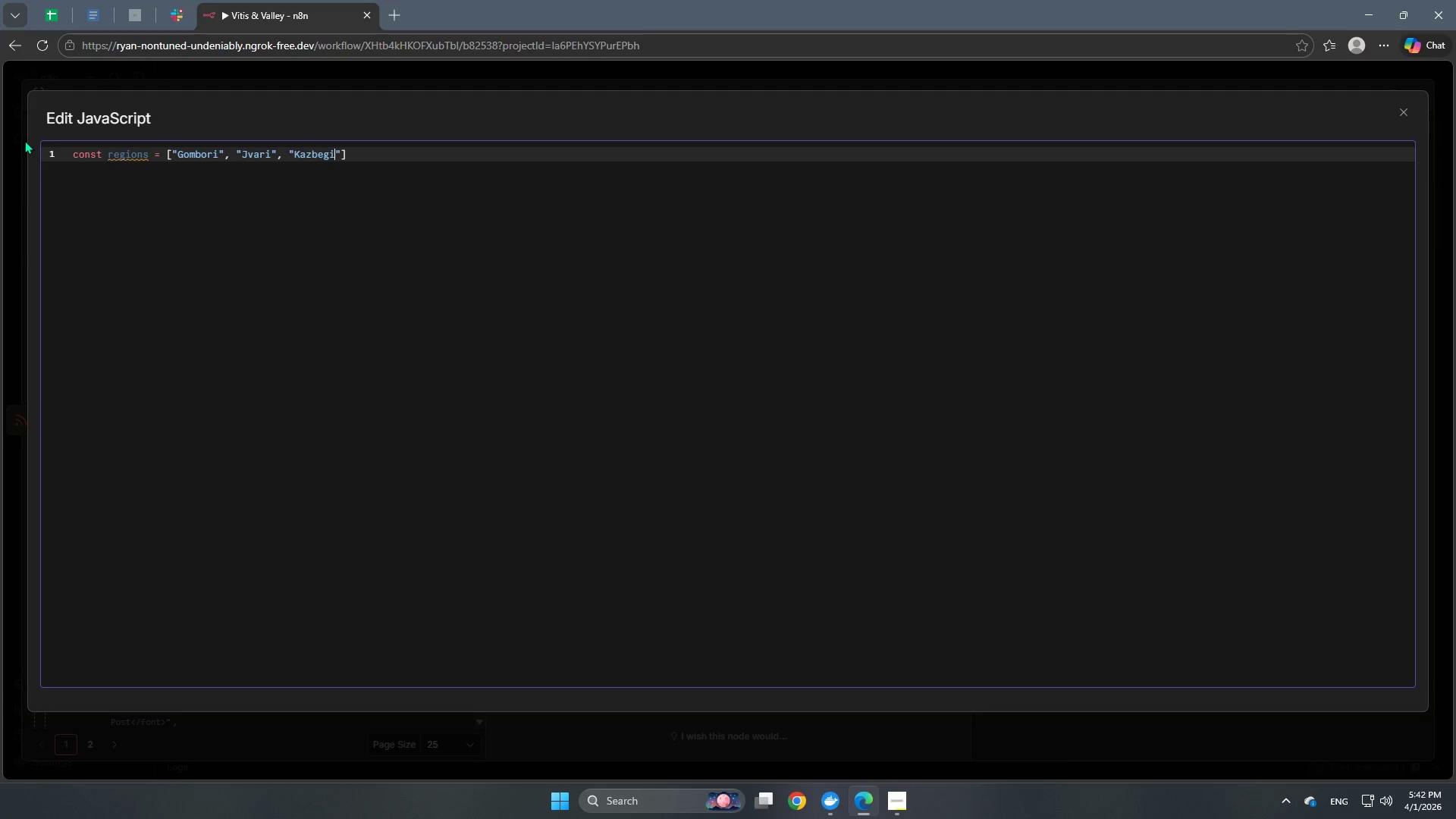 
key(ArrowRight)
 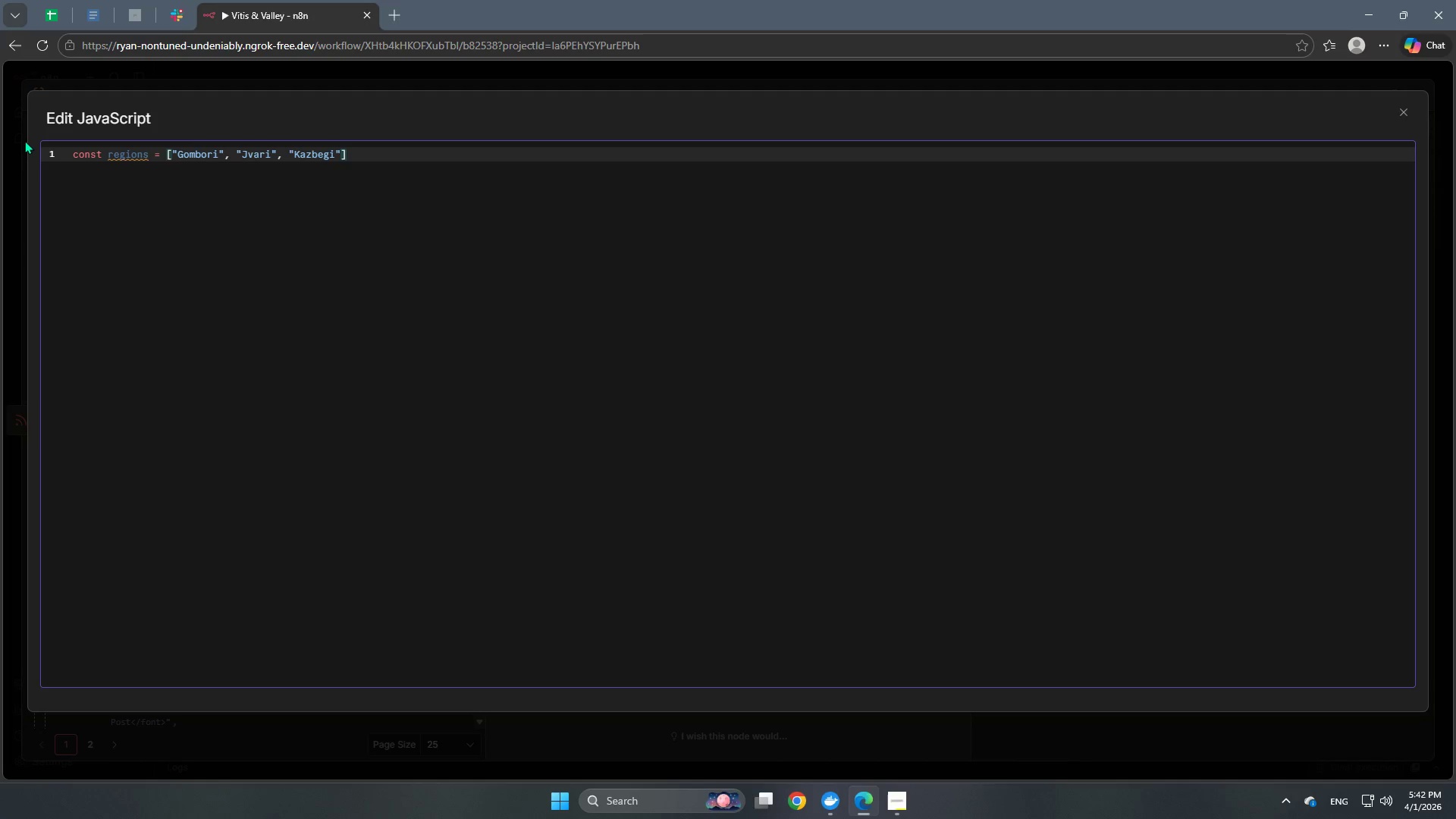 
type(, "Kakheti)
 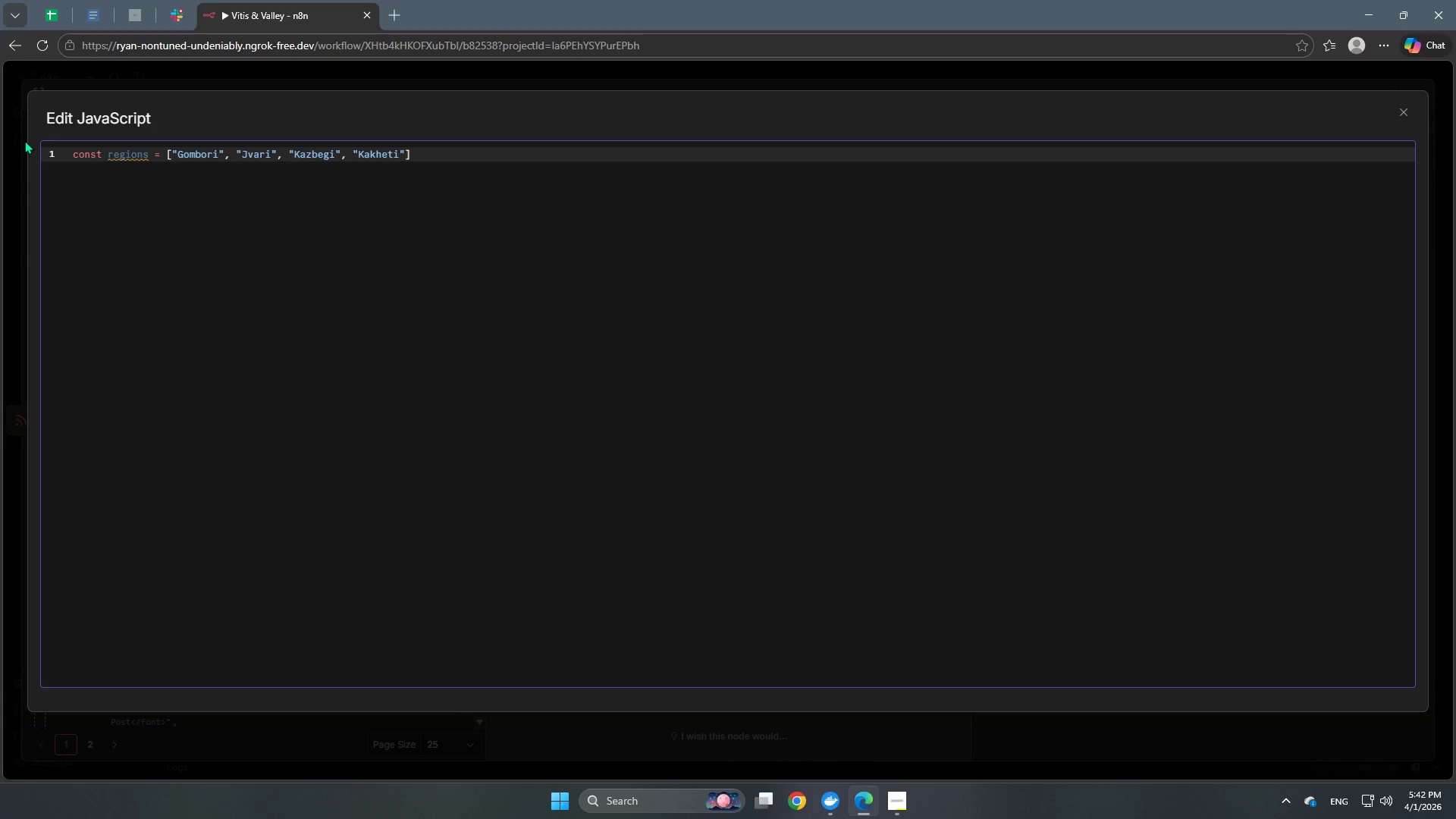 
key(ArrowRight)
 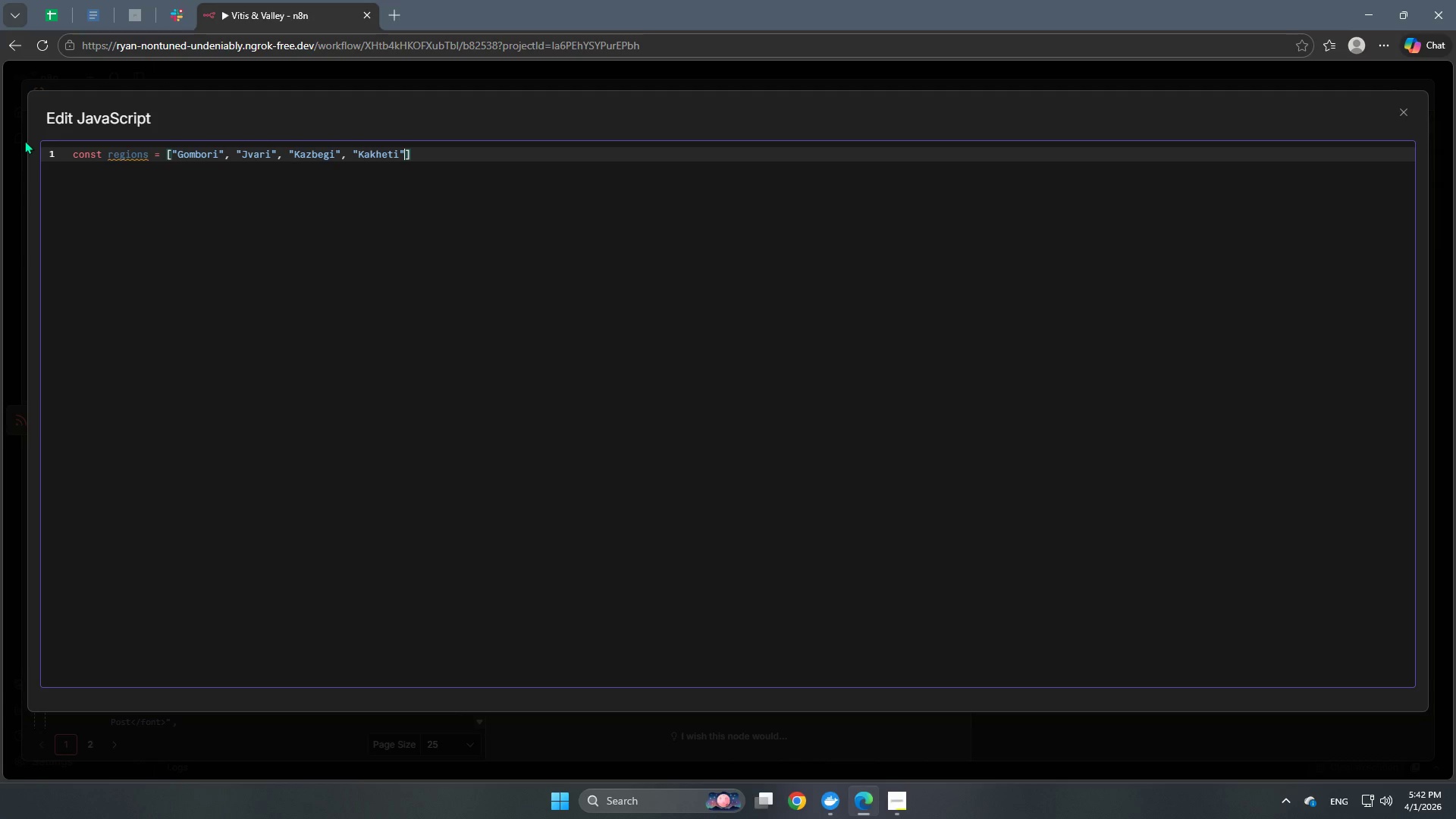 
type(, "Stepantsminda)
 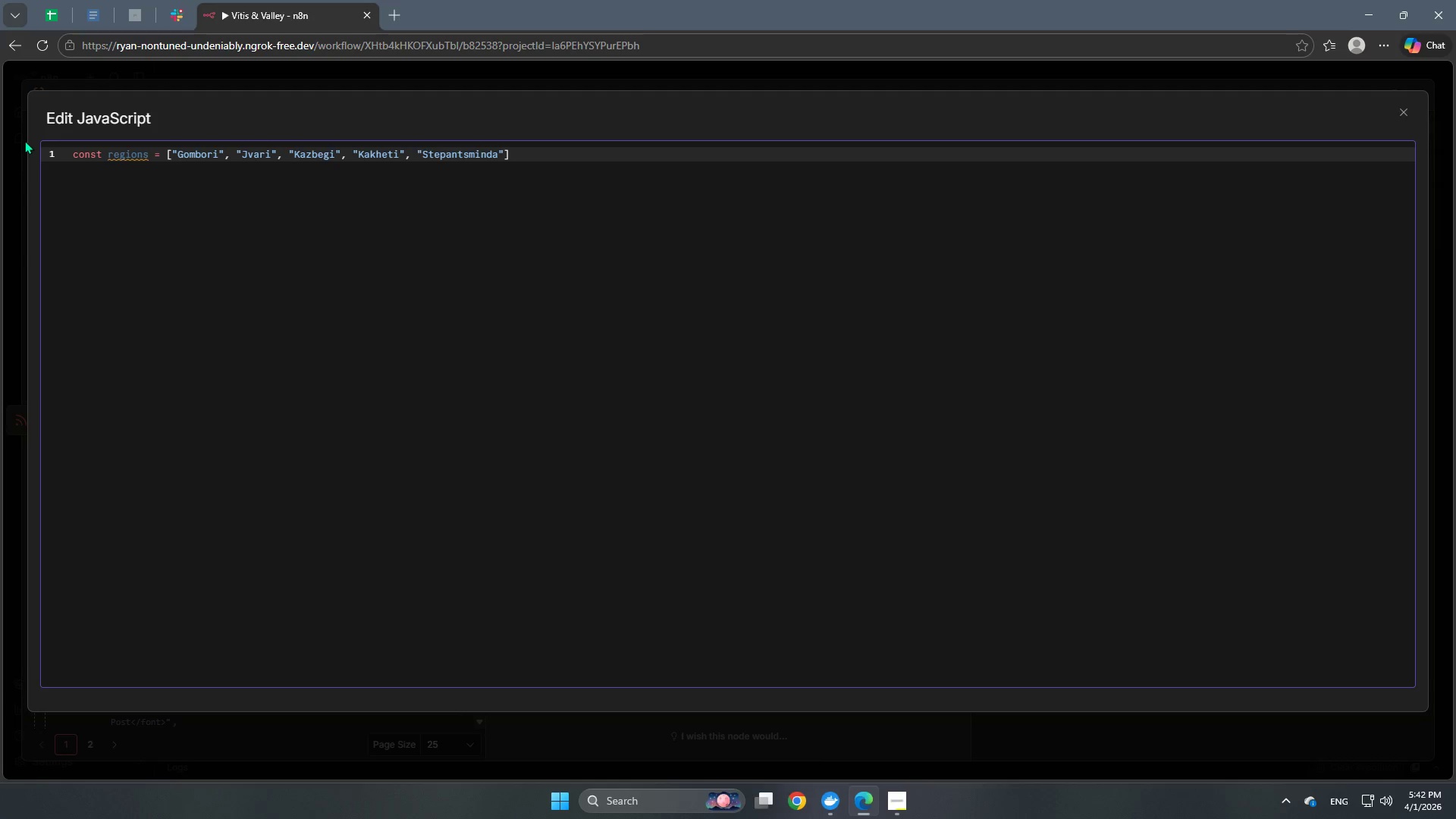 
key(ArrowRight)
 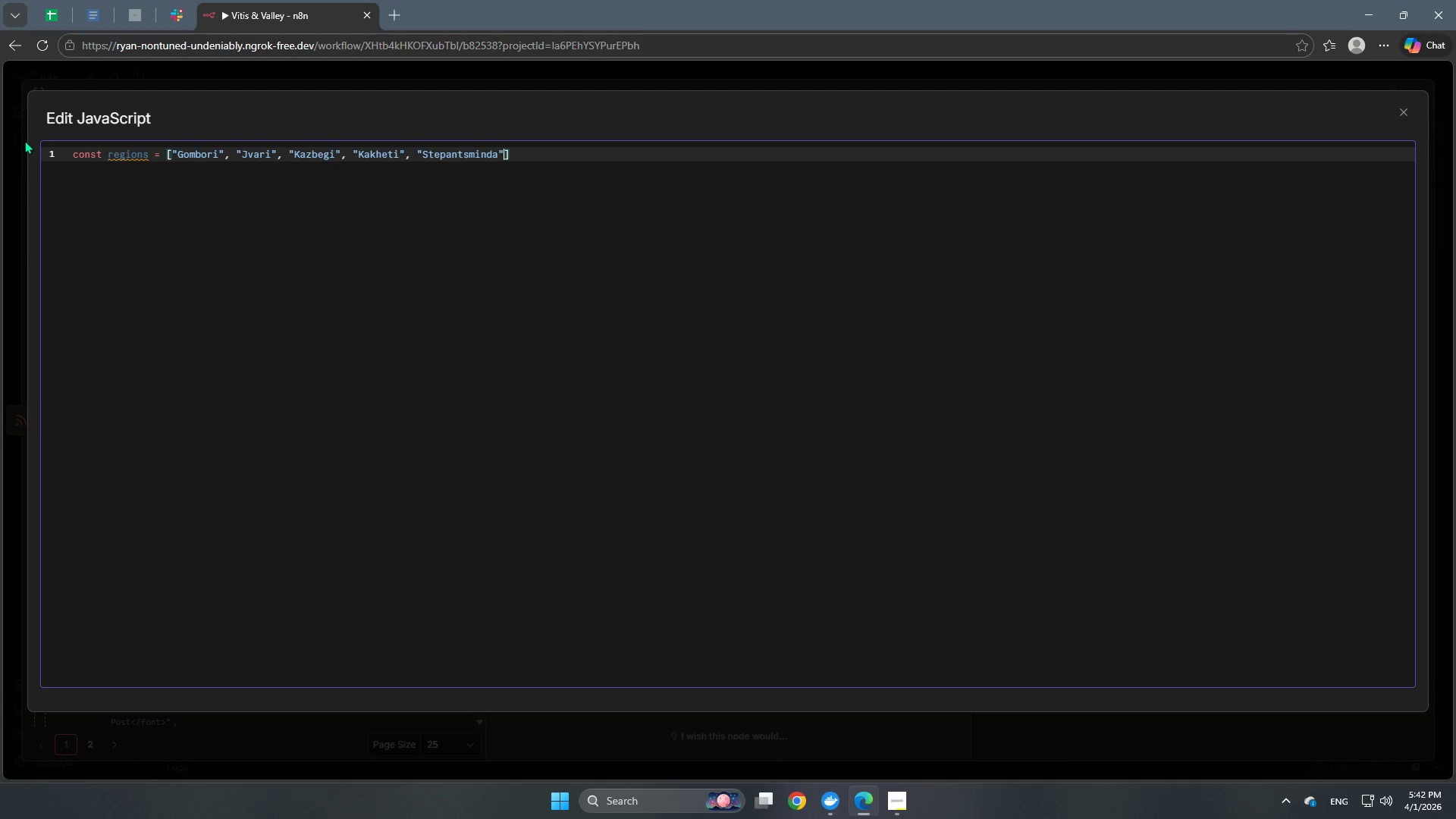 
key(ArrowRight)
 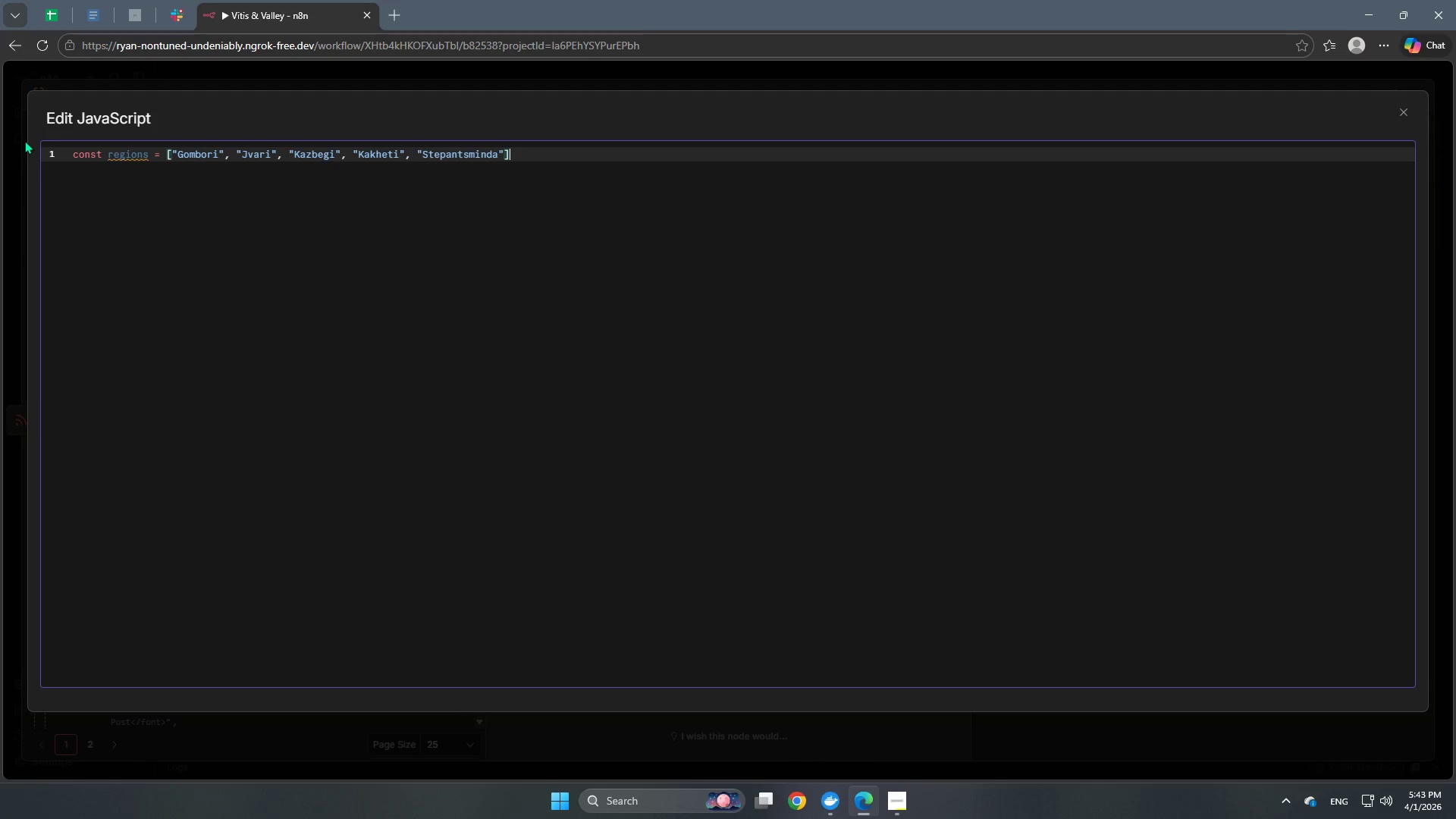 
key(Semicolon)
 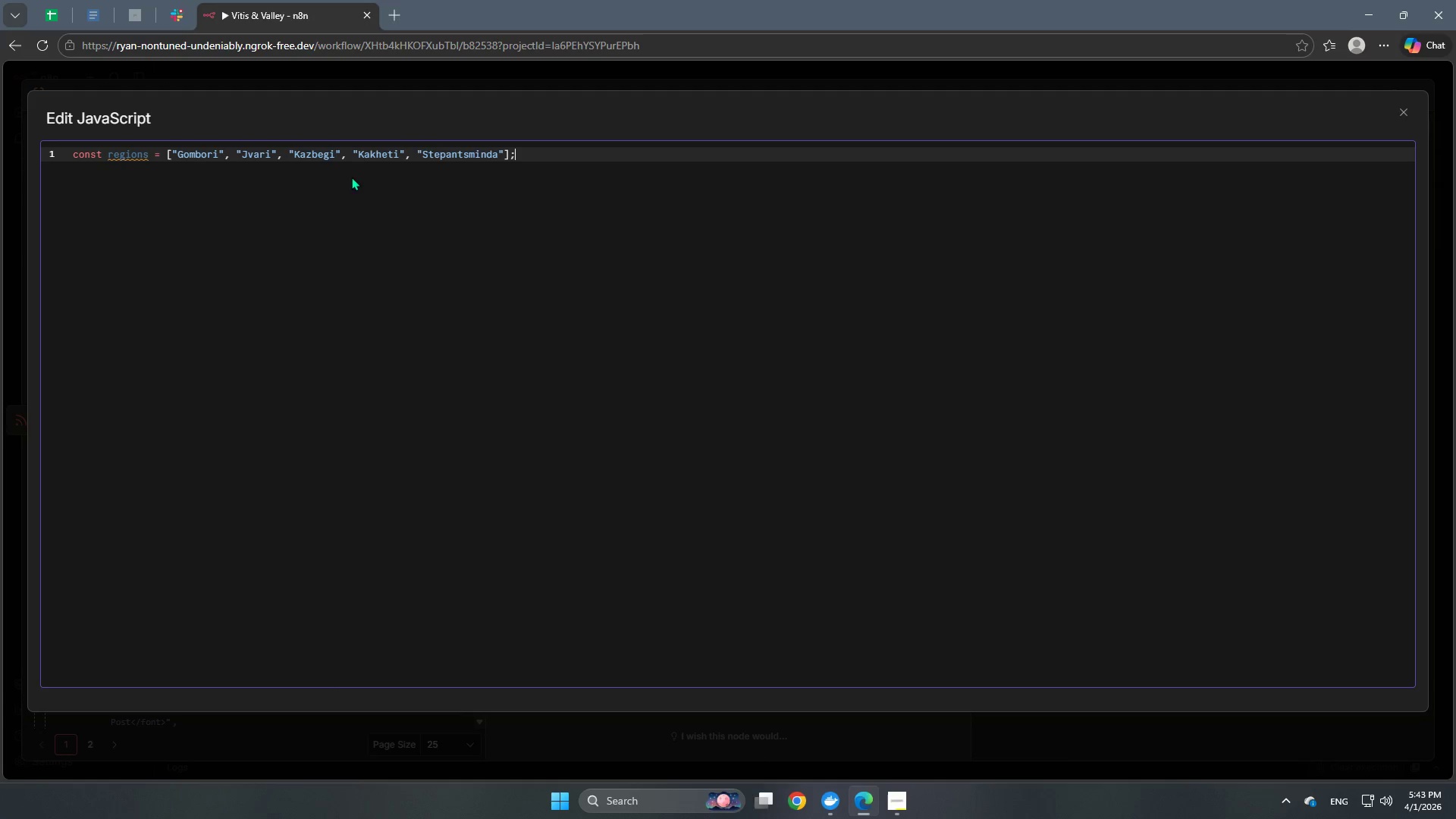 
wait(13.78)
 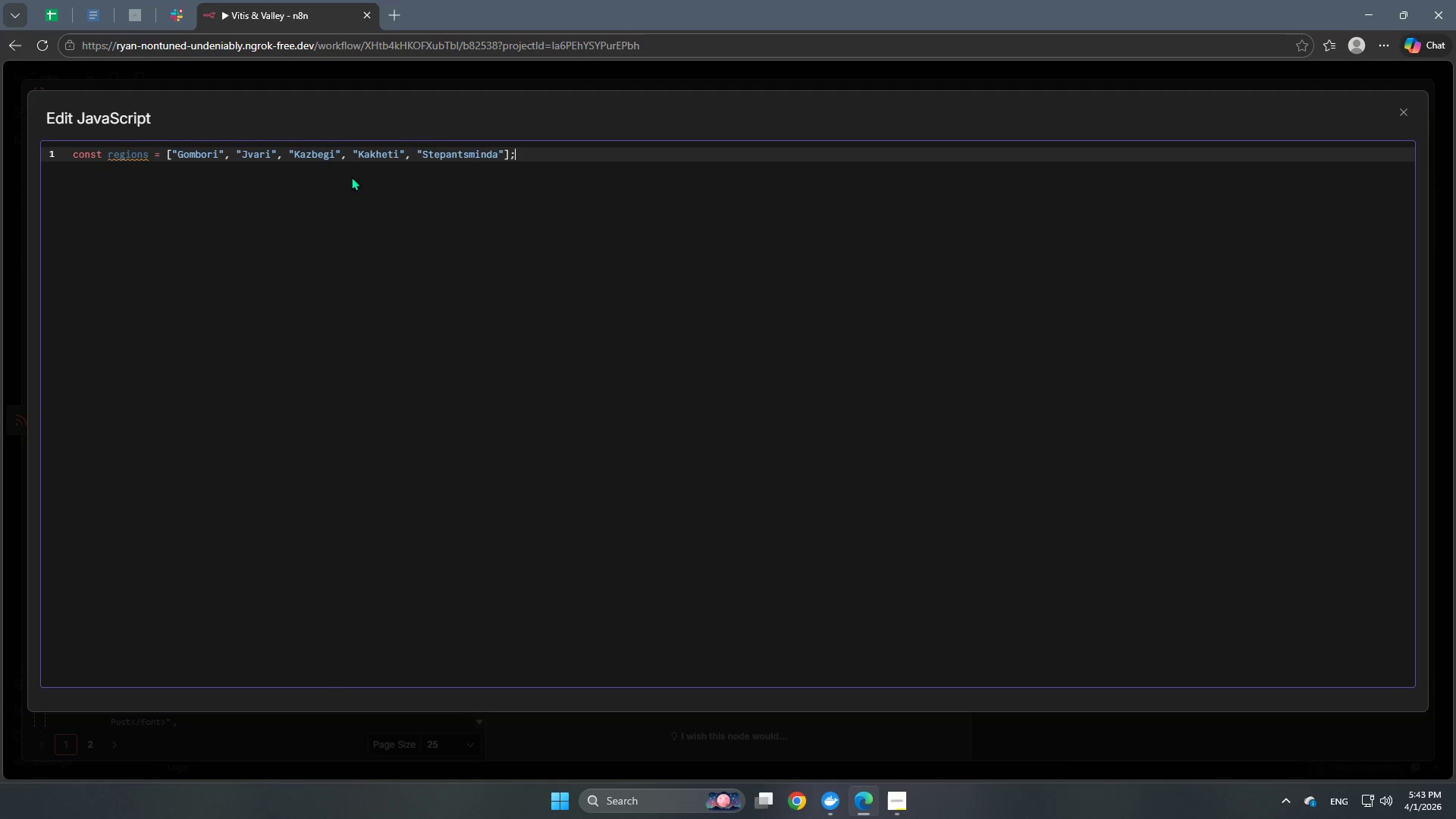 
key(Enter)
 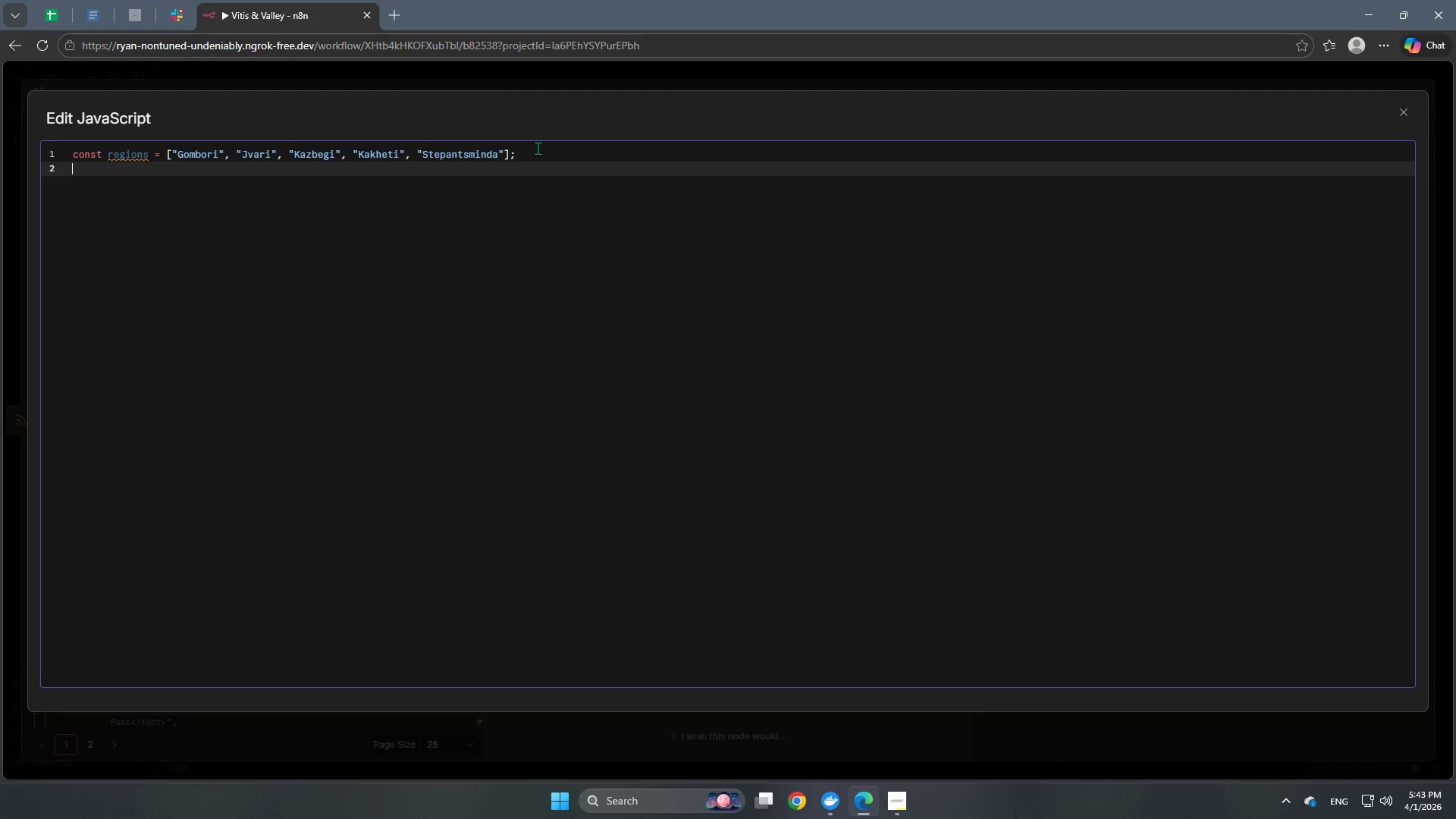 
type(cons)
 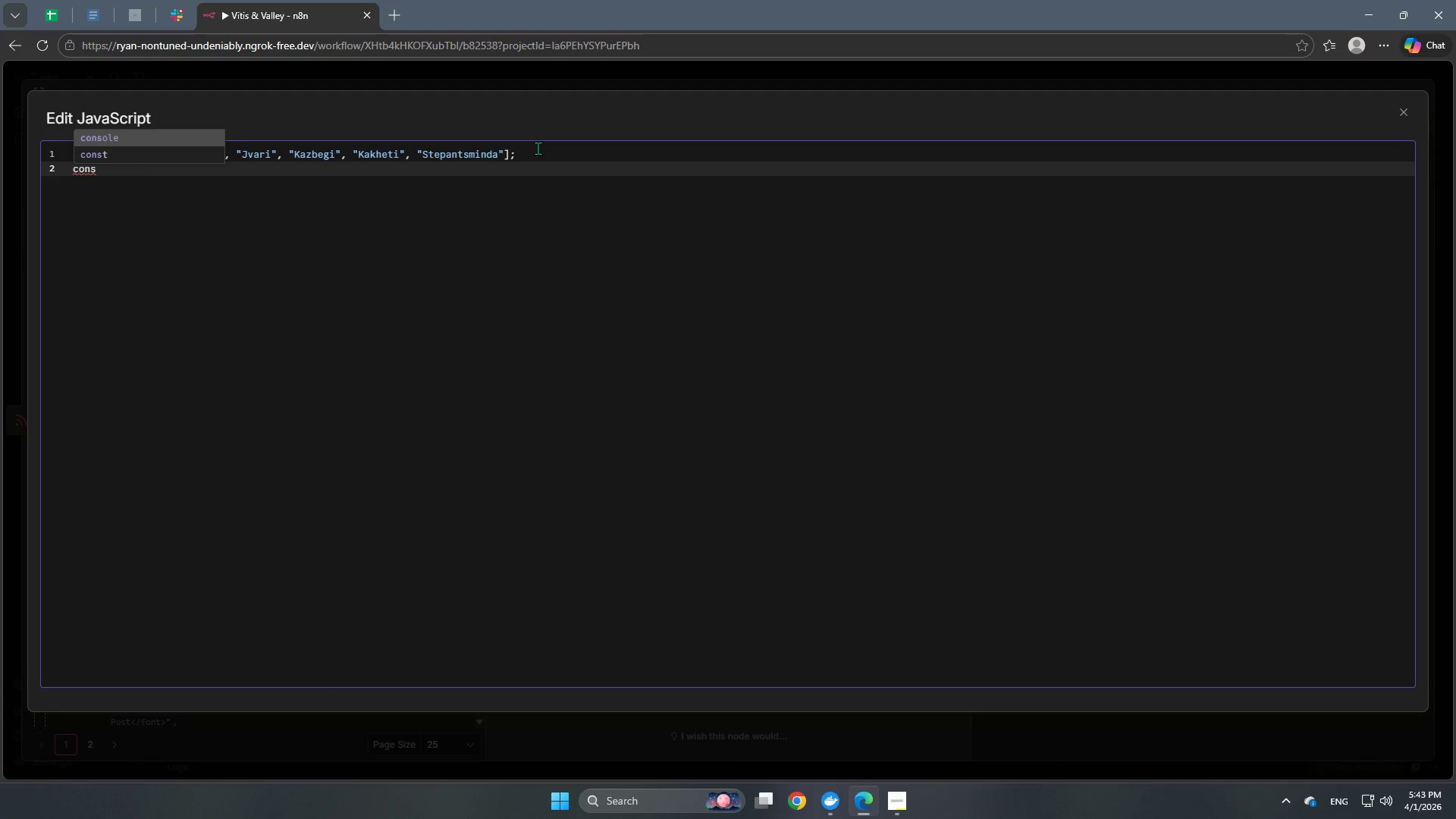 
key(ArrowDown)
 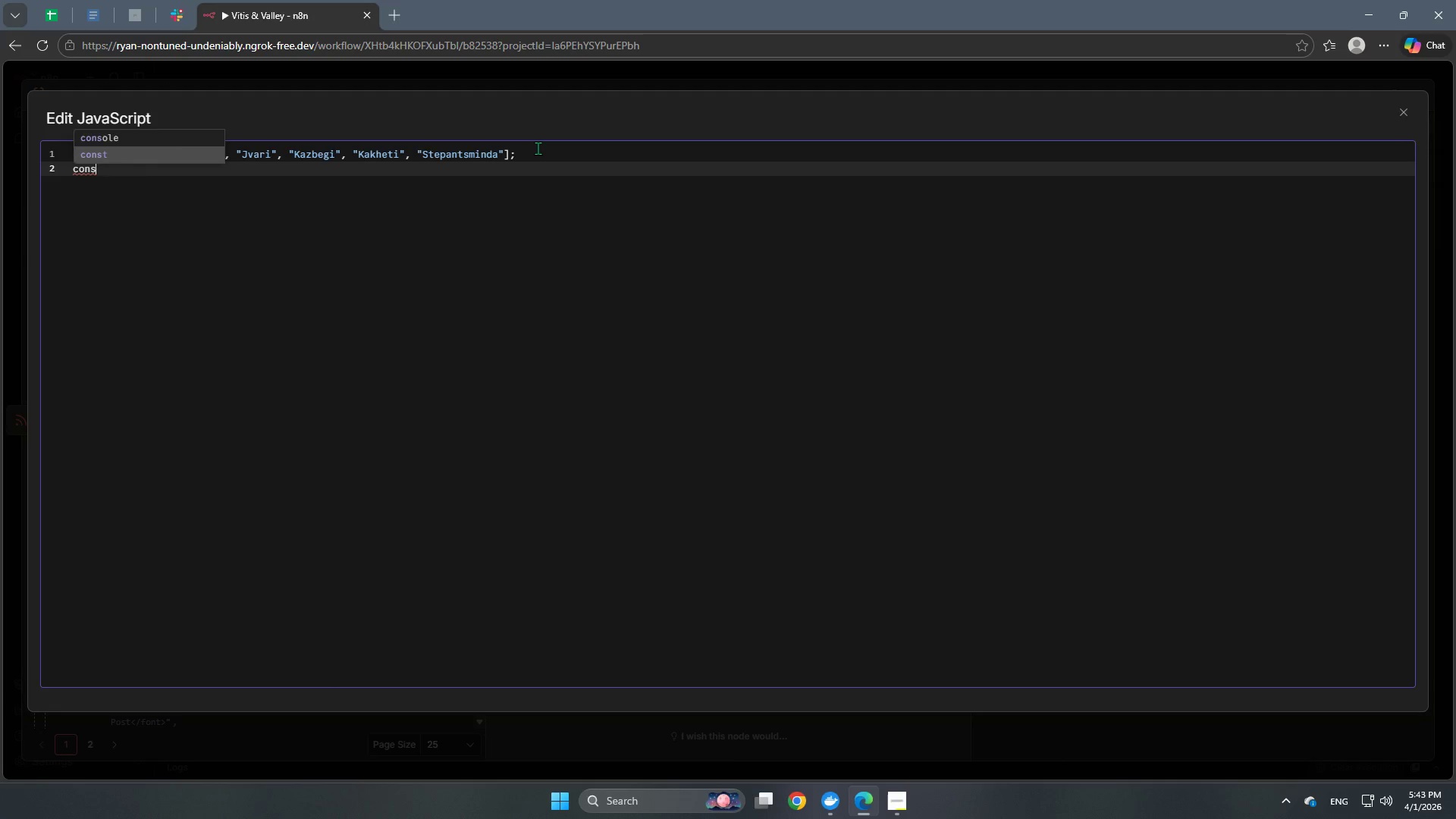 
key(Enter)
 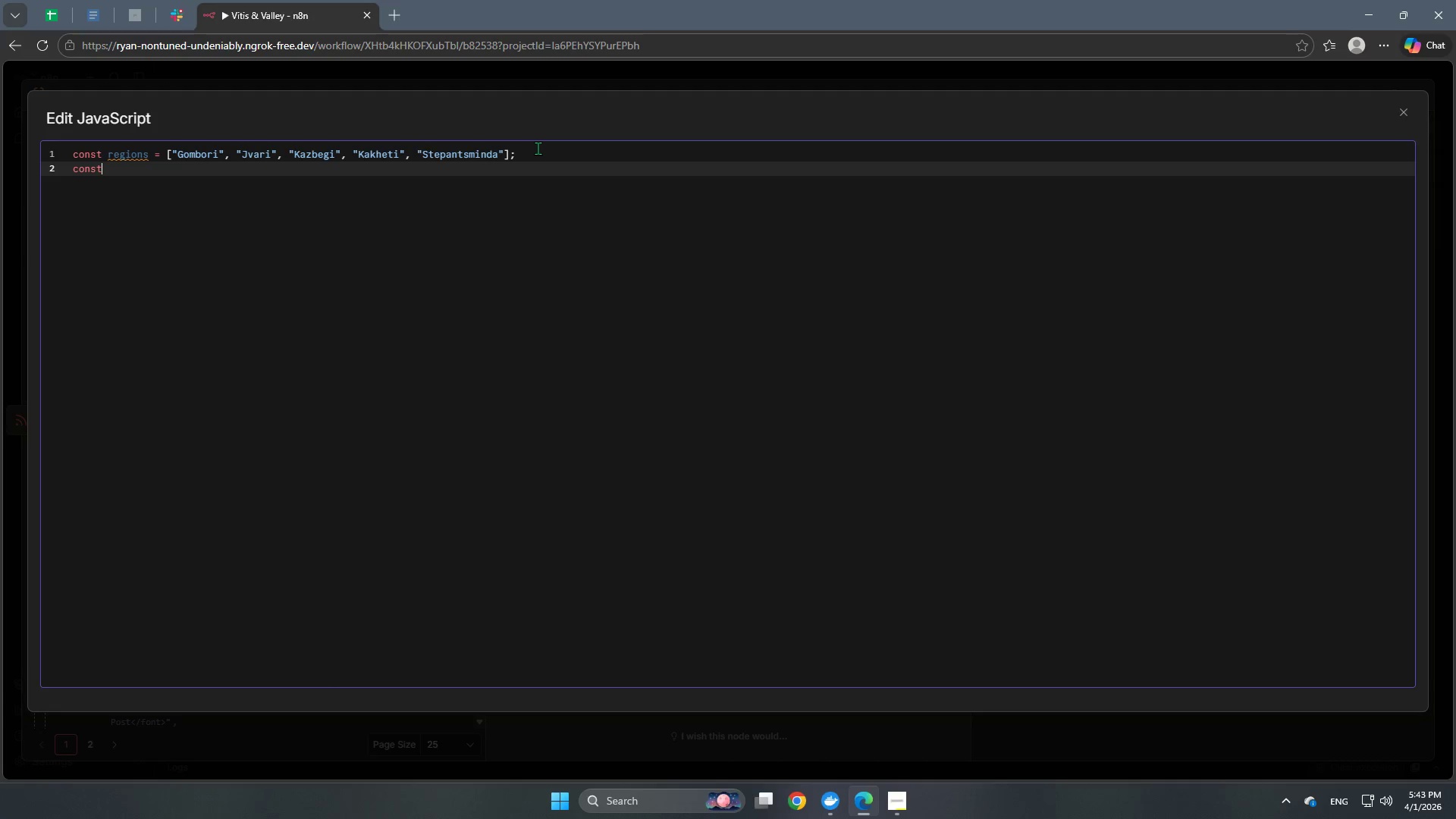 
type( items = $input.a)
 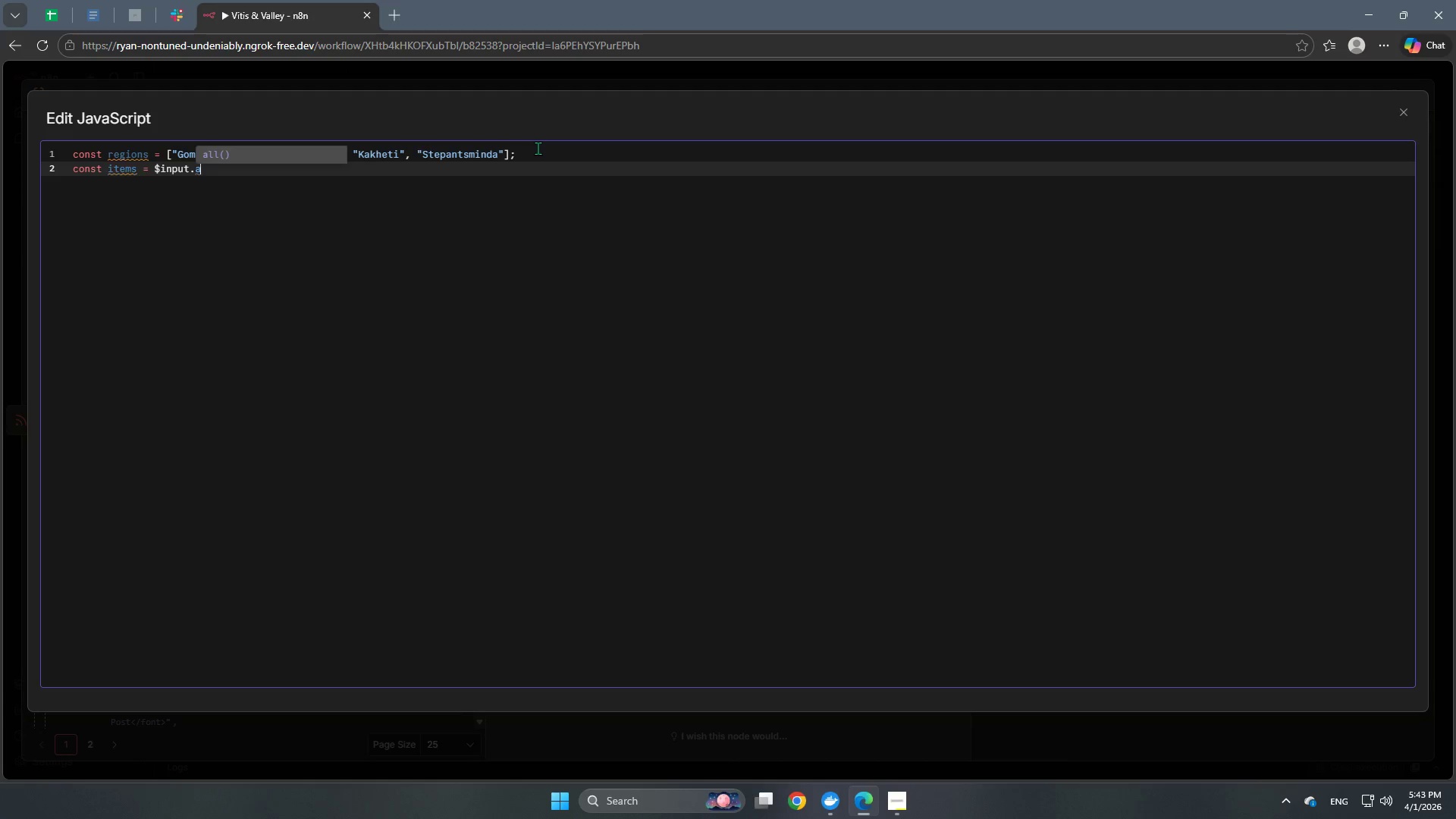 
key(Enter)
 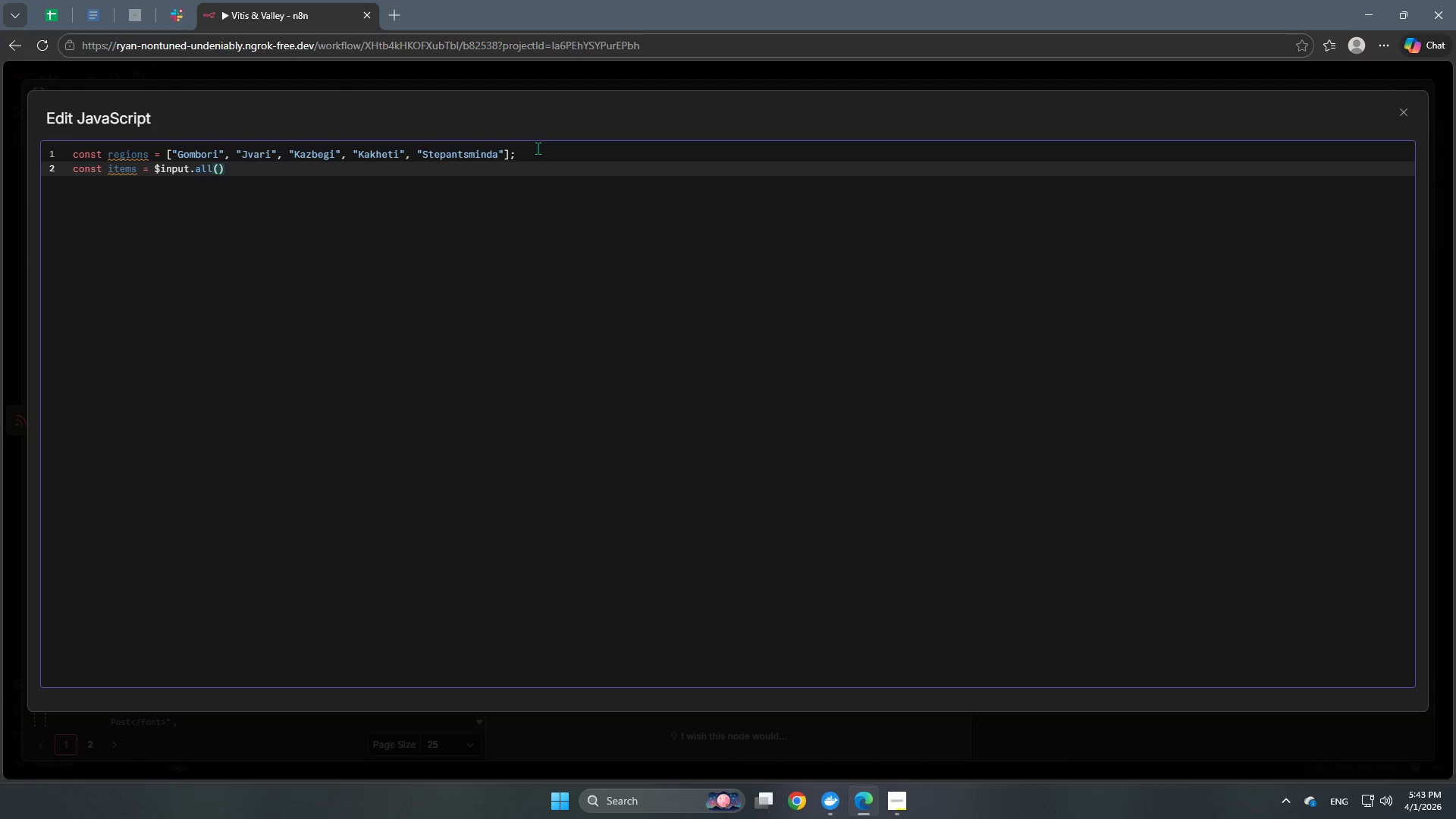 
key(ArrowRight)
 